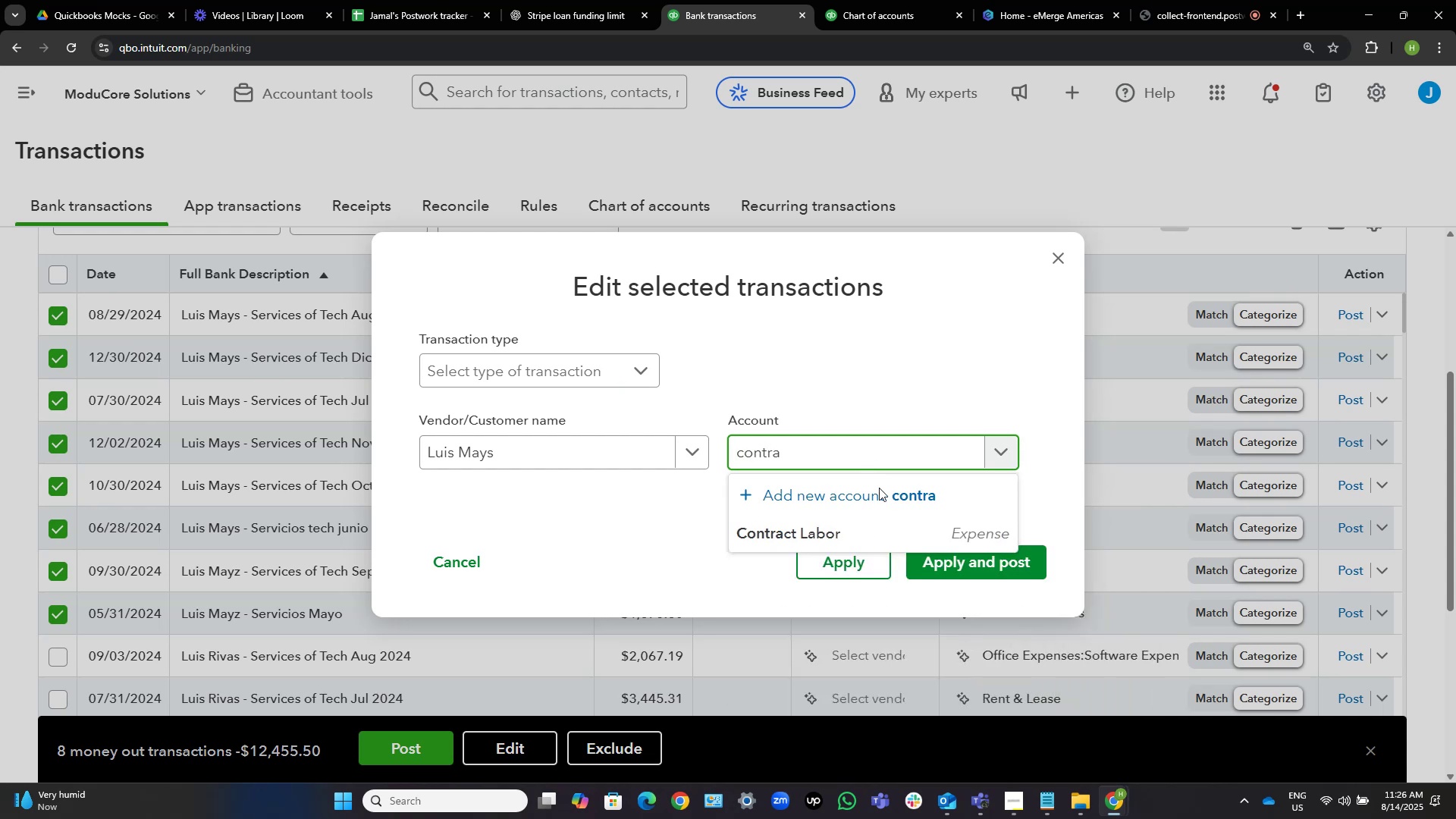 
left_click([863, 532])
 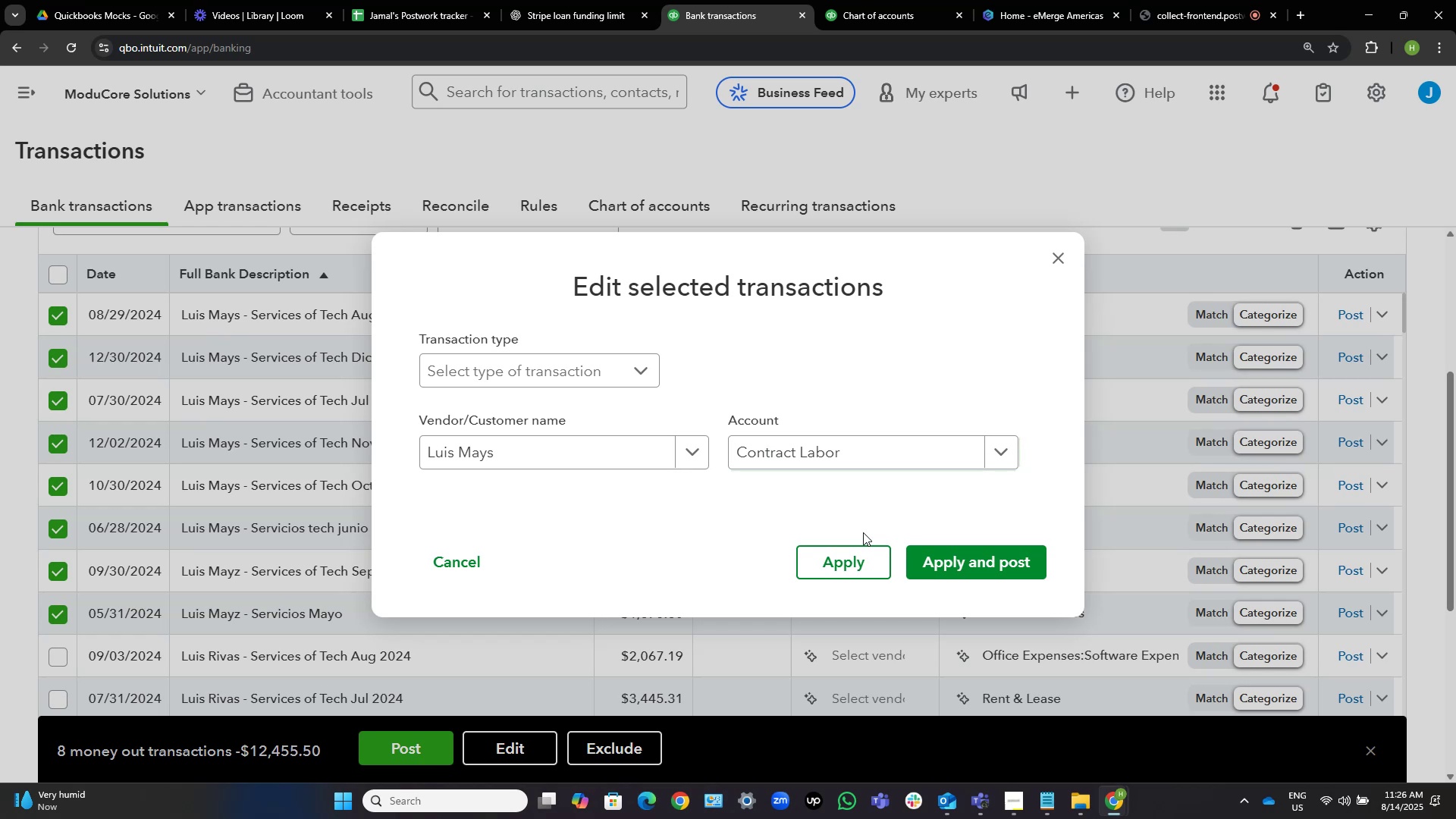 
wait(23.53)
 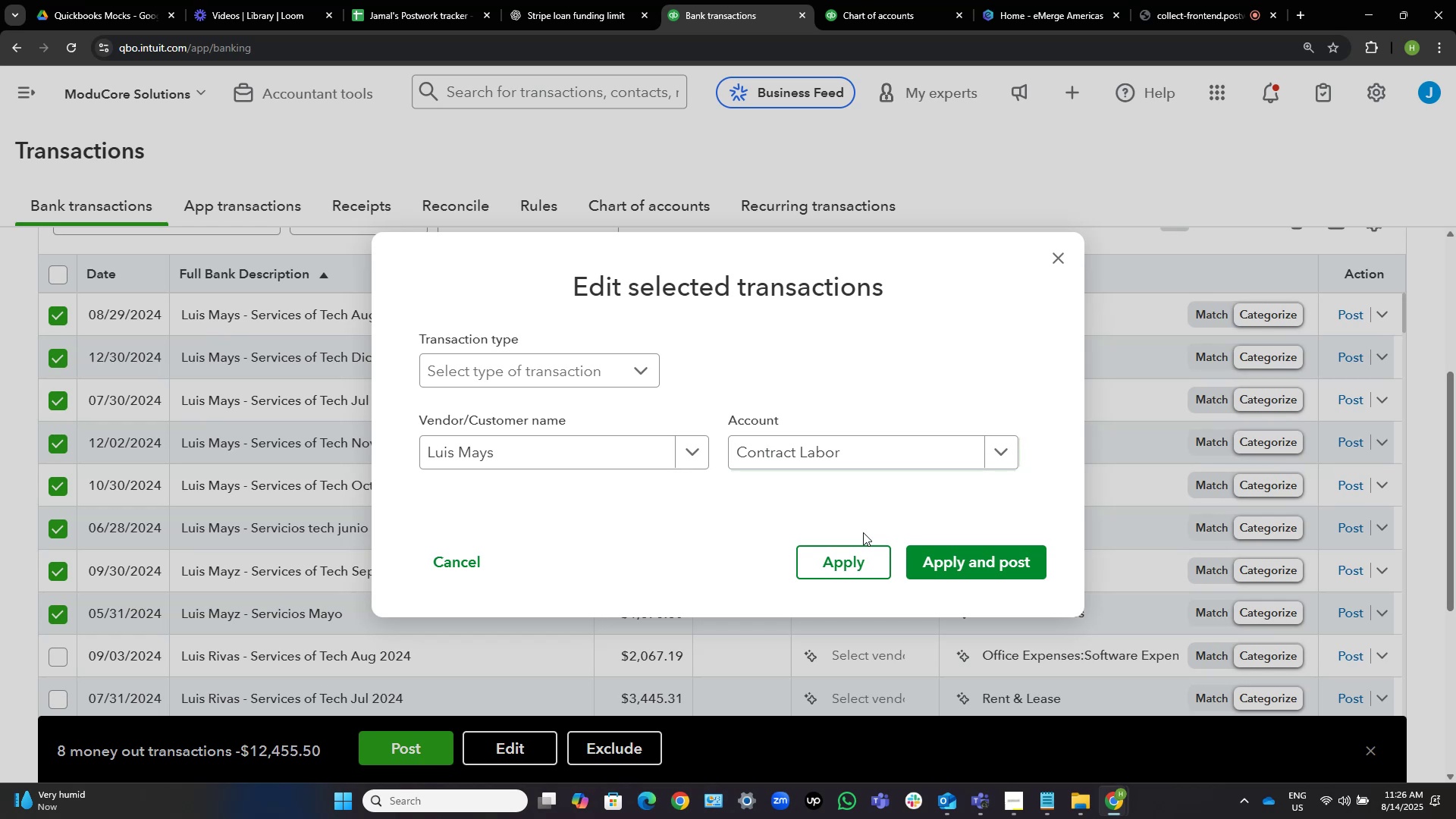 
left_click([971, 566])
 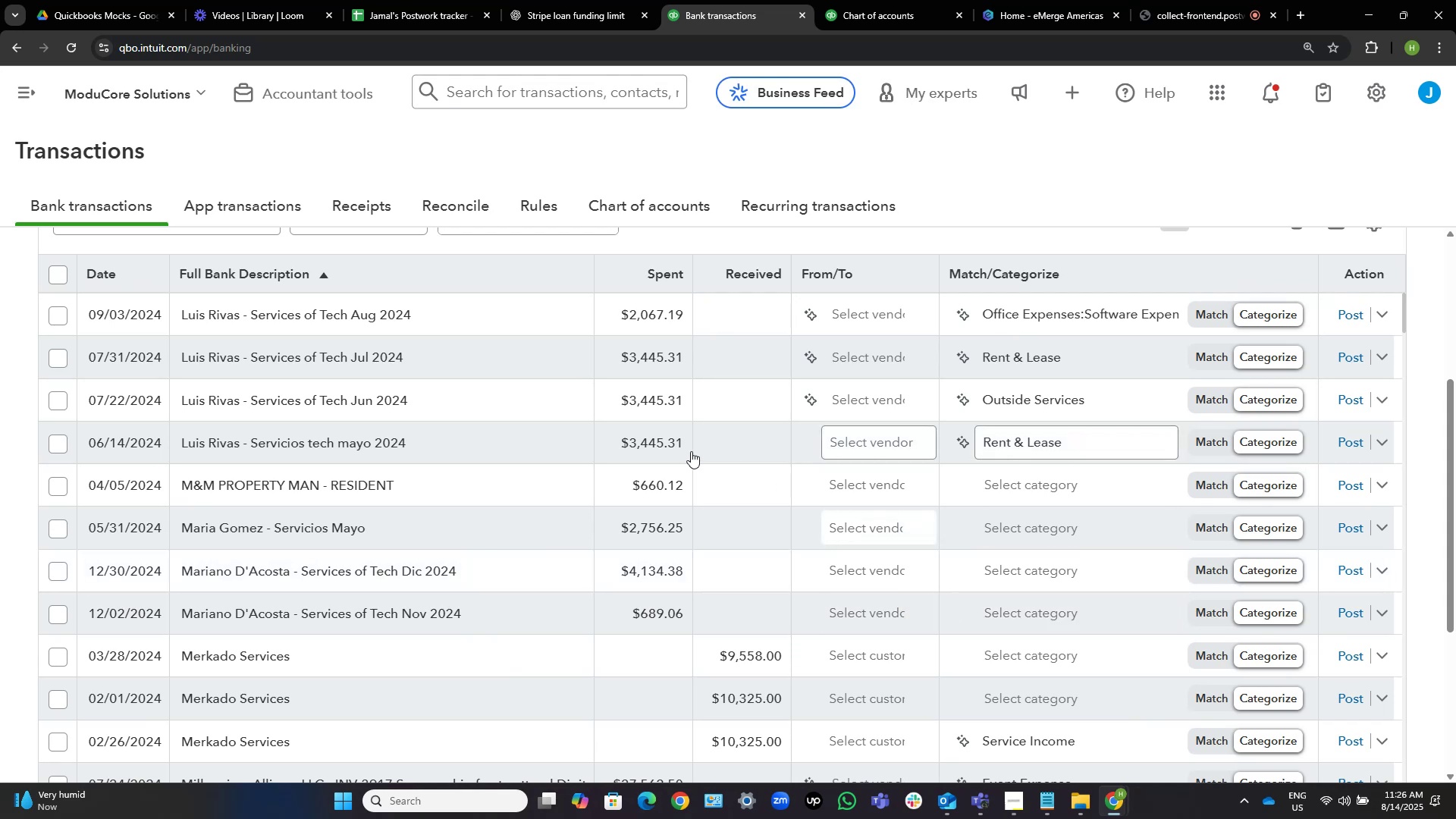 
wait(18.71)
 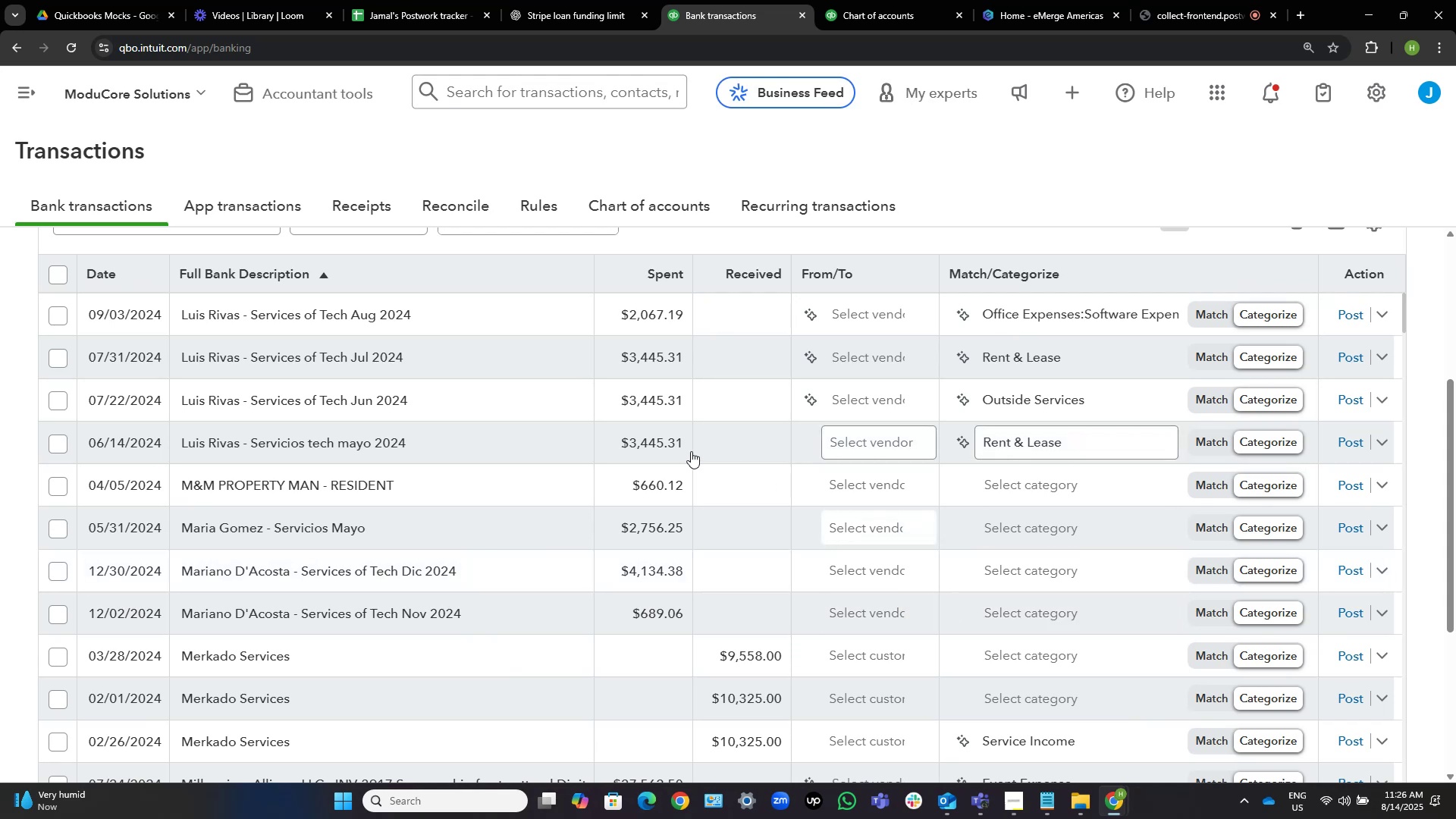 
left_click([55, 444])
 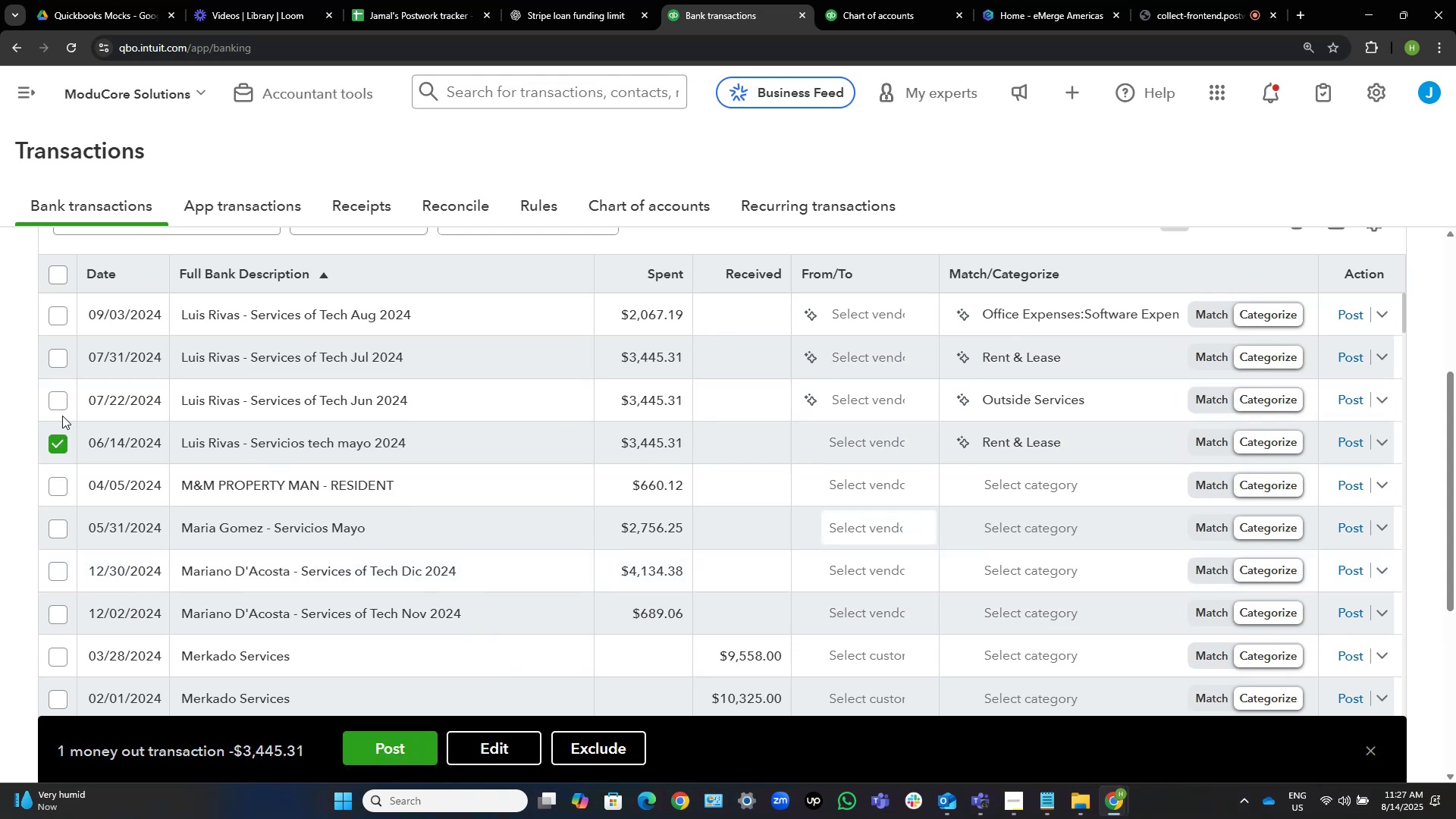 
left_click([59, 400])
 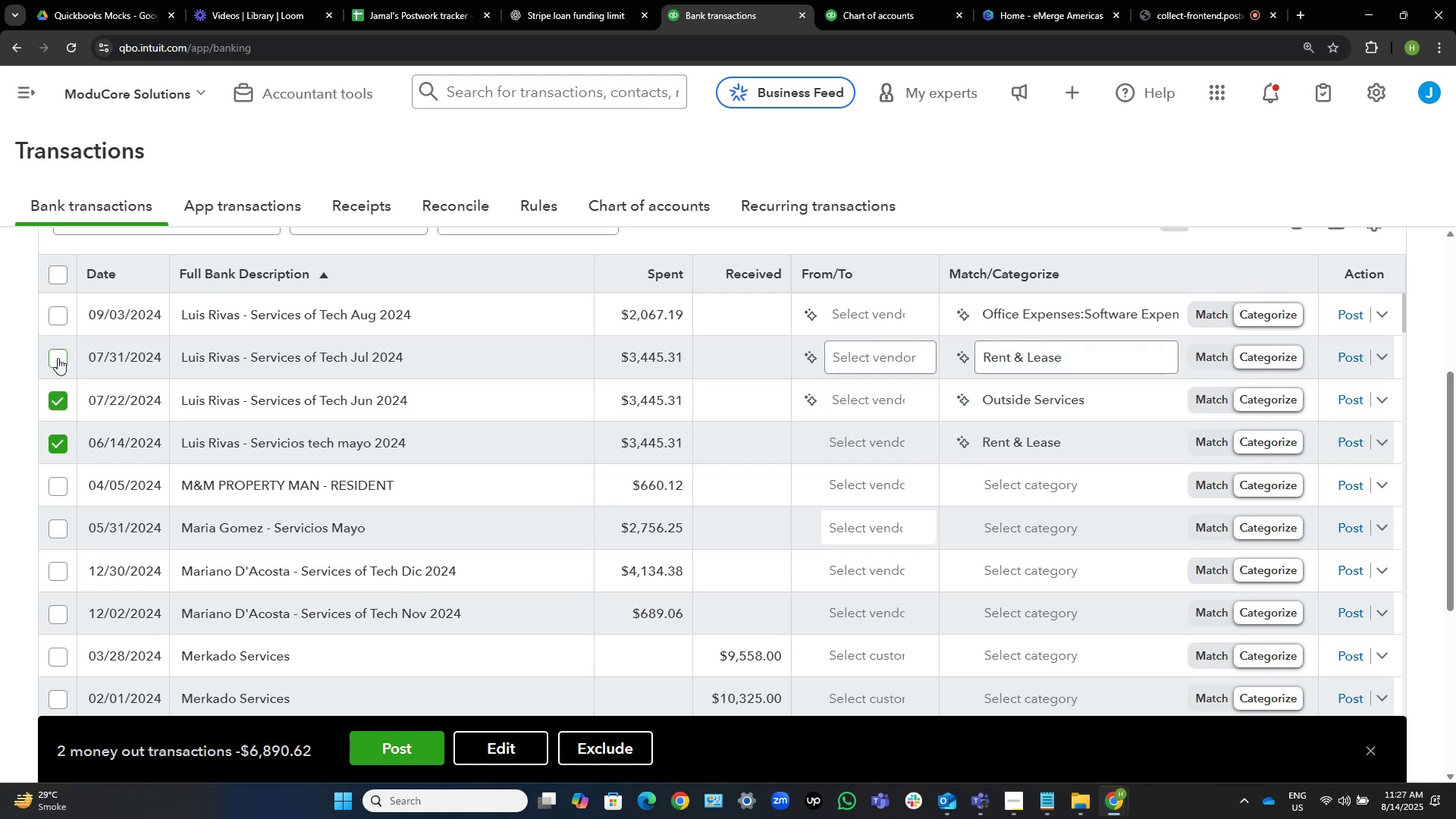 
left_click([58, 357])
 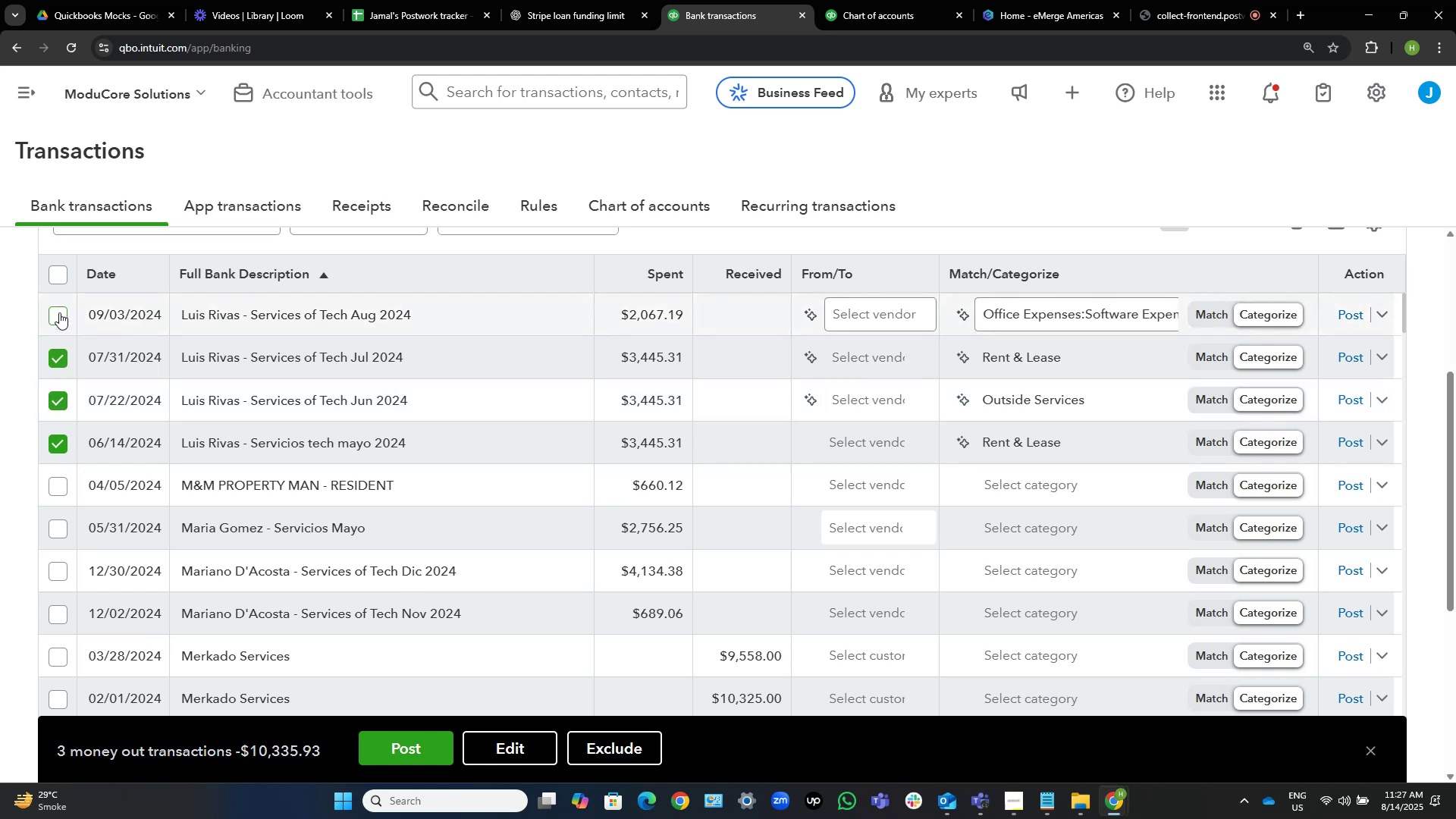 
left_click([59, 312])
 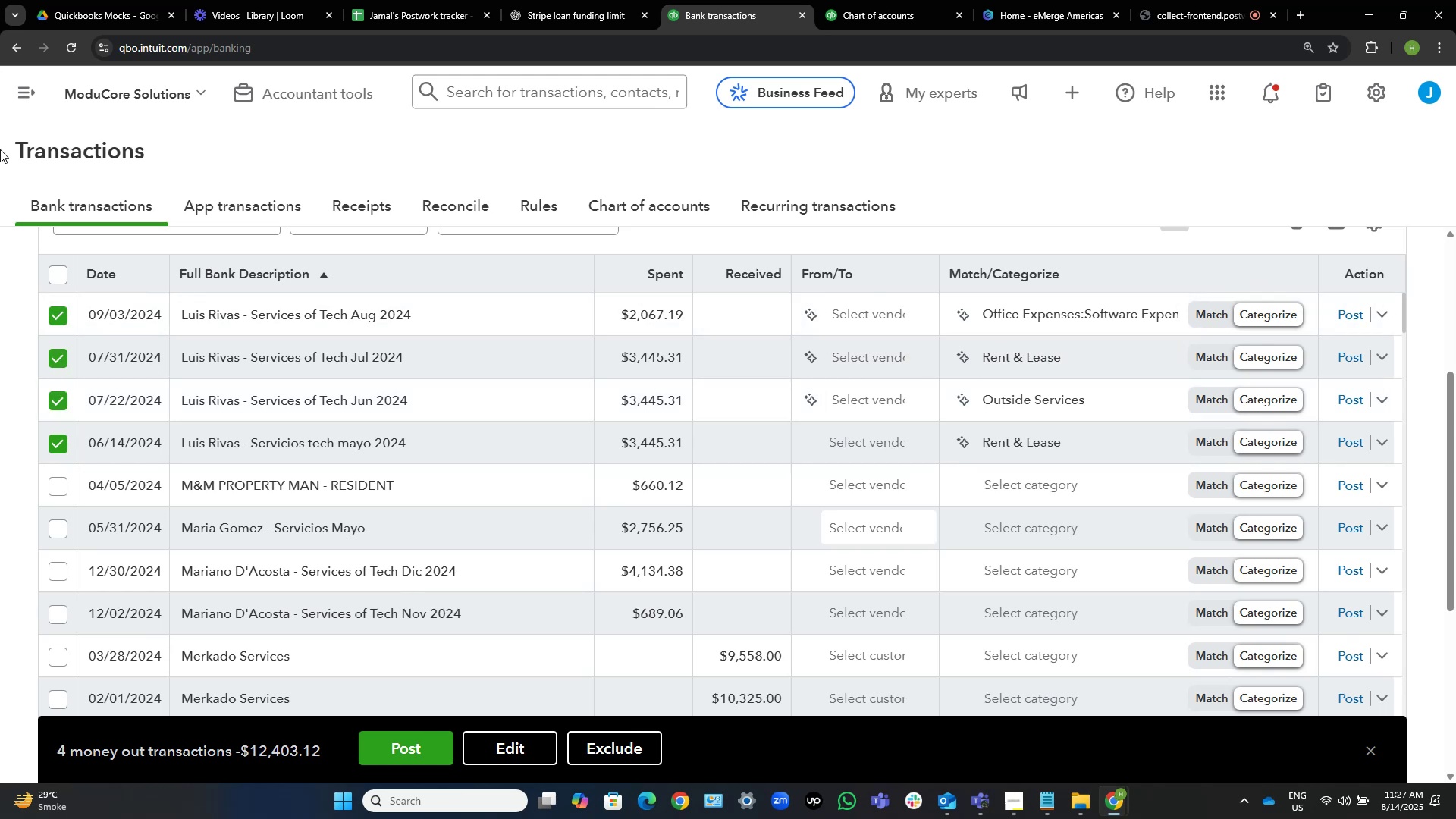 
wait(12.44)
 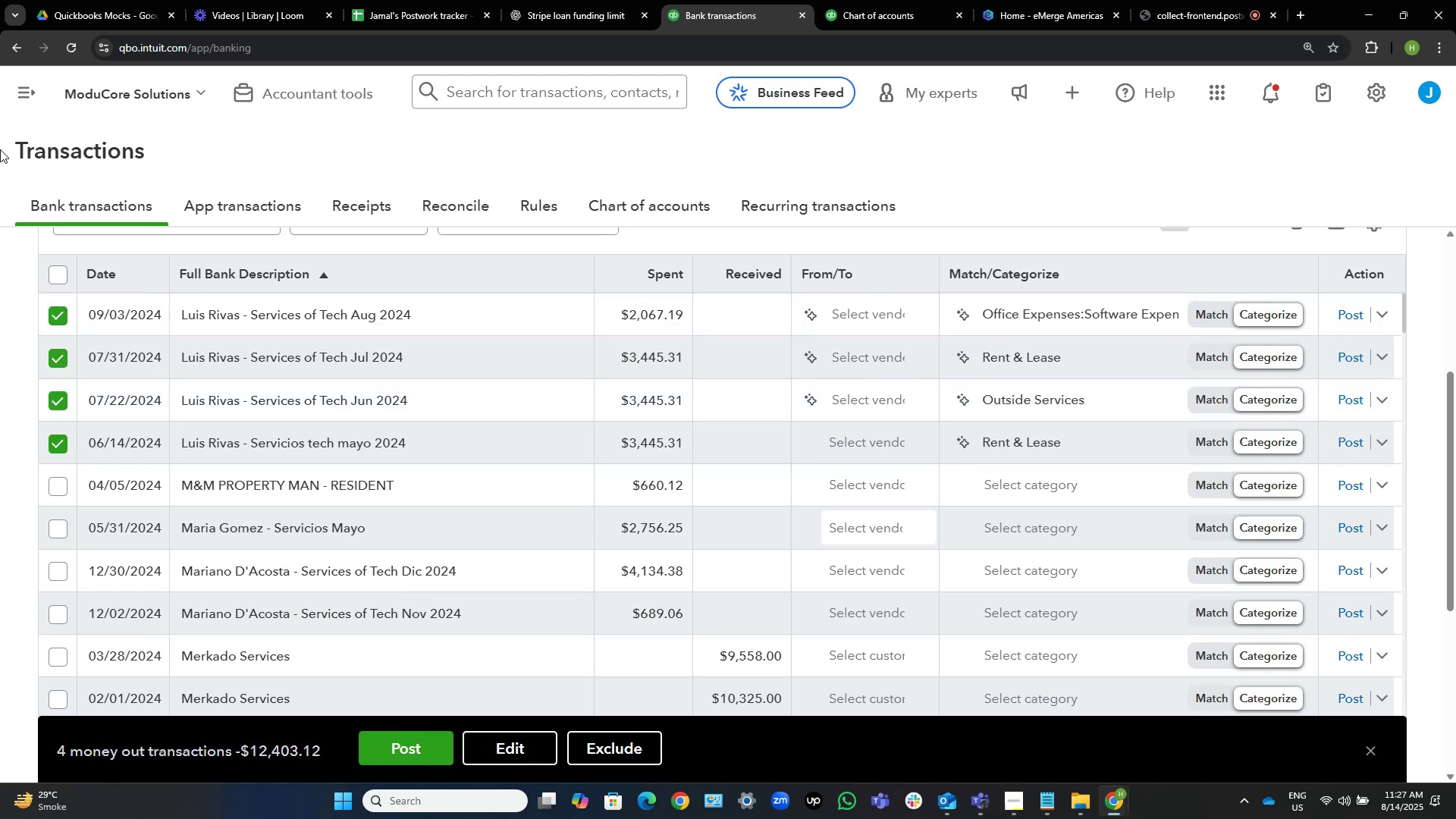 
left_click([535, 748])
 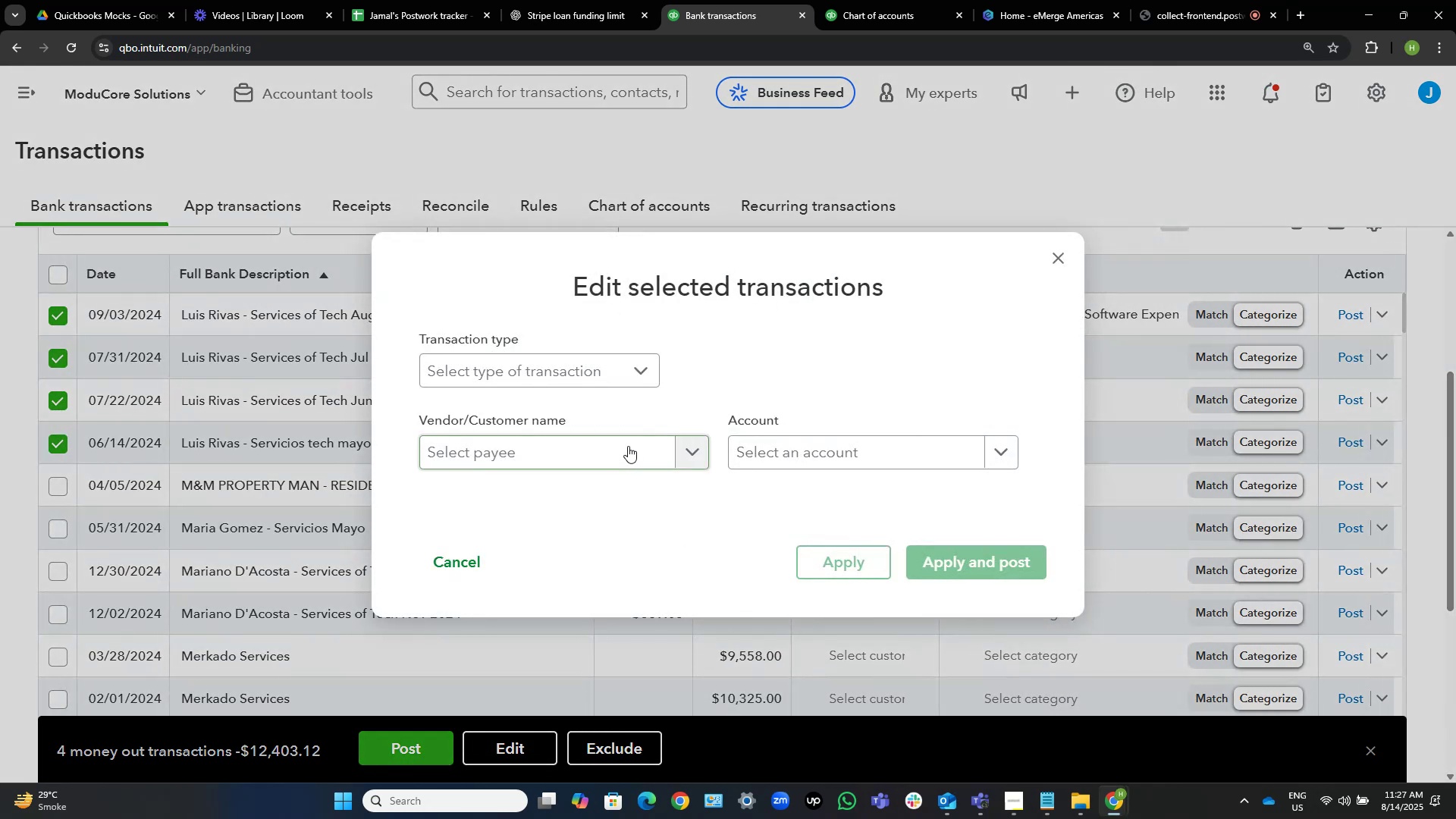 
left_click([625, 447])
 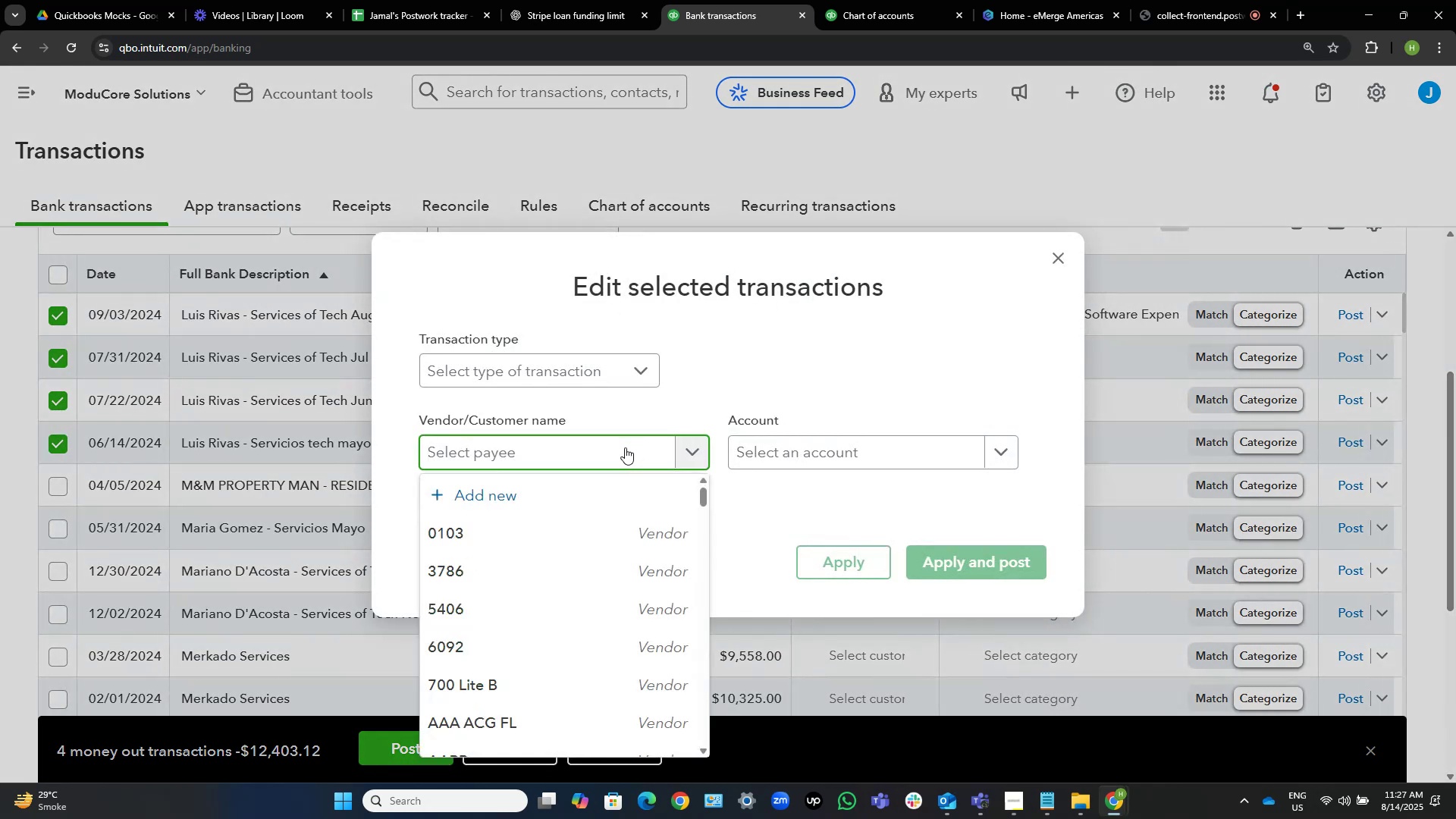 
type(Luis Rivas)
 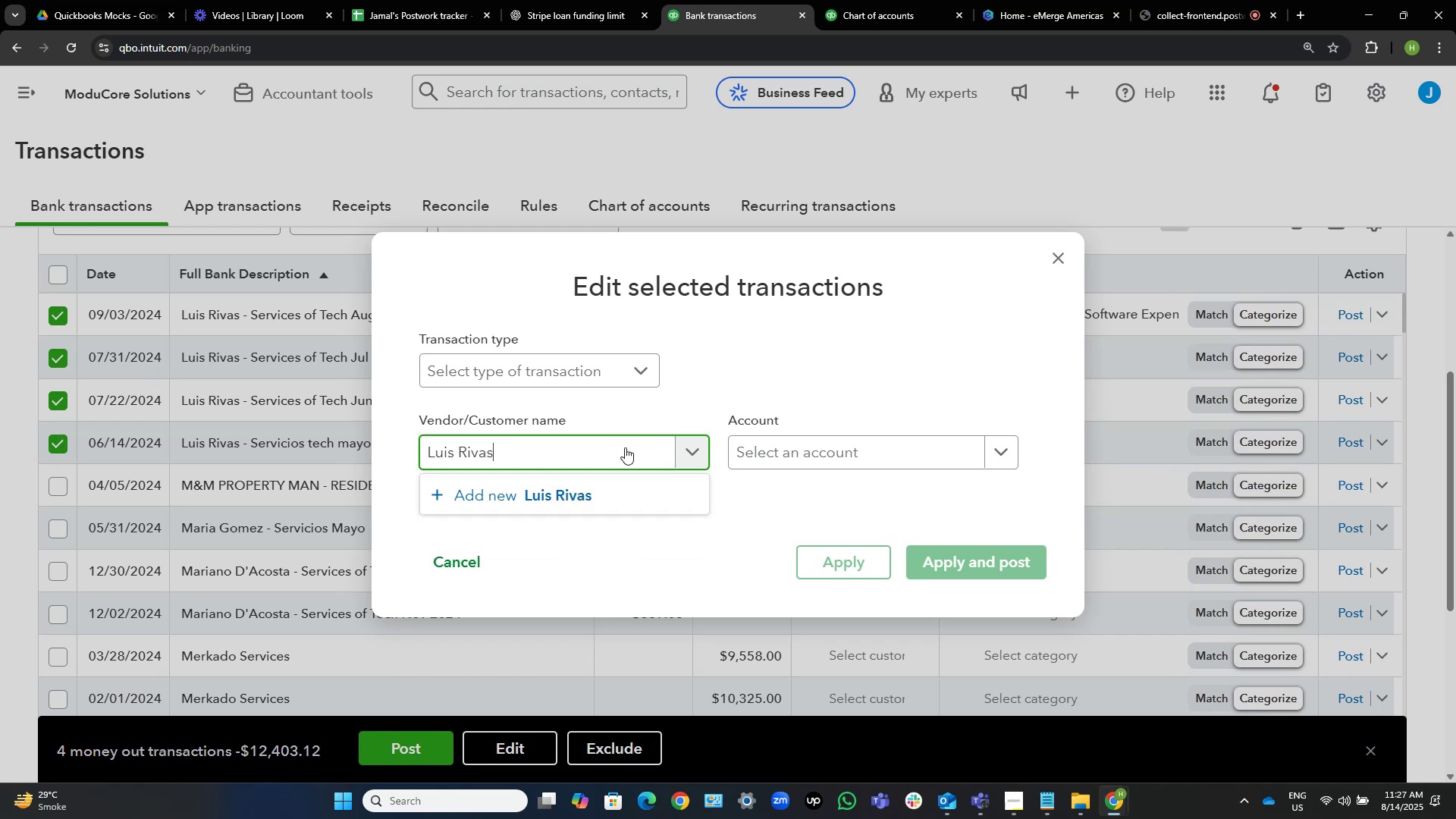 
wait(7.3)
 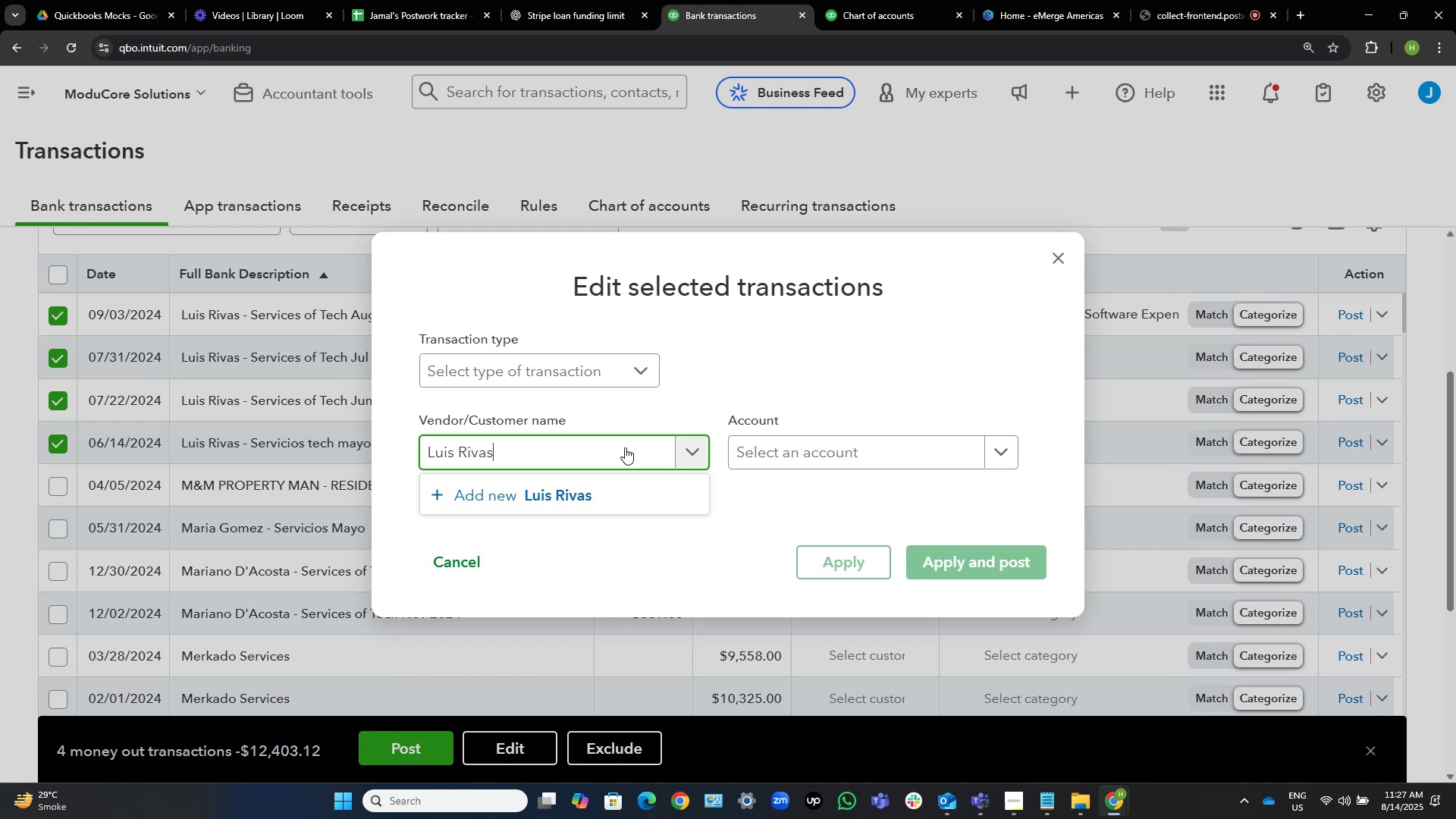 
left_click([595, 499])
 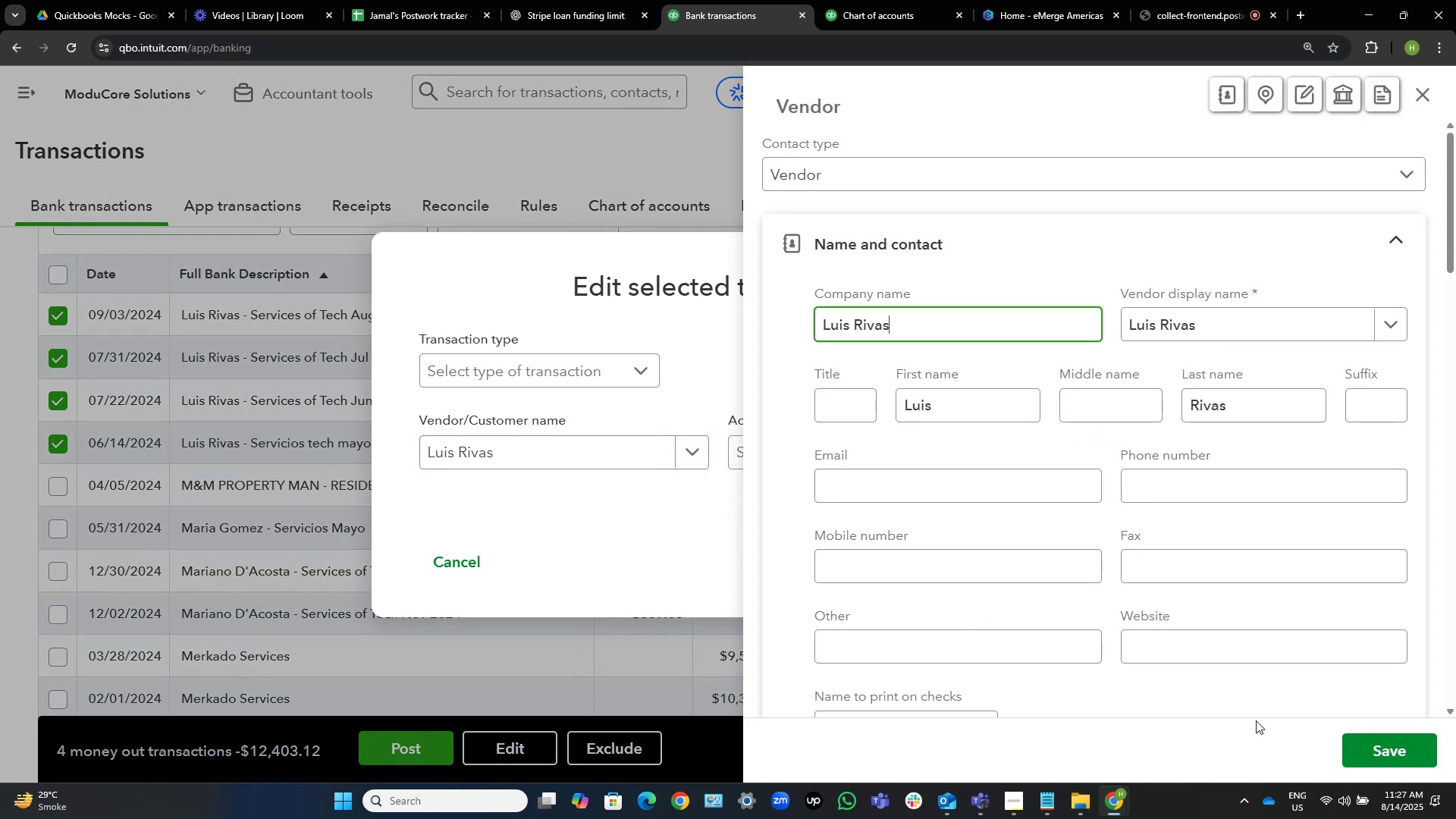 
left_click([1360, 752])
 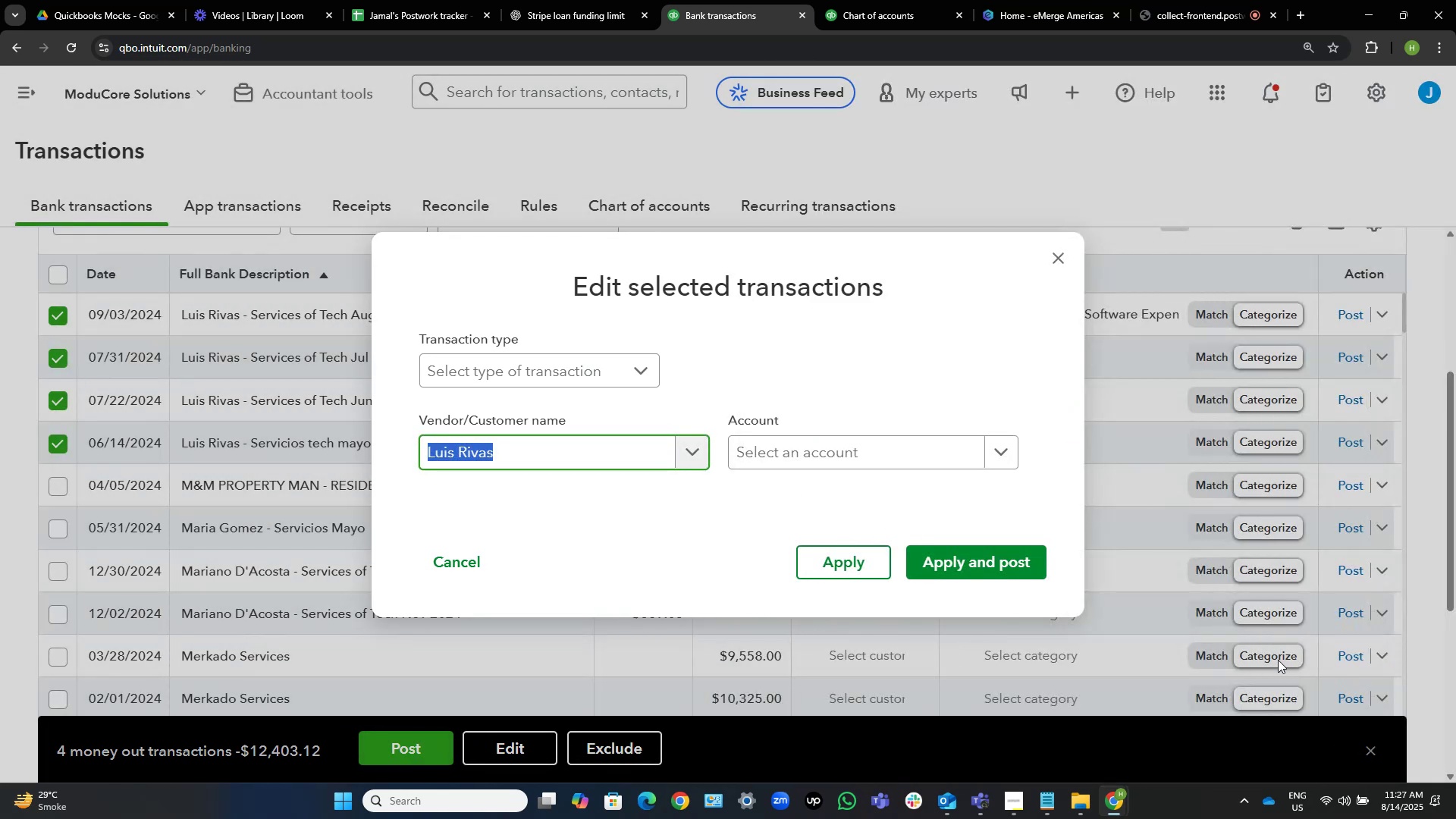 
left_click([924, 459])
 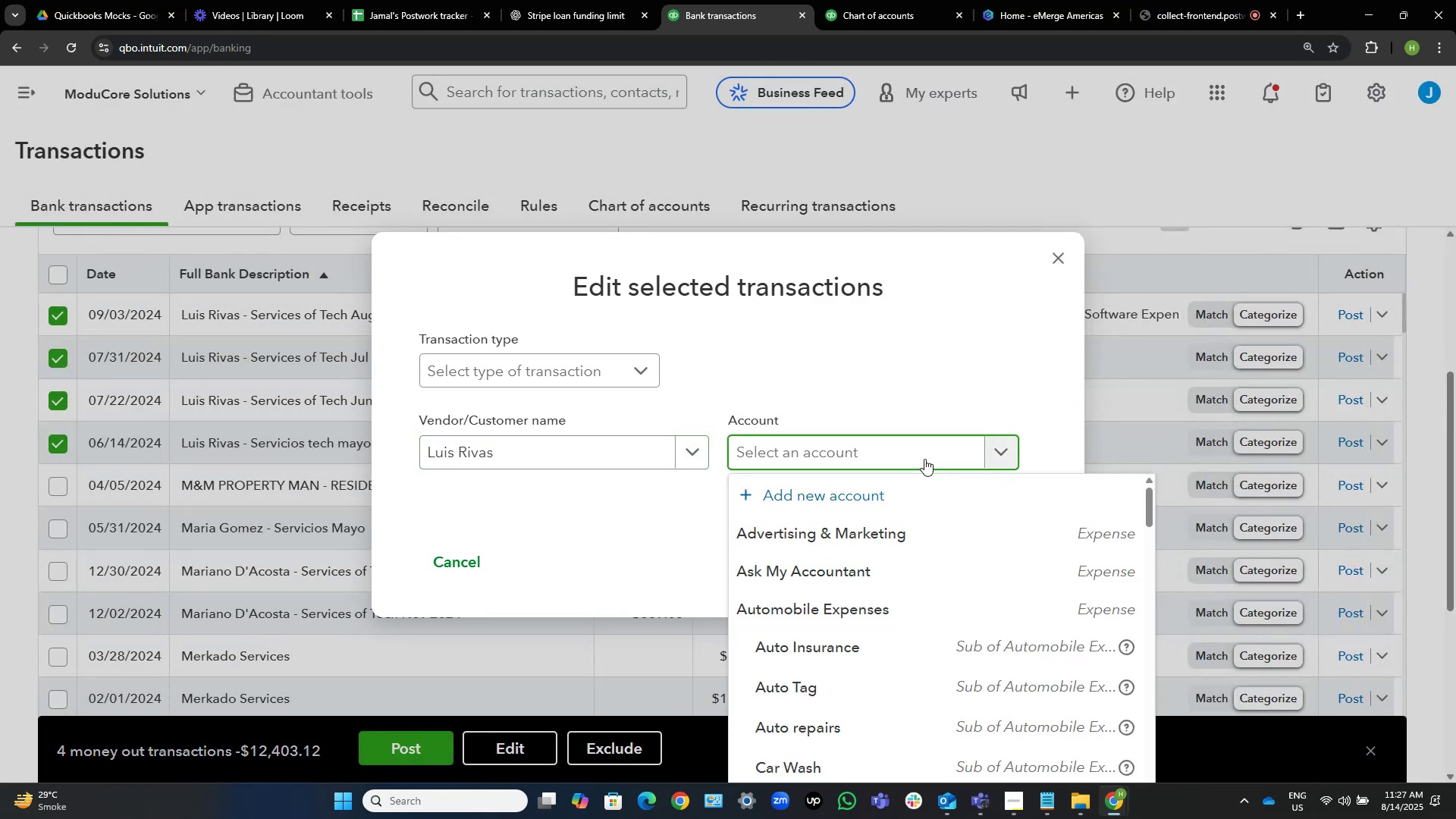 
type(contrc)
 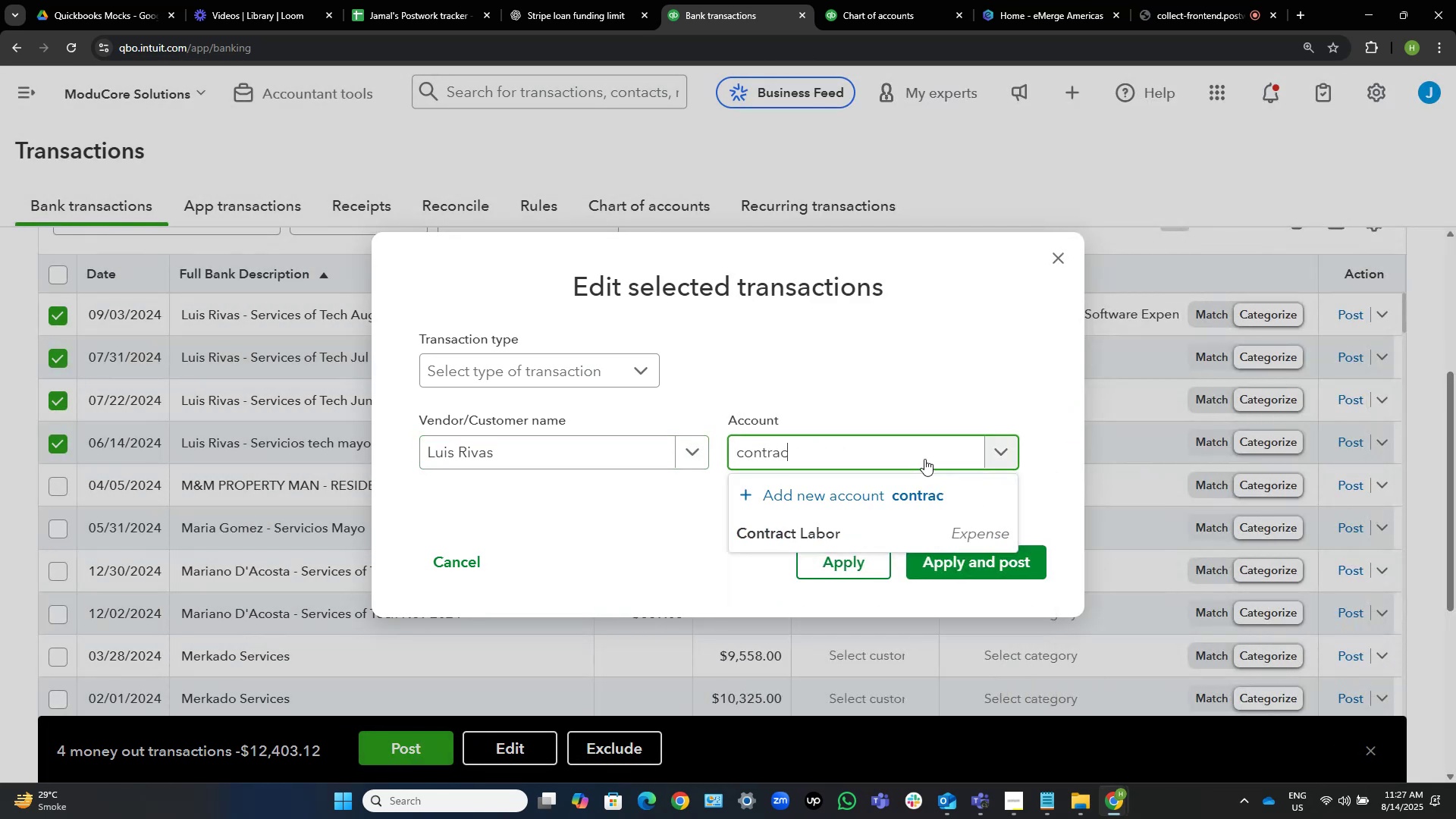 
hold_key(key=A, duration=0.38)
 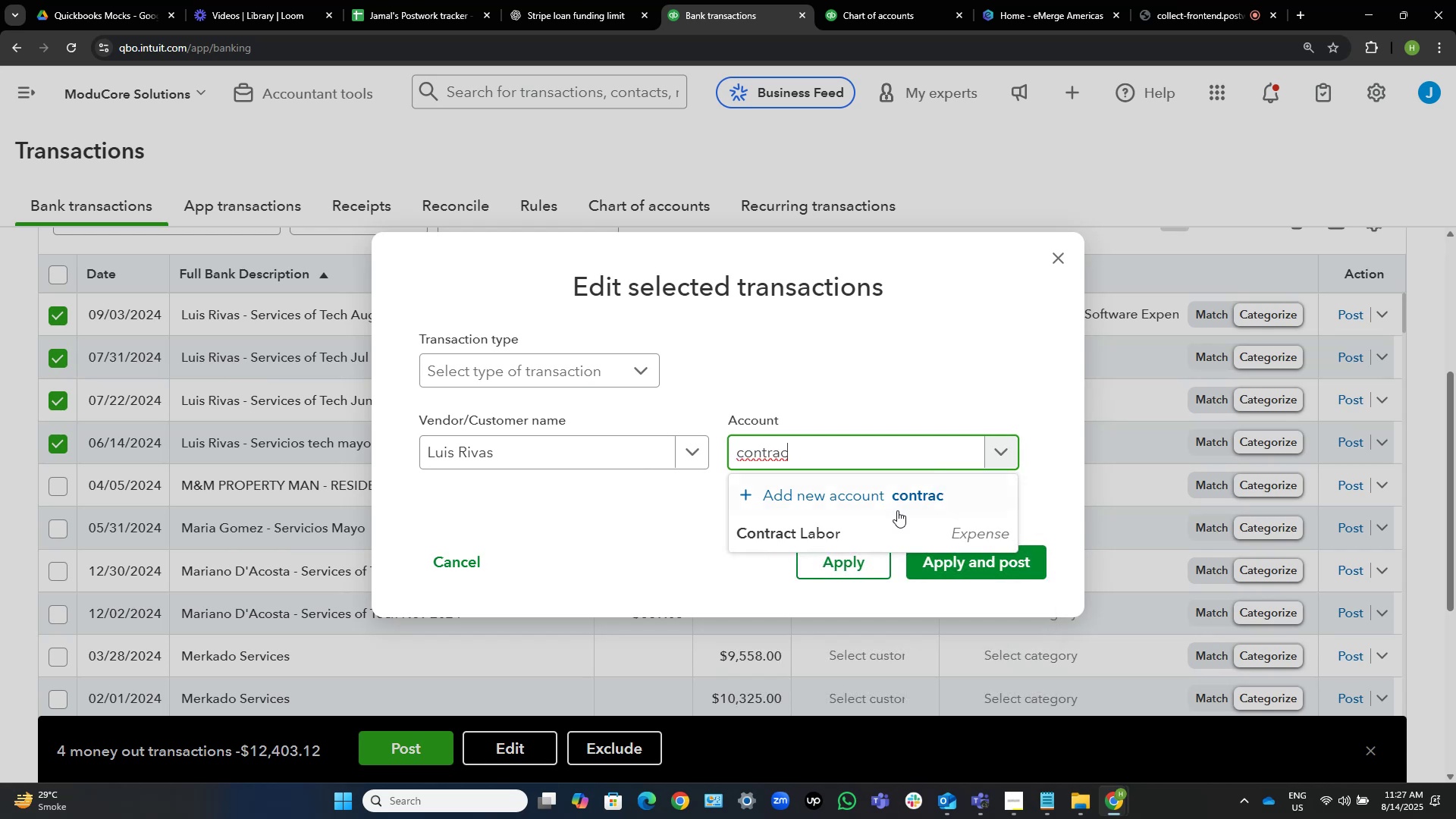 
left_click([843, 531])
 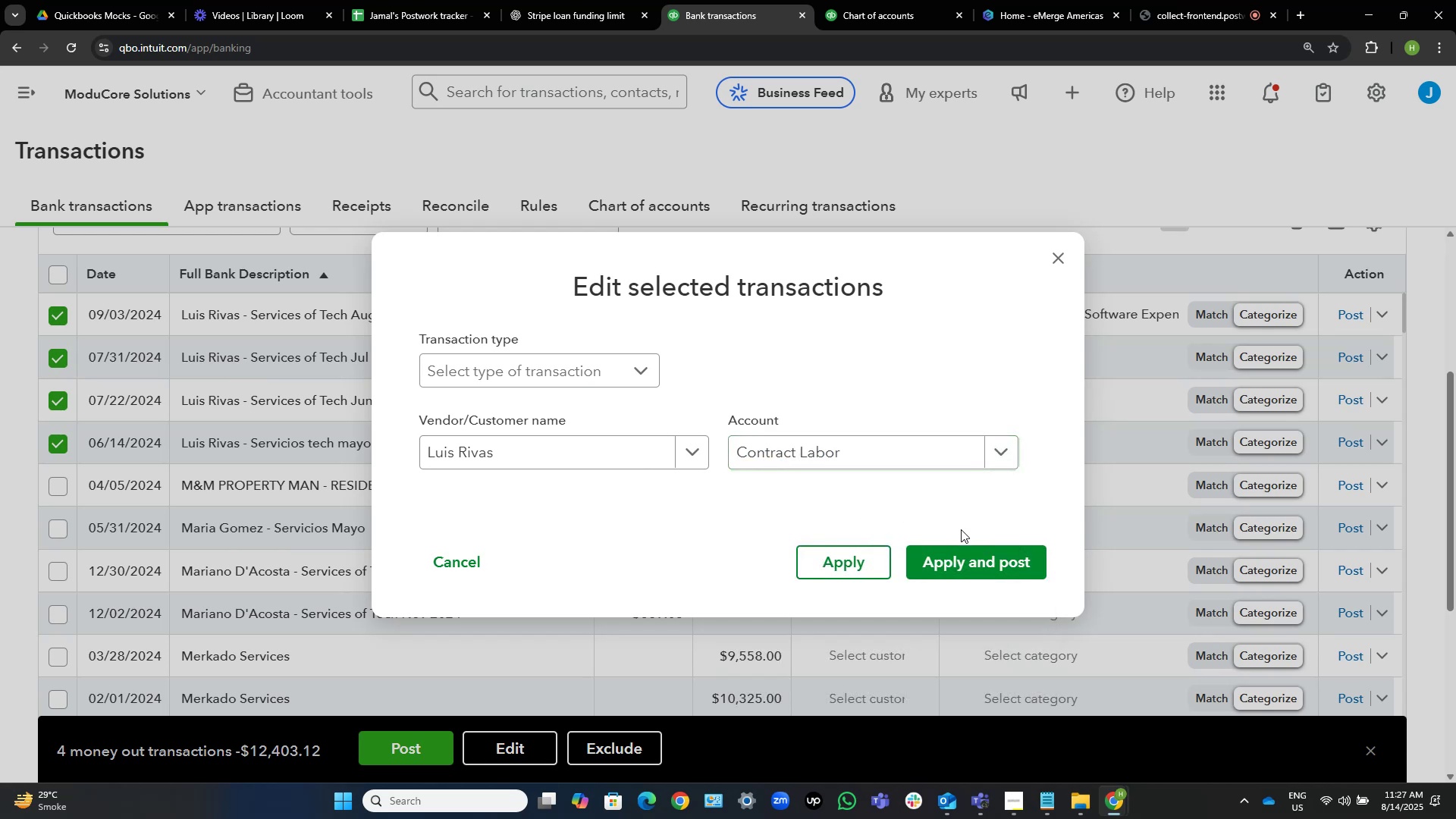 
left_click([971, 559])
 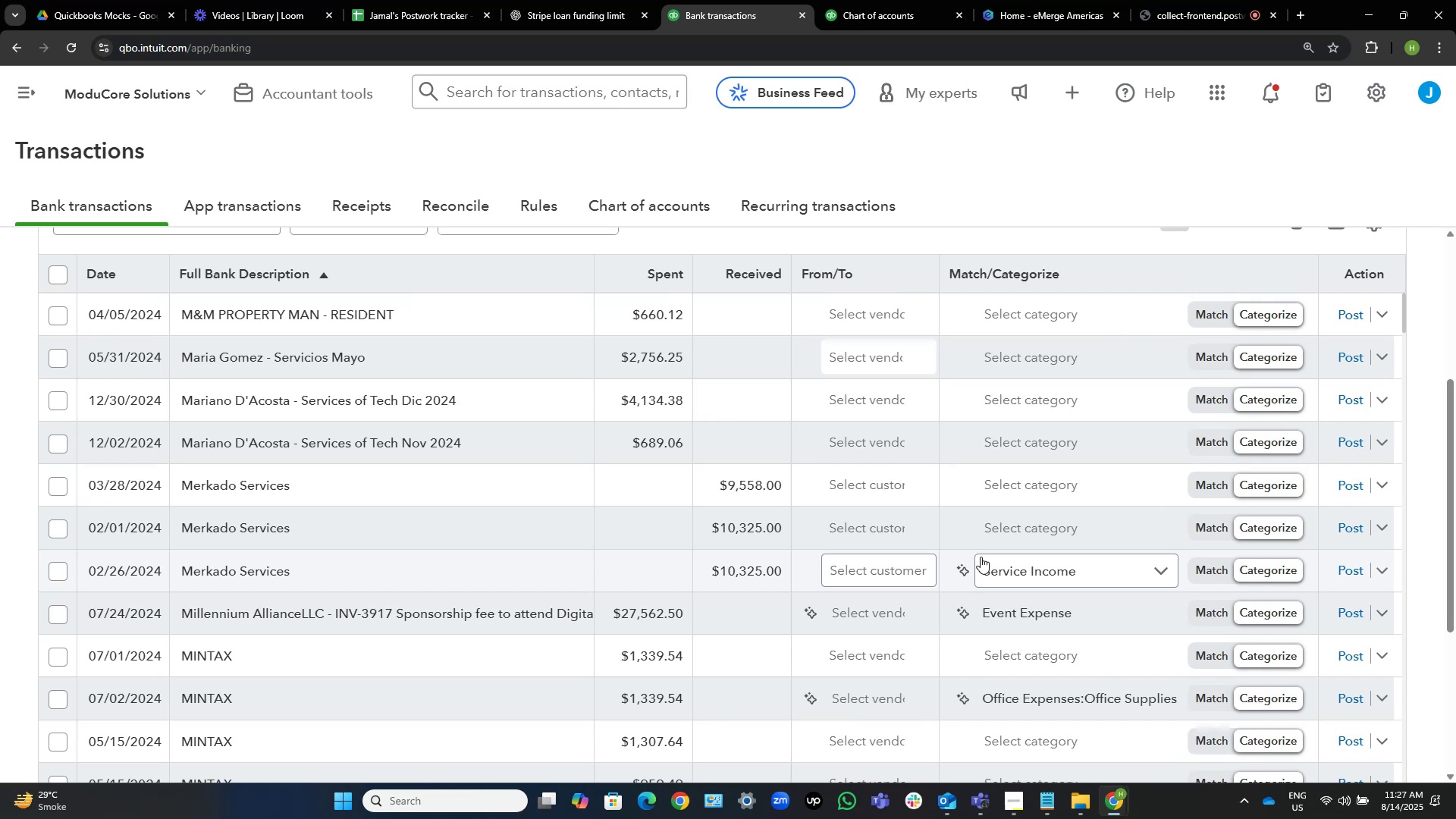 
wait(16.72)
 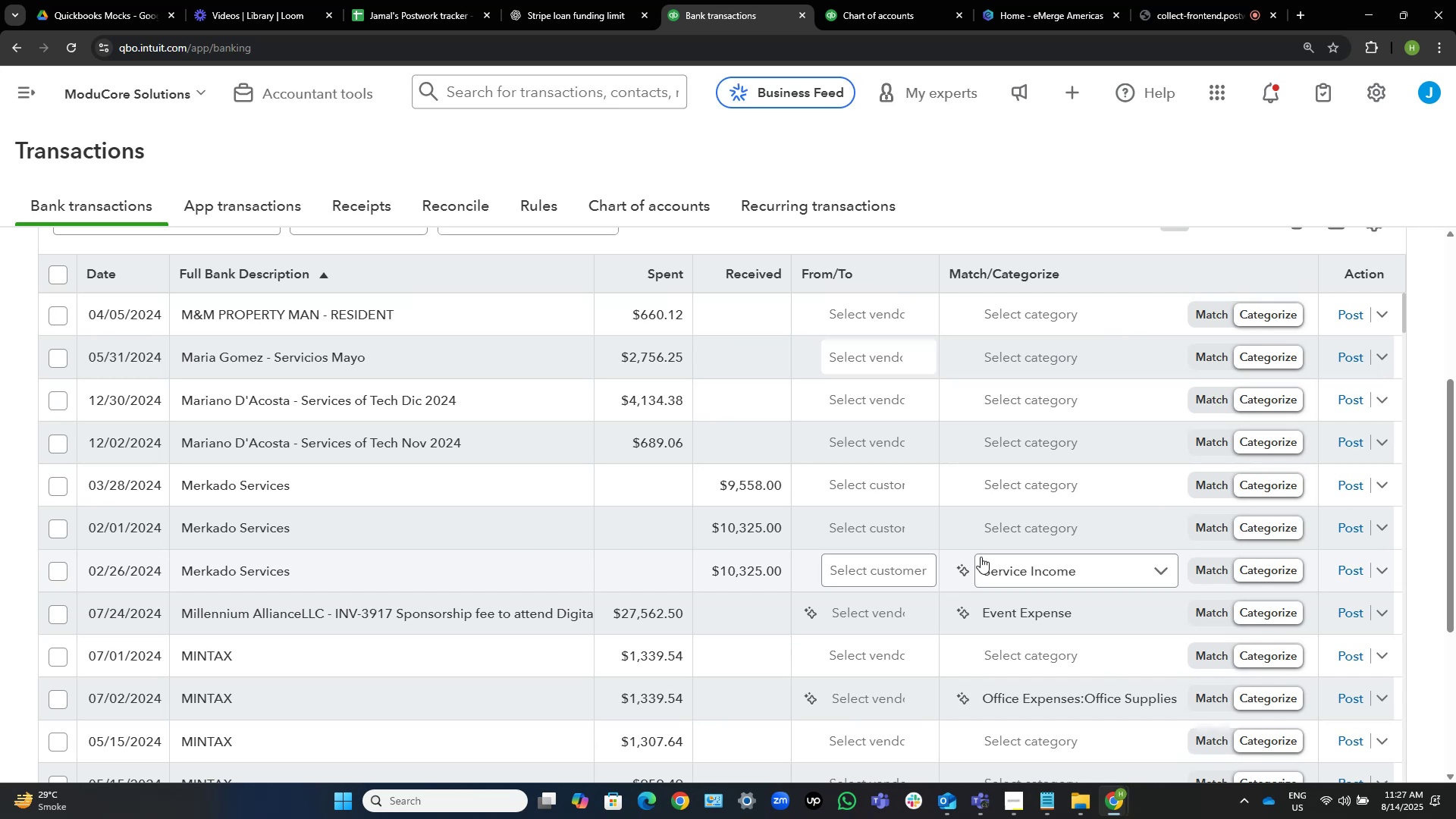 
scroll: coordinate [412, 477], scroll_direction: down, amount: 4.0
 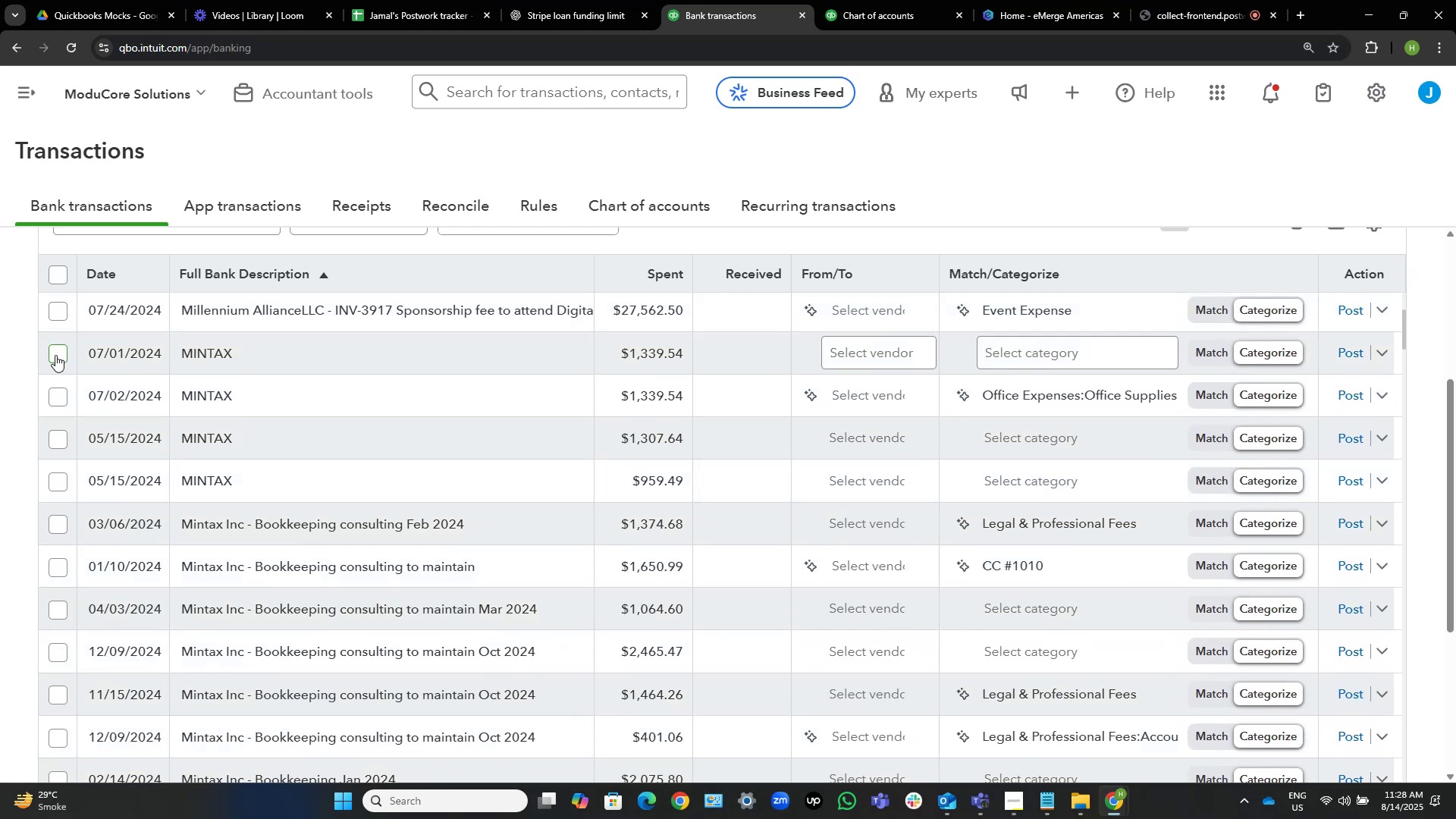 
left_click([58, 352])
 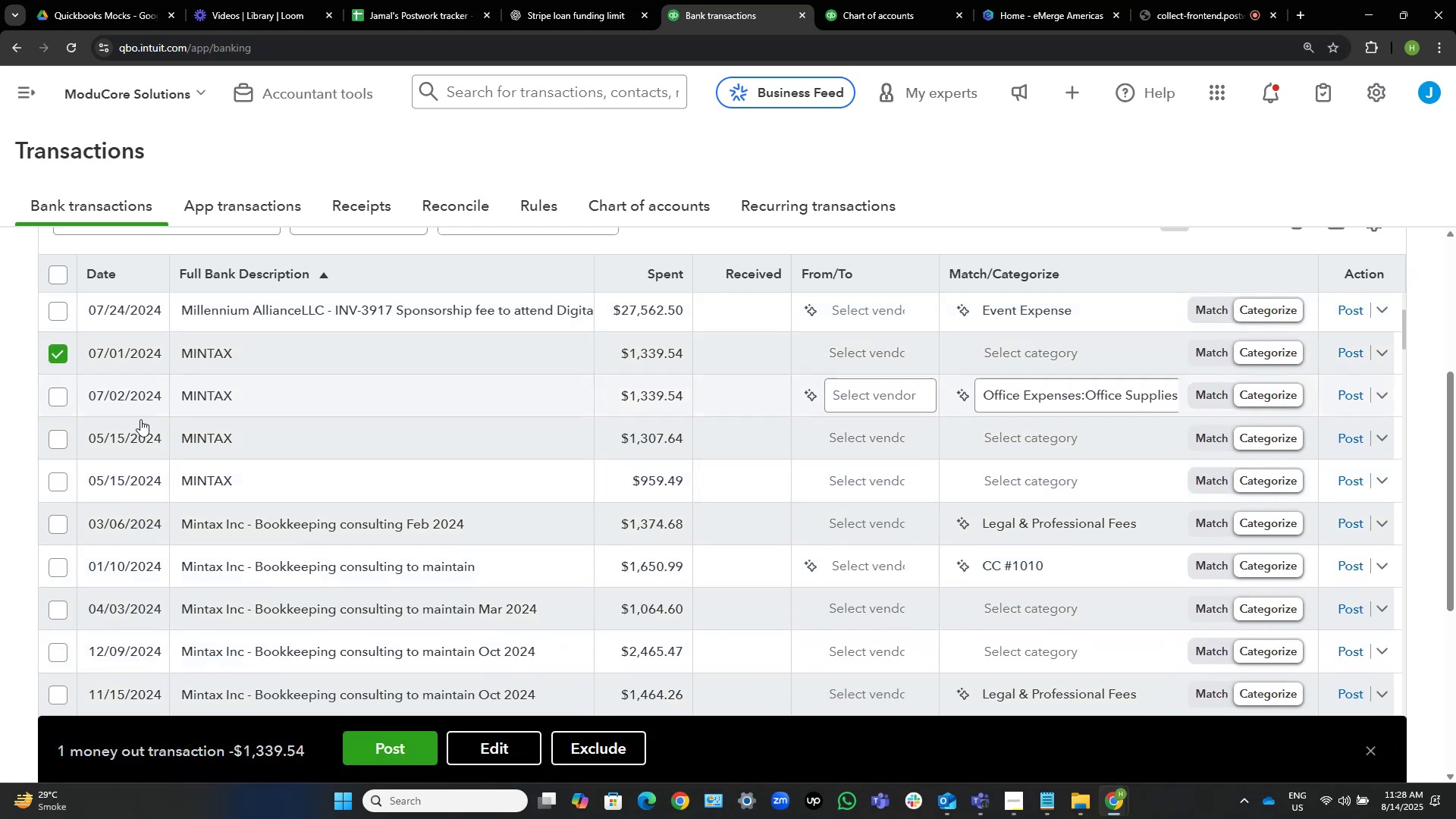 
scroll: coordinate [331, 479], scroll_direction: down, amount: 6.0
 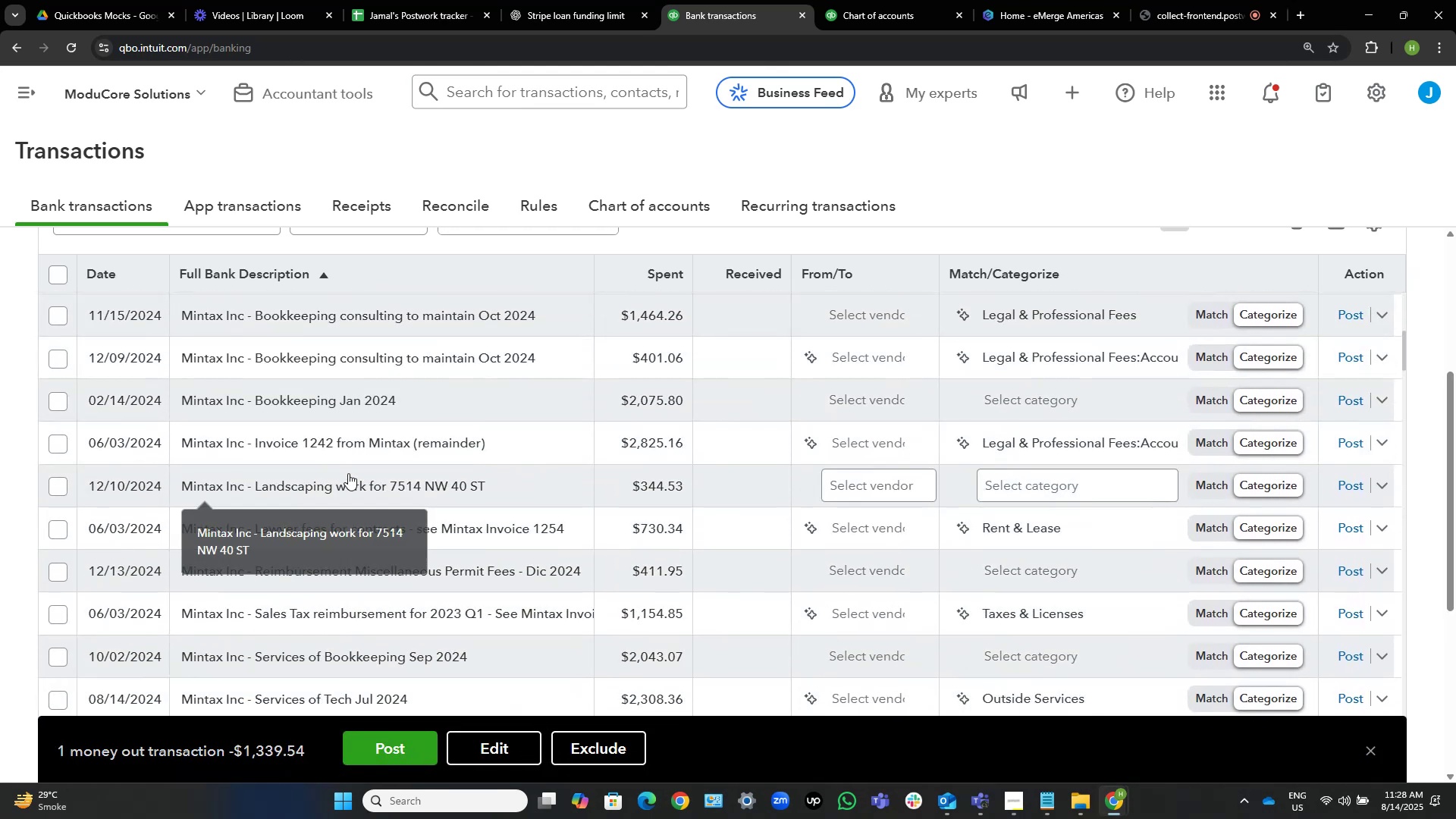 
mouse_move([860, 426])
 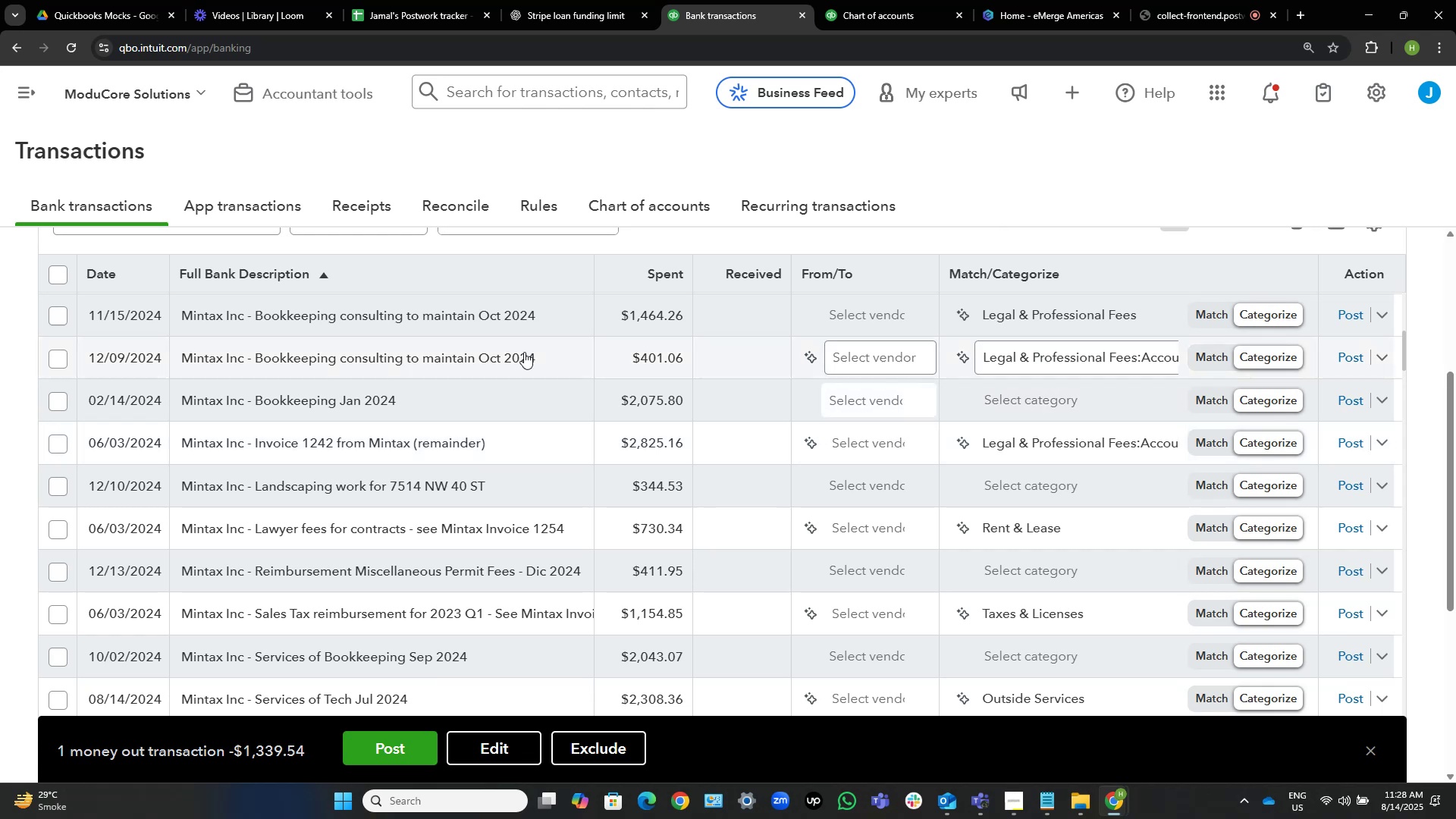 
scroll: coordinate [317, 355], scroll_direction: up, amount: 2.0
 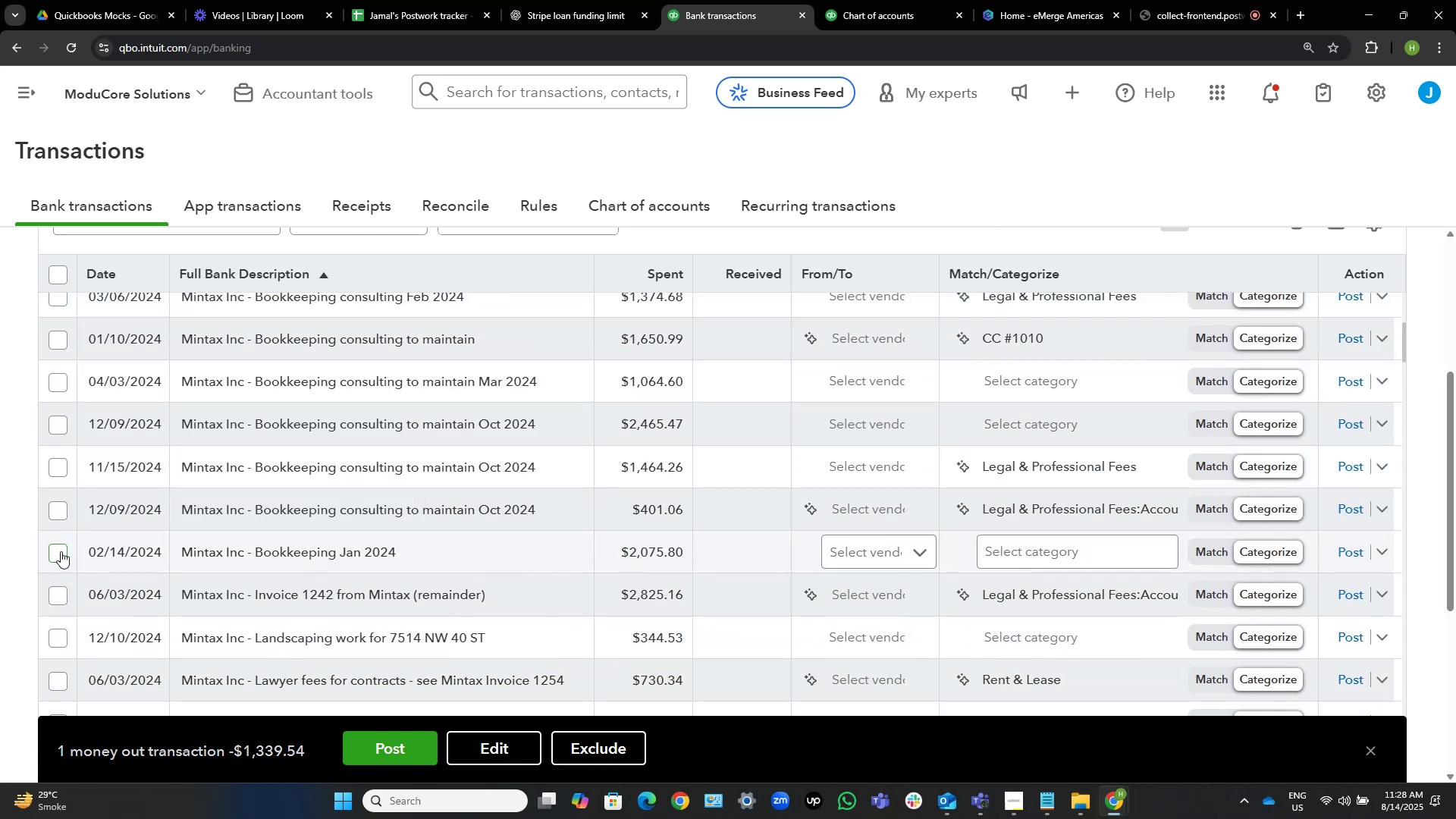 
left_click([57, 512])
 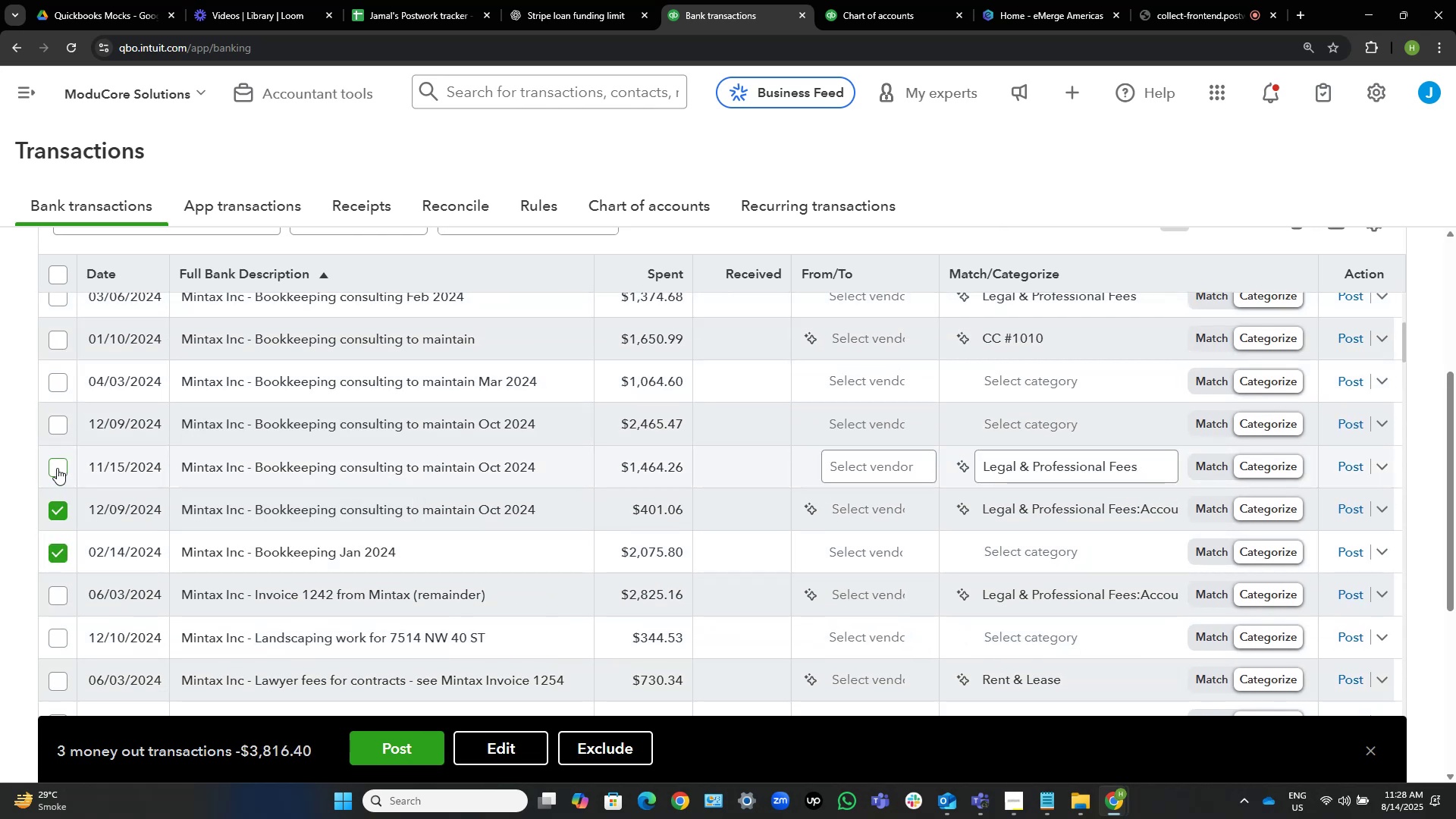 
double_click([57, 468])
 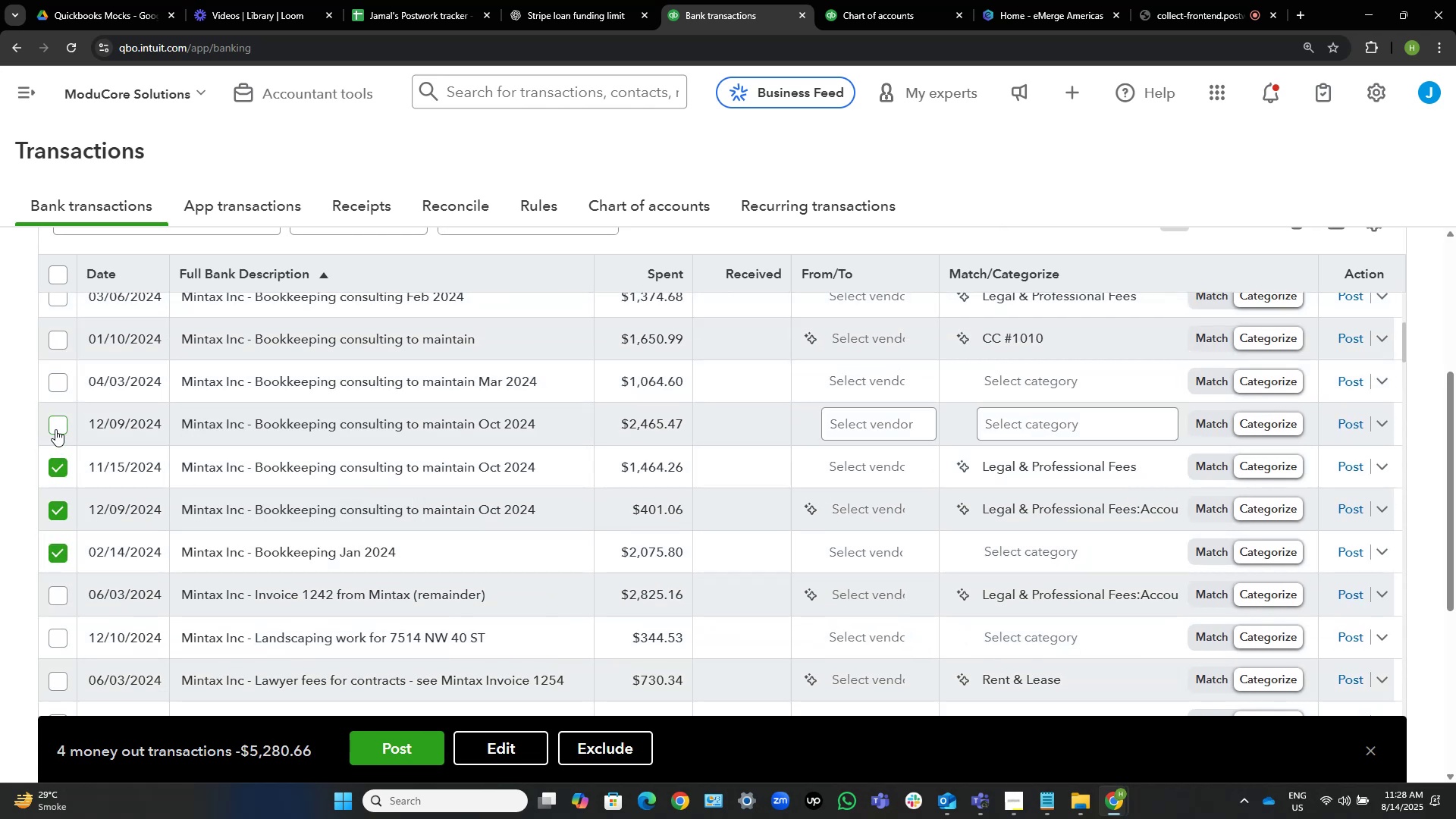 
left_click([55, 429])
 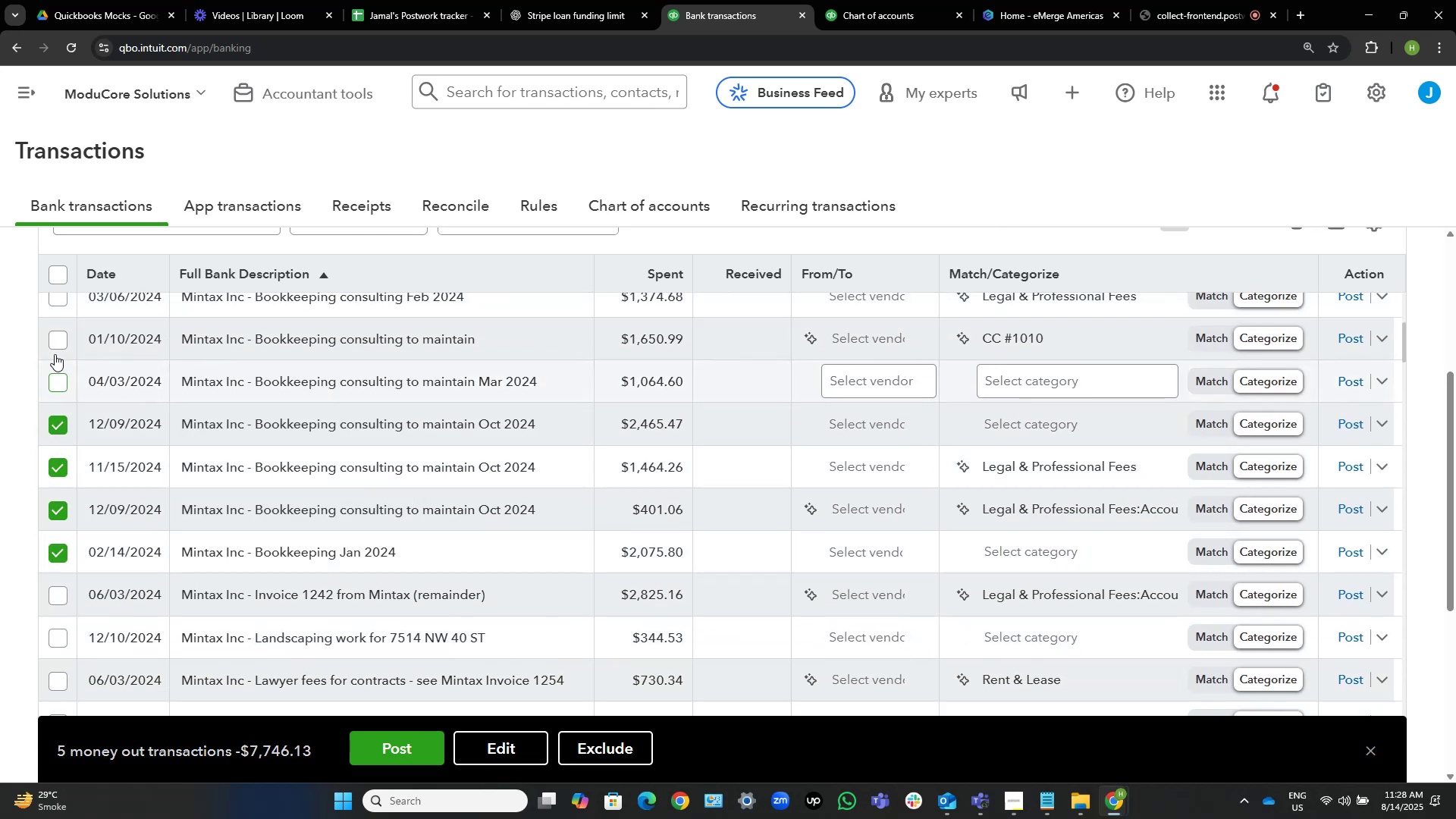 
left_click([54, 338])
 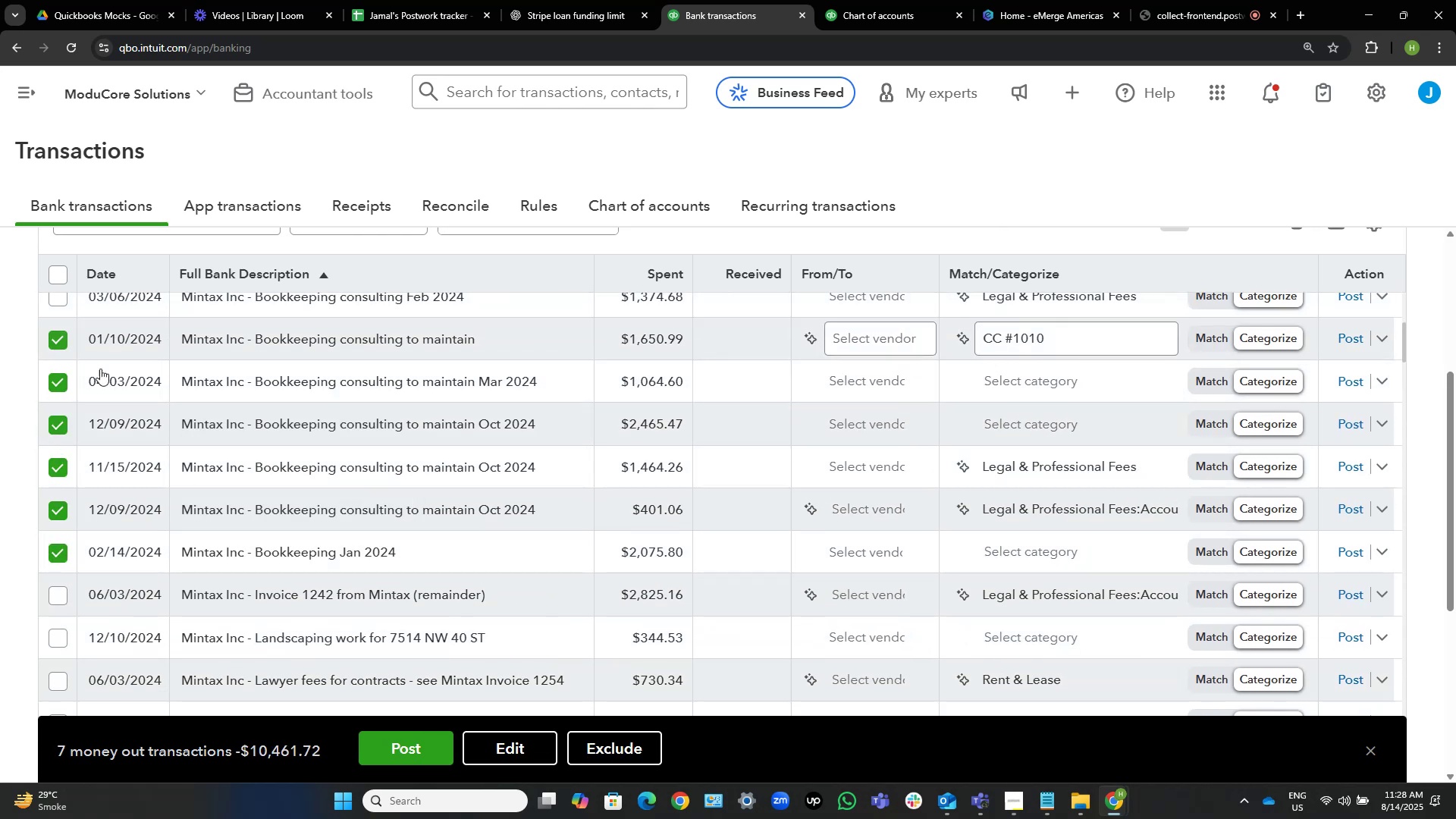 
scroll: coordinate [136, 419], scroll_direction: up, amount: 2.0
 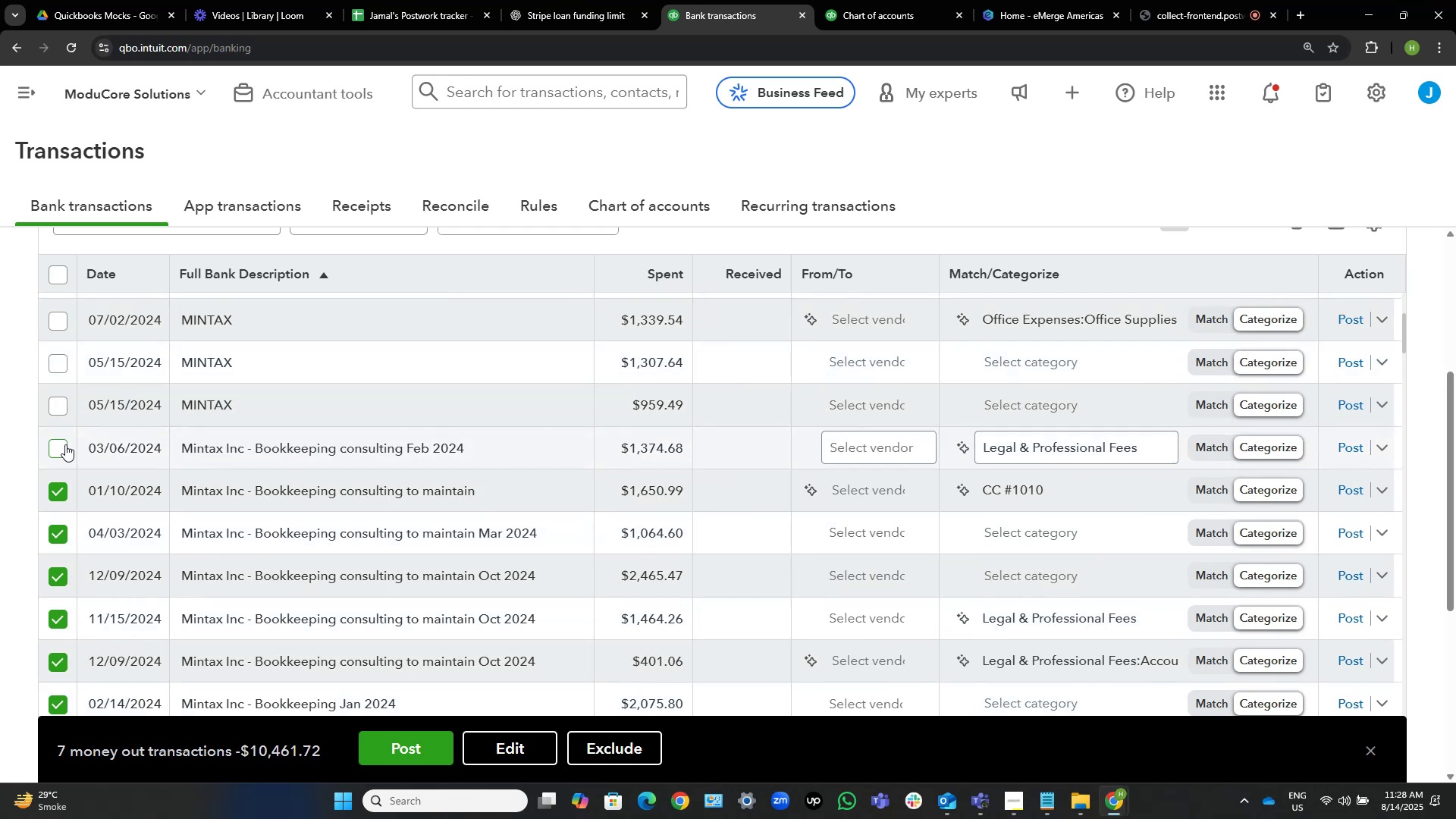 
left_click([61, 443])
 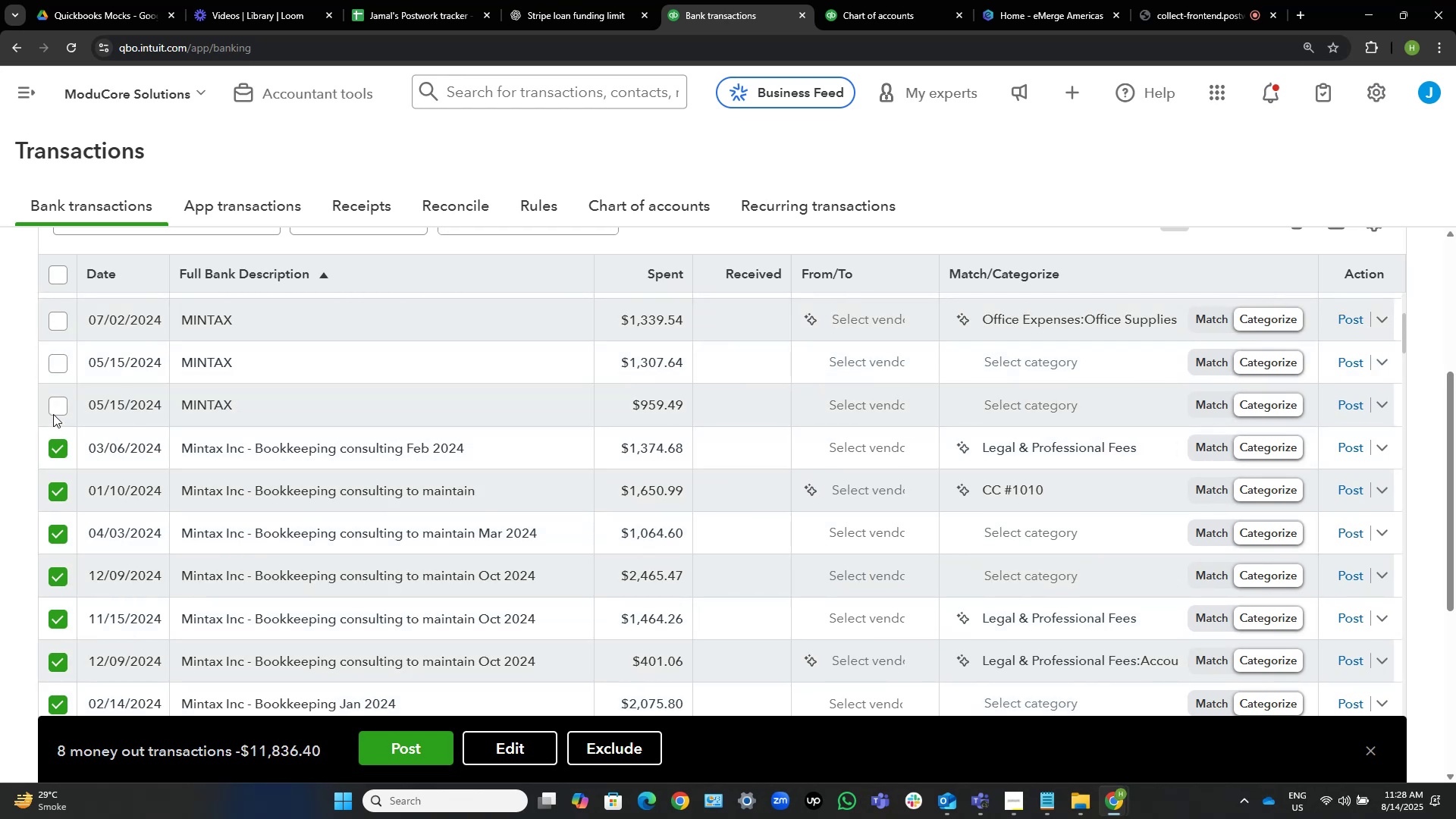 
left_click([61, 410])
 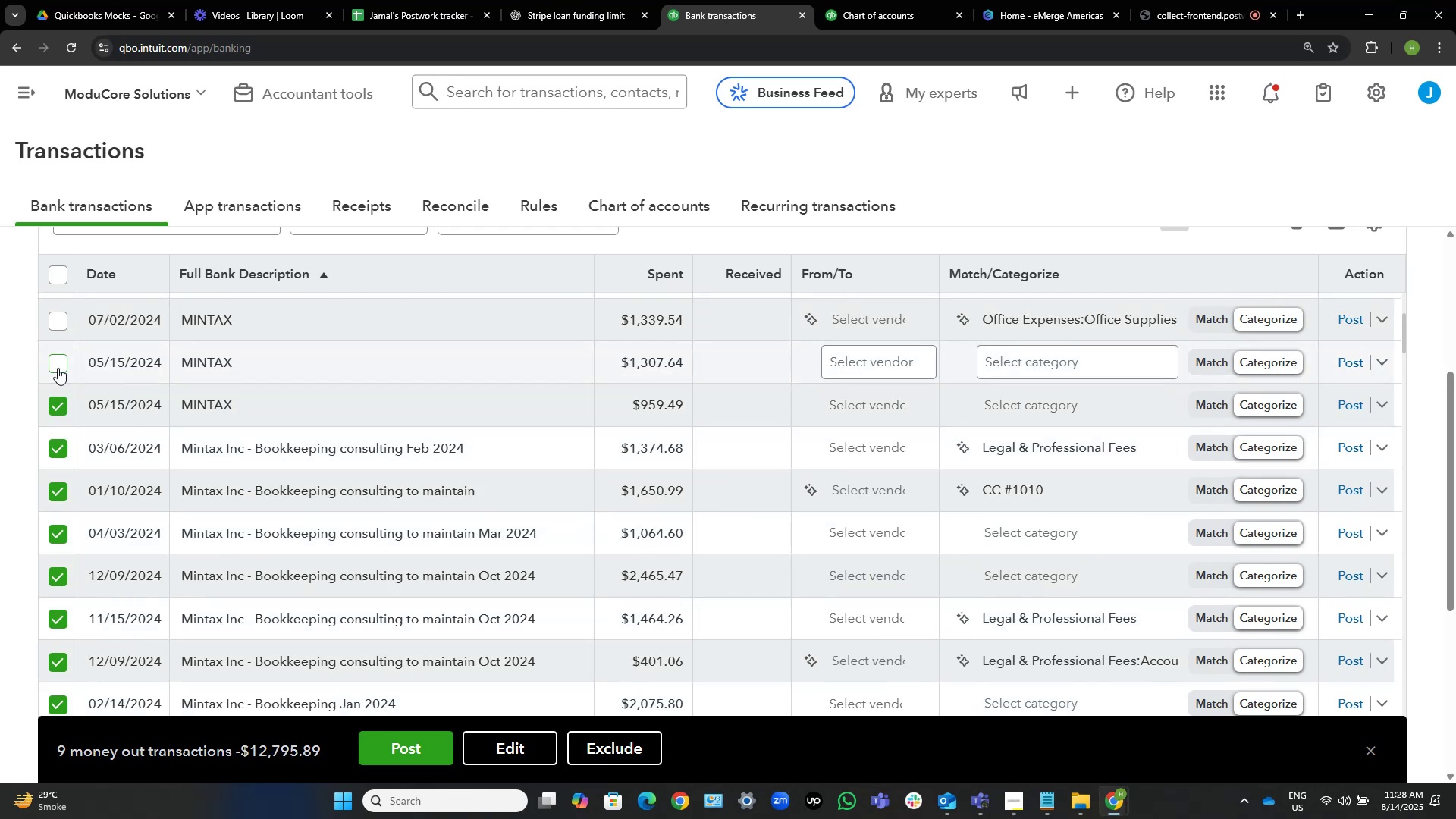 
left_click([58, 366])
 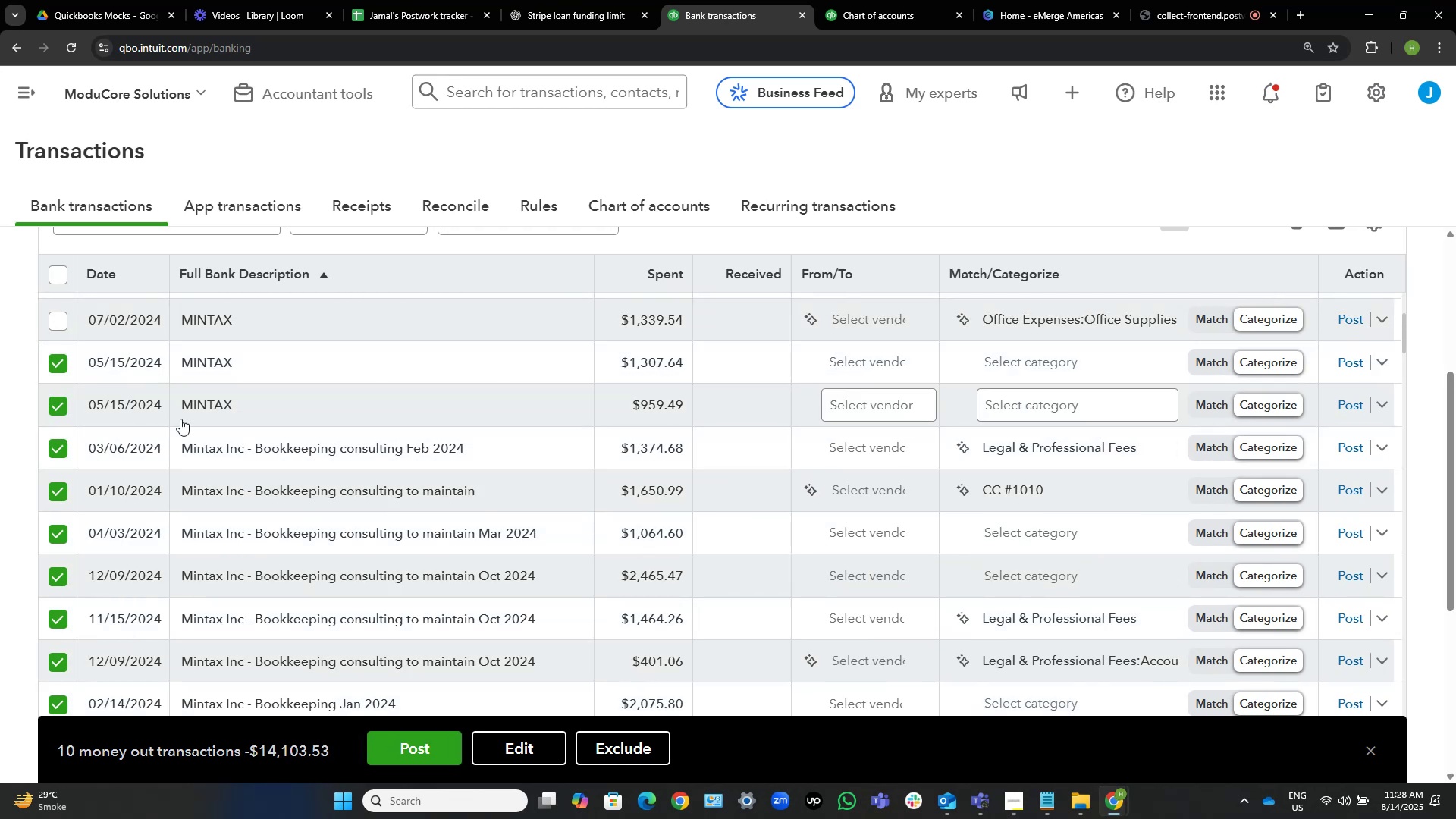 
scroll: coordinate [190, 422], scroll_direction: up, amount: 2.0
 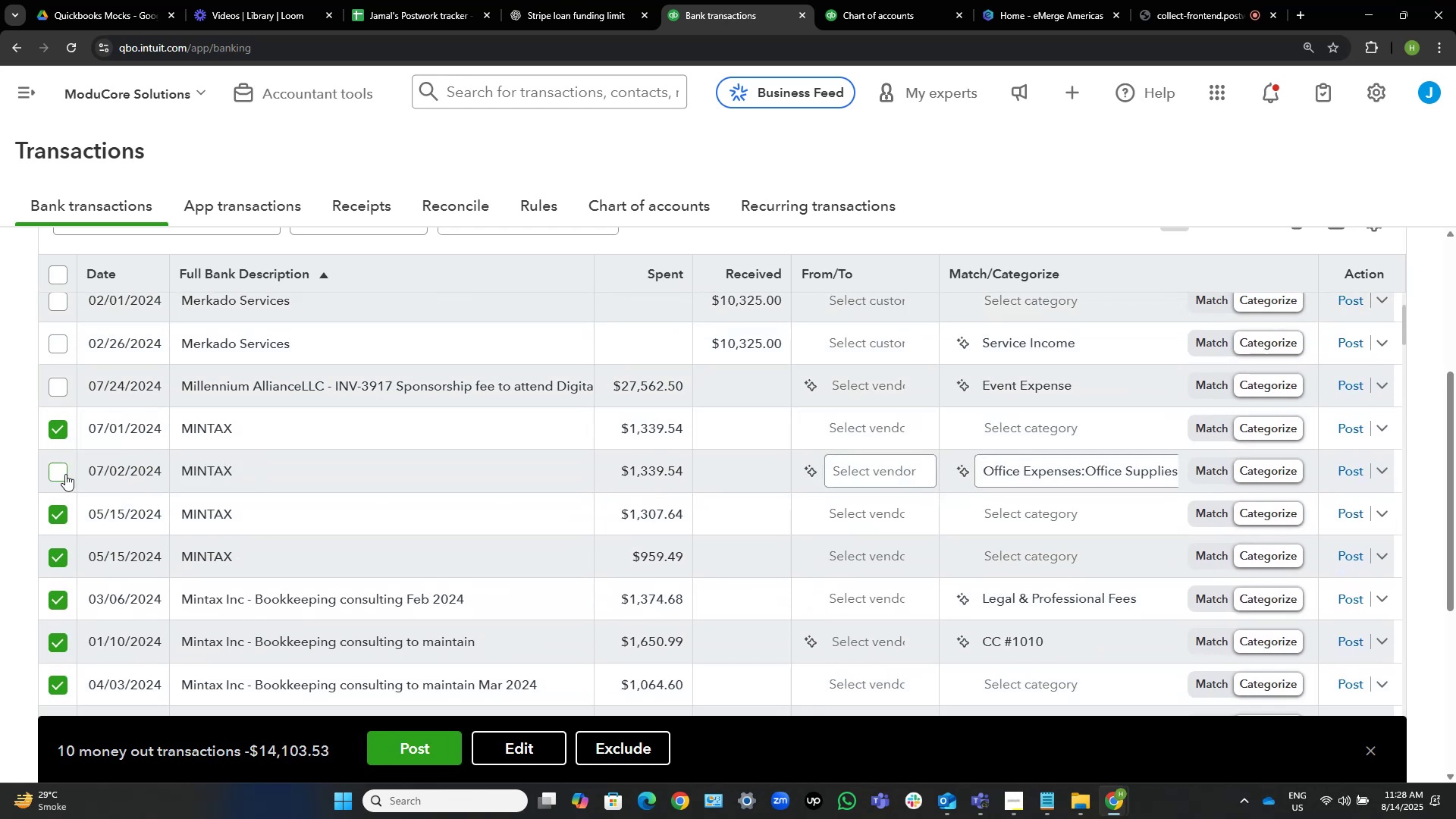 
left_click([58, 469])
 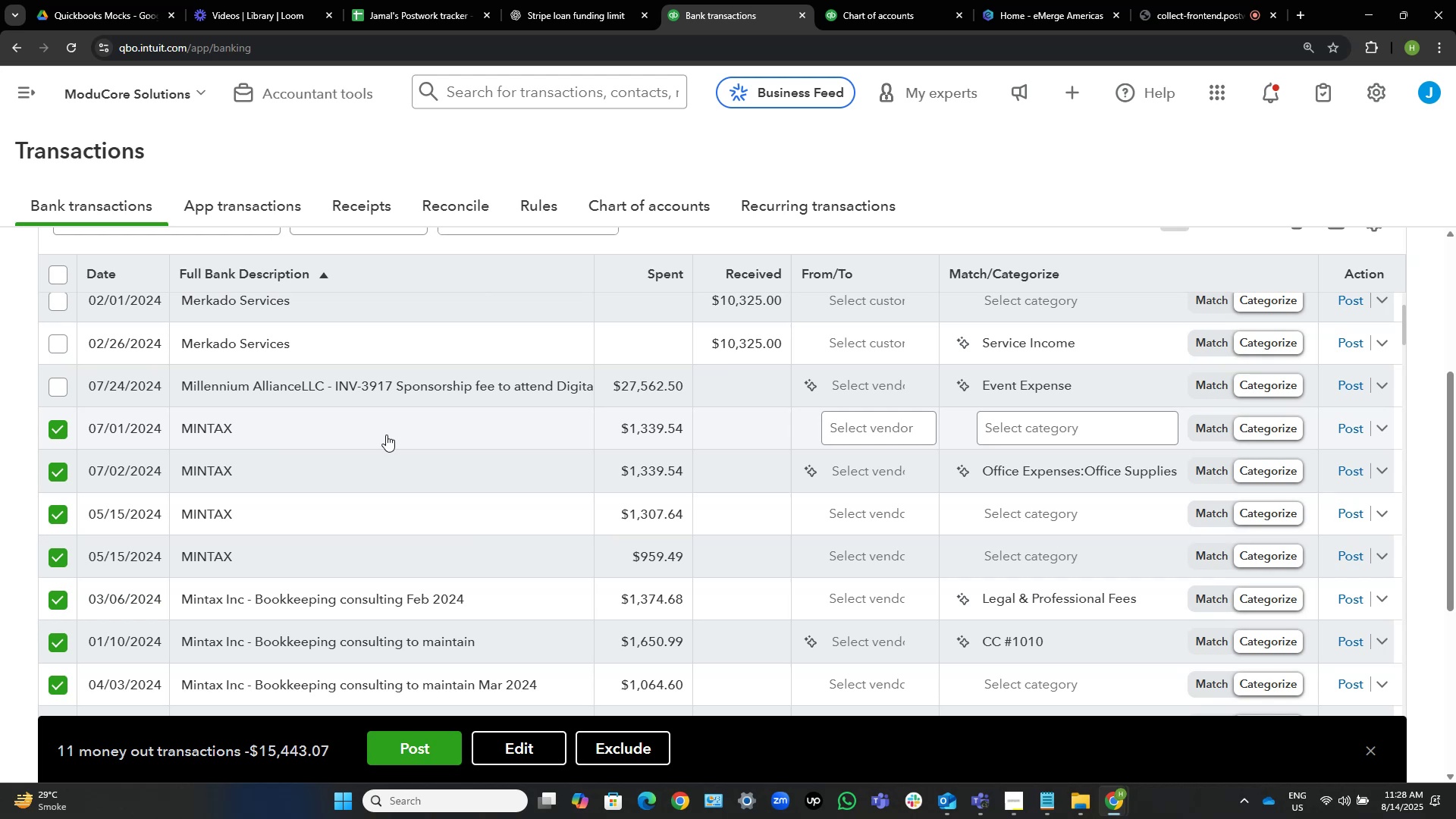 
wait(6.93)
 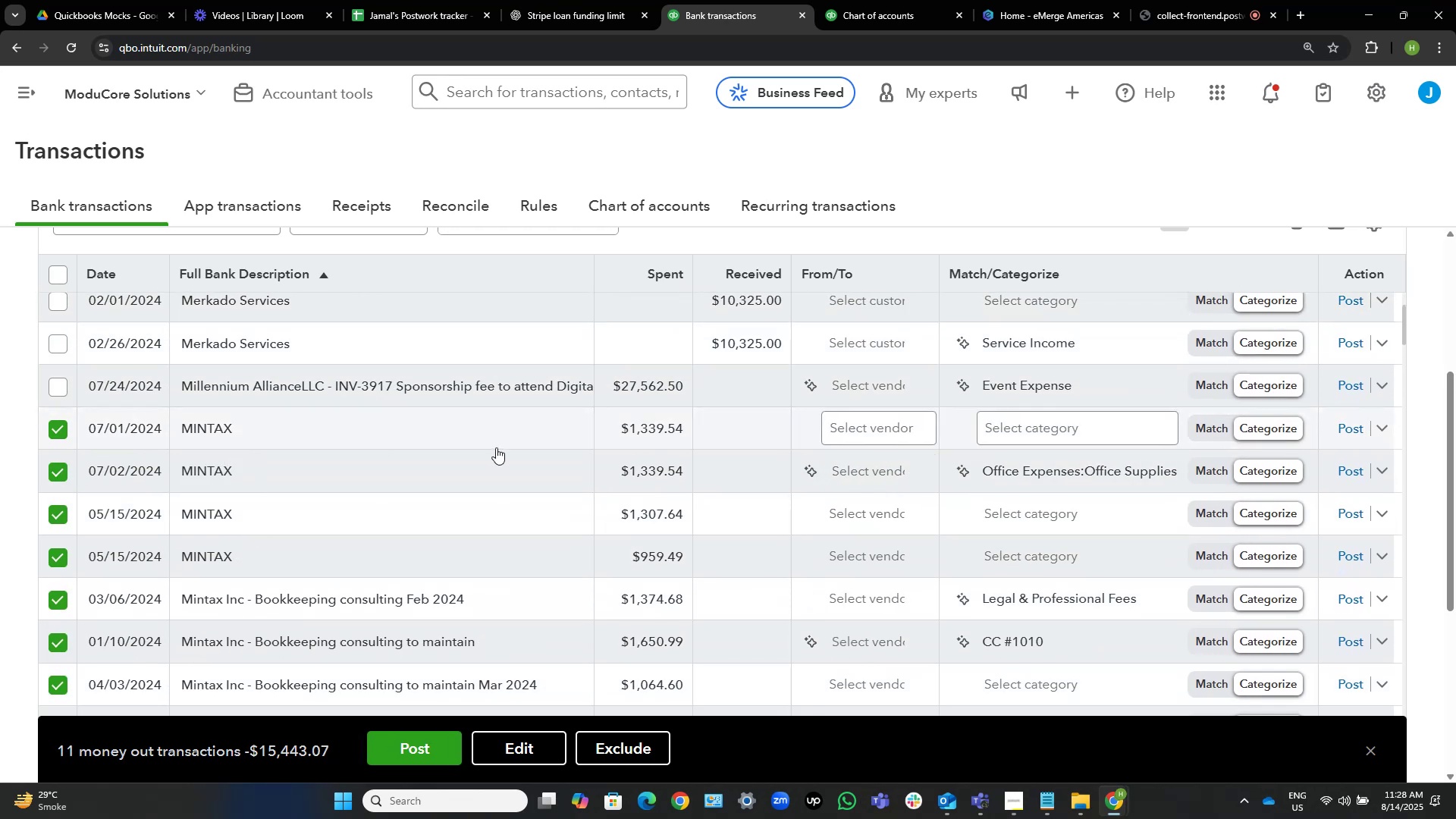 
left_click([505, 742])
 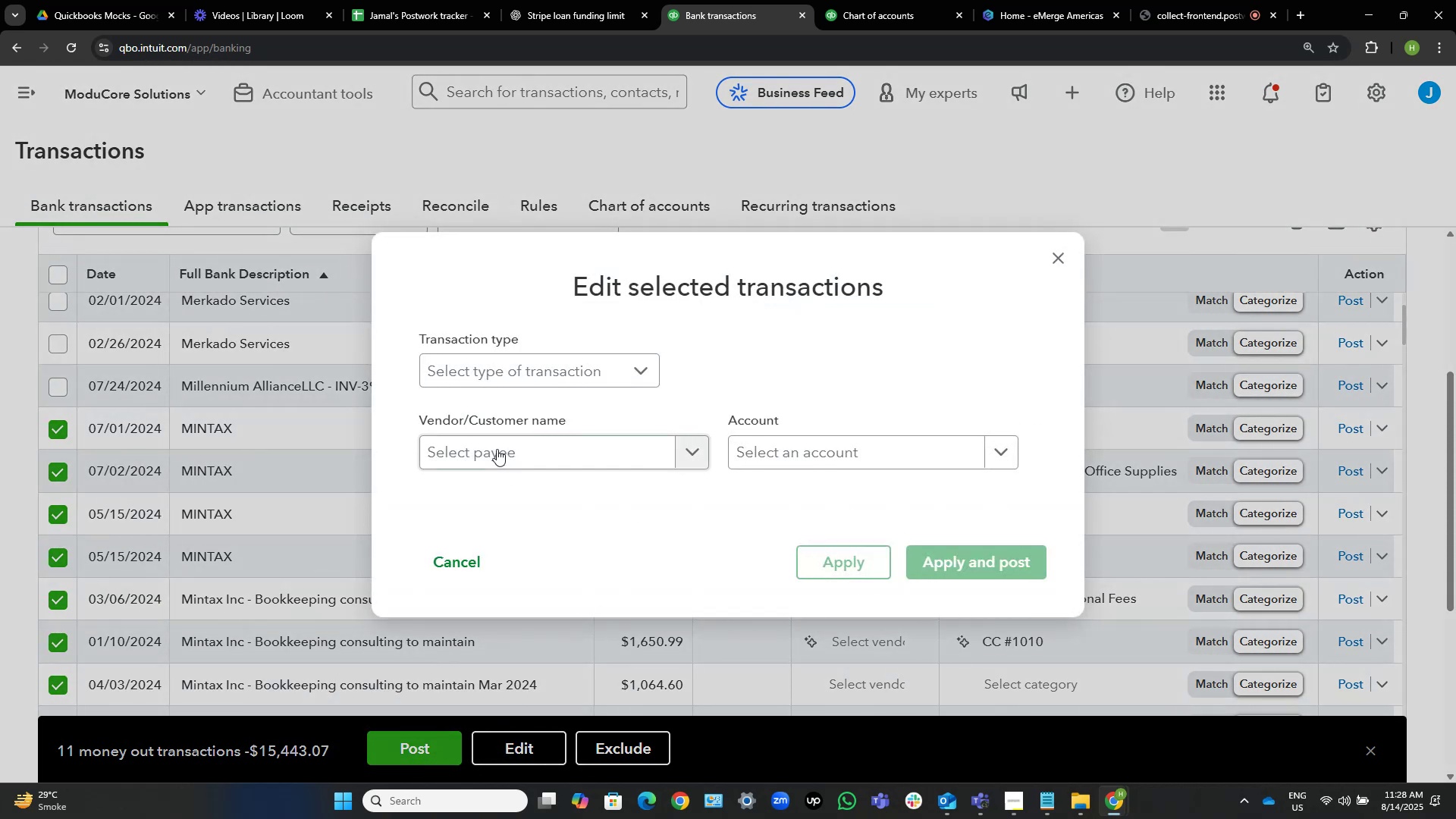 
left_click([500, 447])
 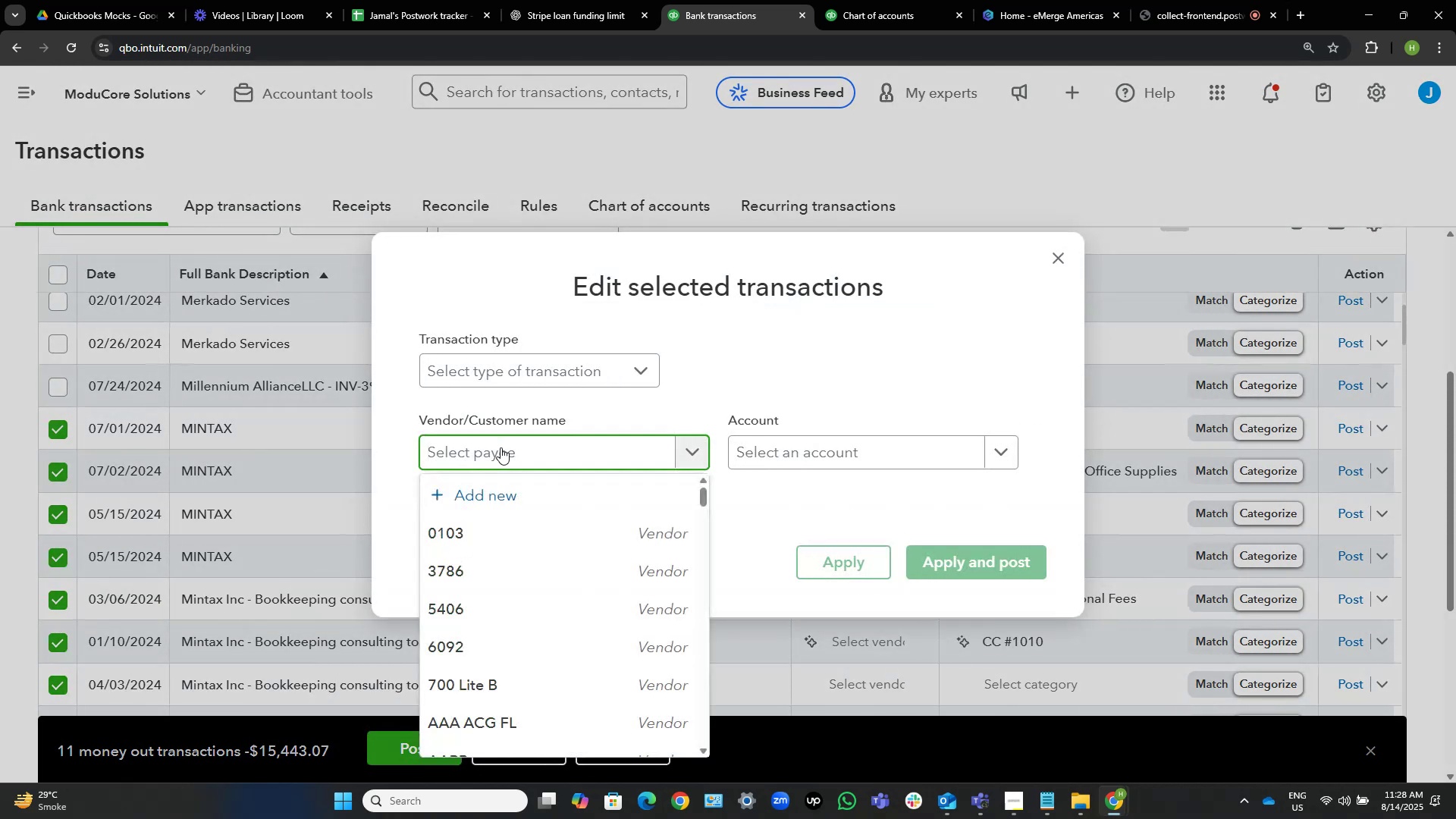 
type(Mintax)
 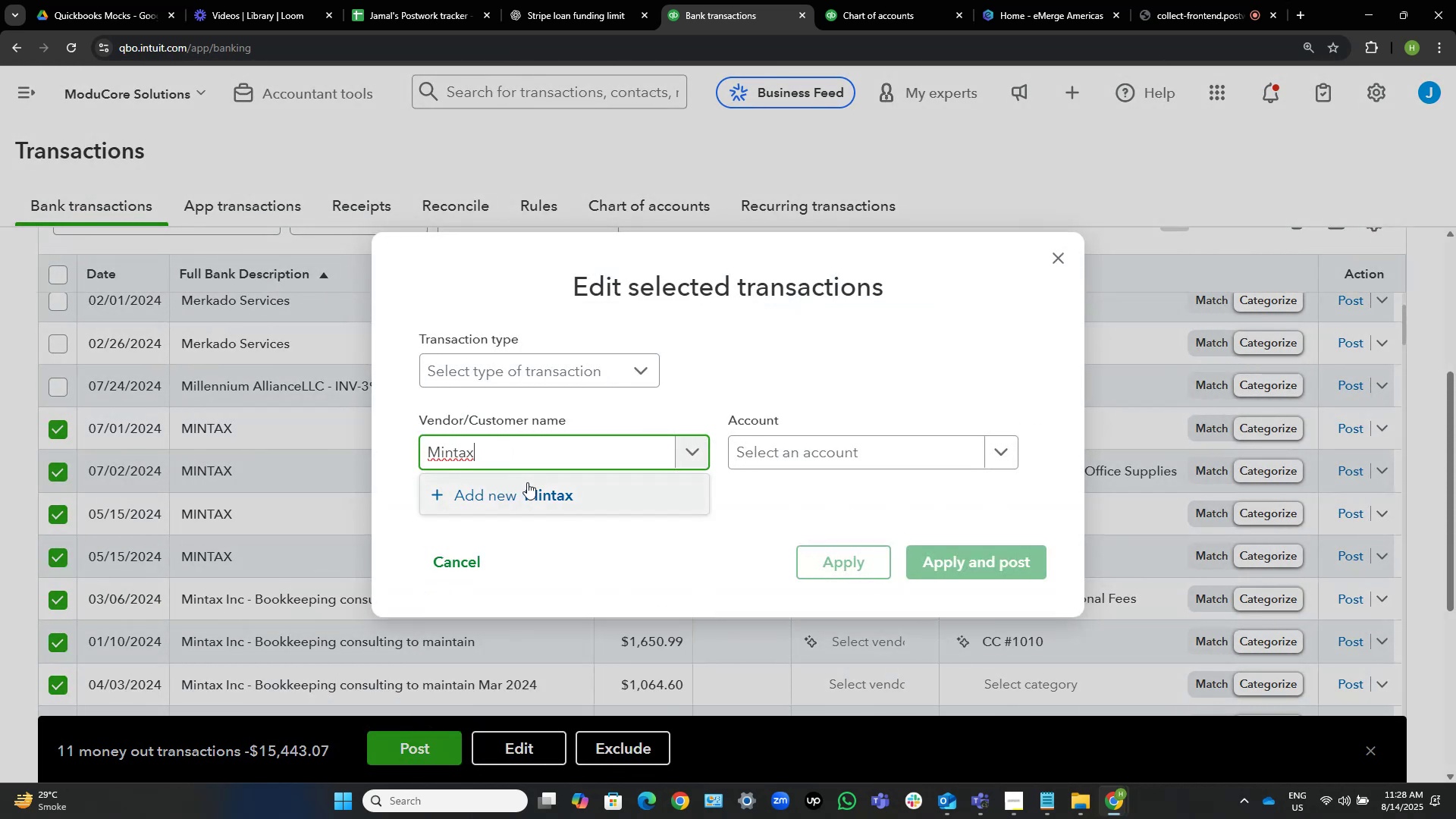 
left_click([540, 488])
 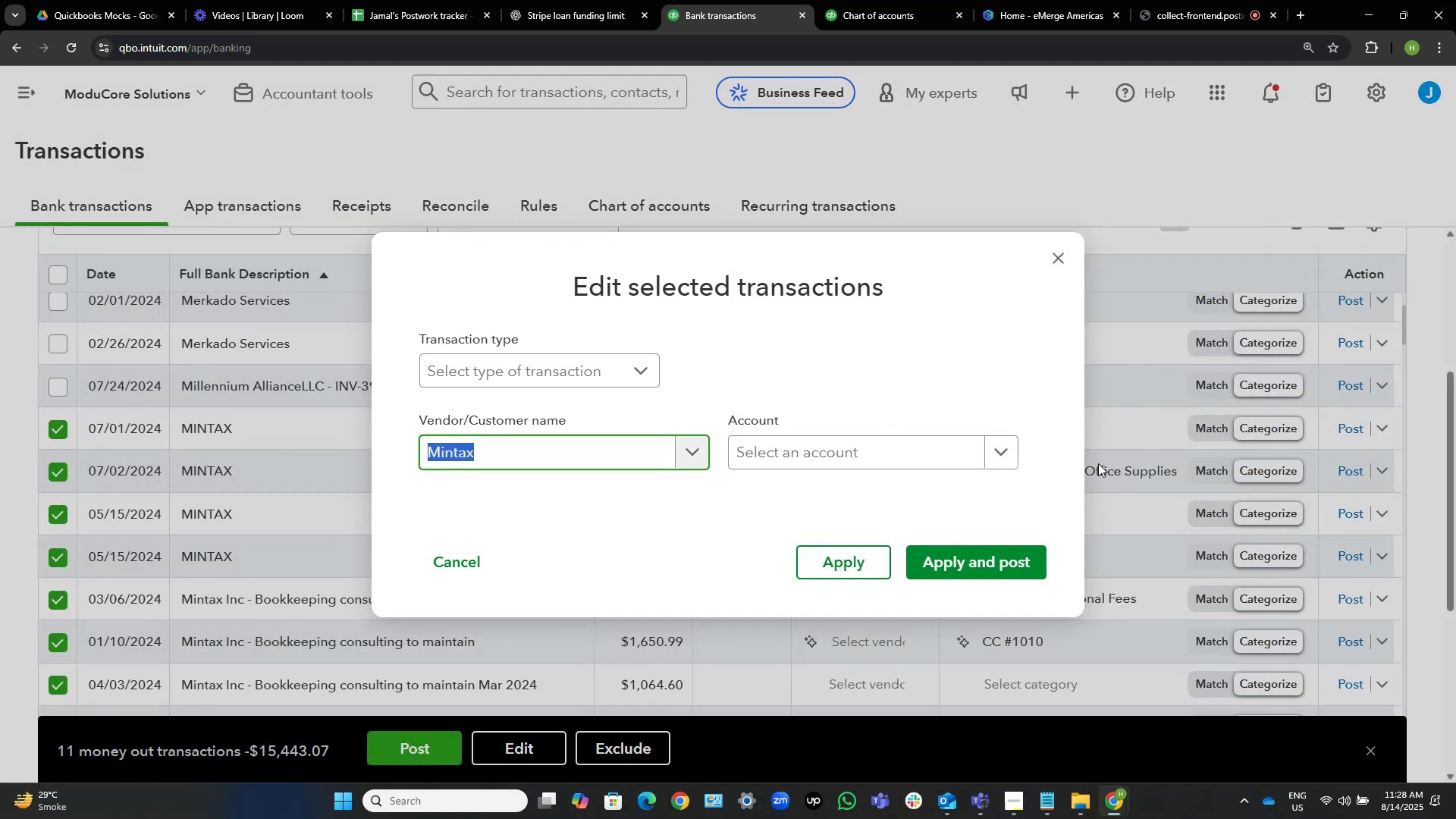 
wait(6.57)
 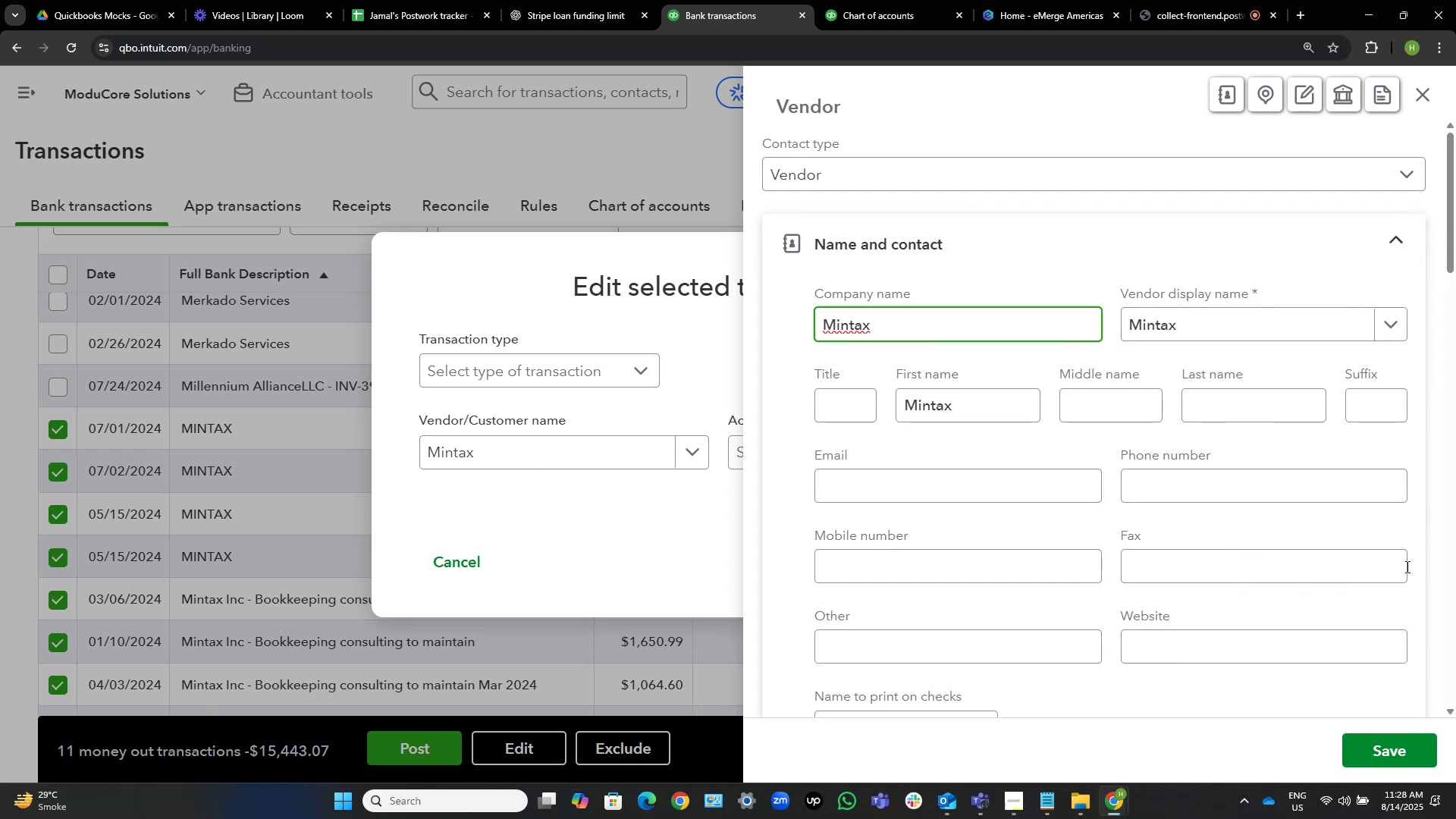 
left_click([861, 442])
 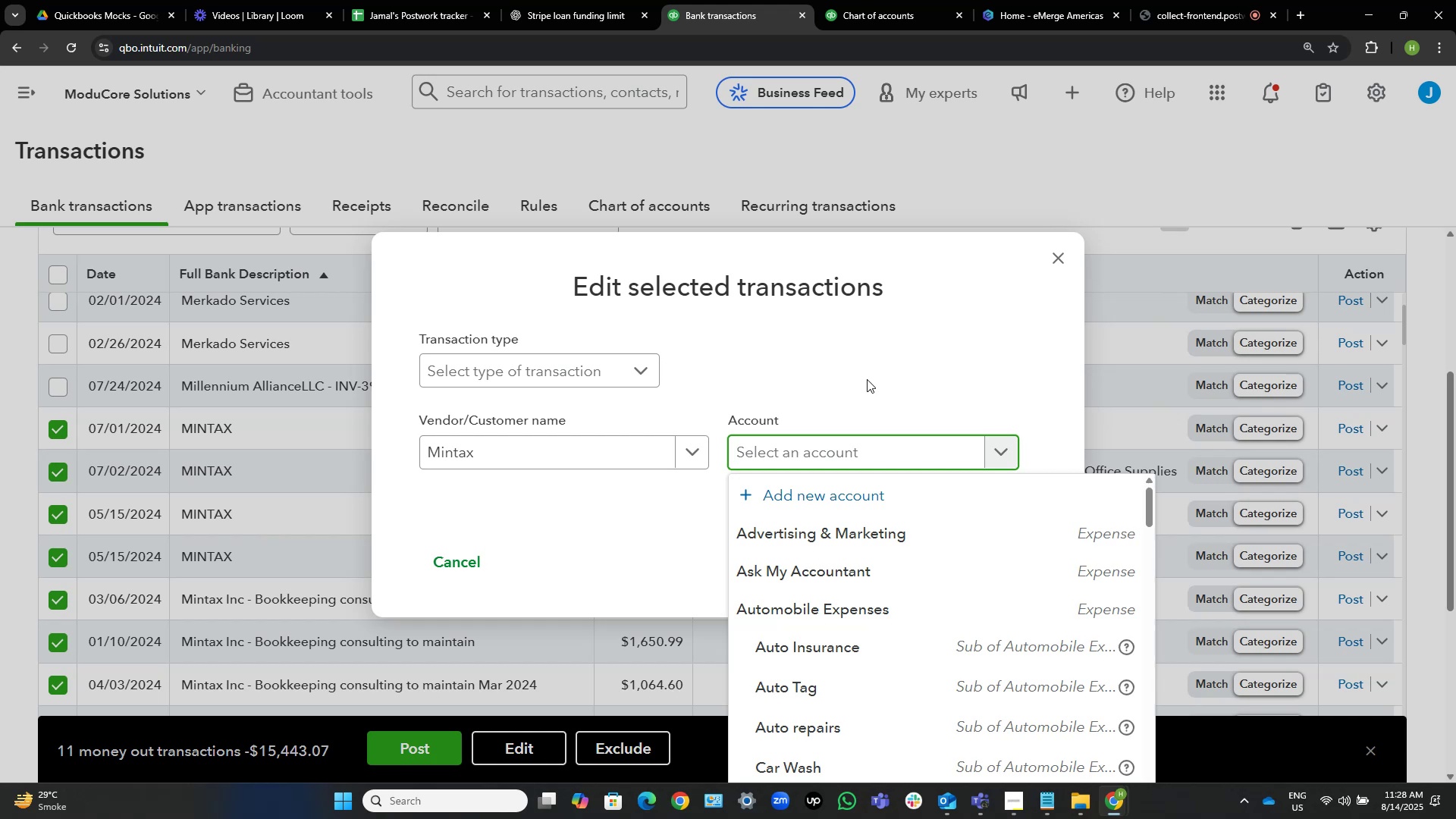 
wait(11.95)
 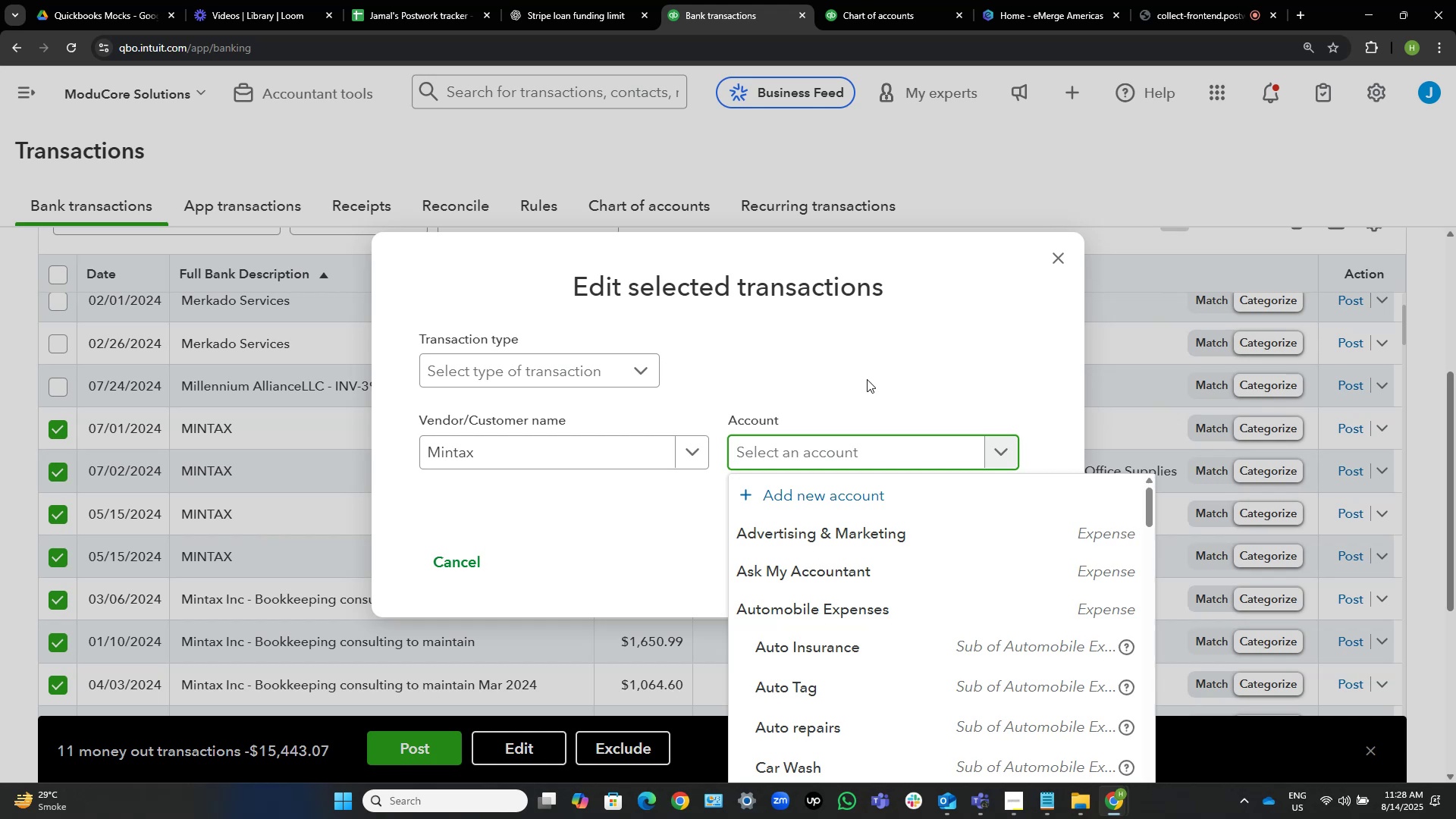 
key(NumpadEnter)
type(account)
 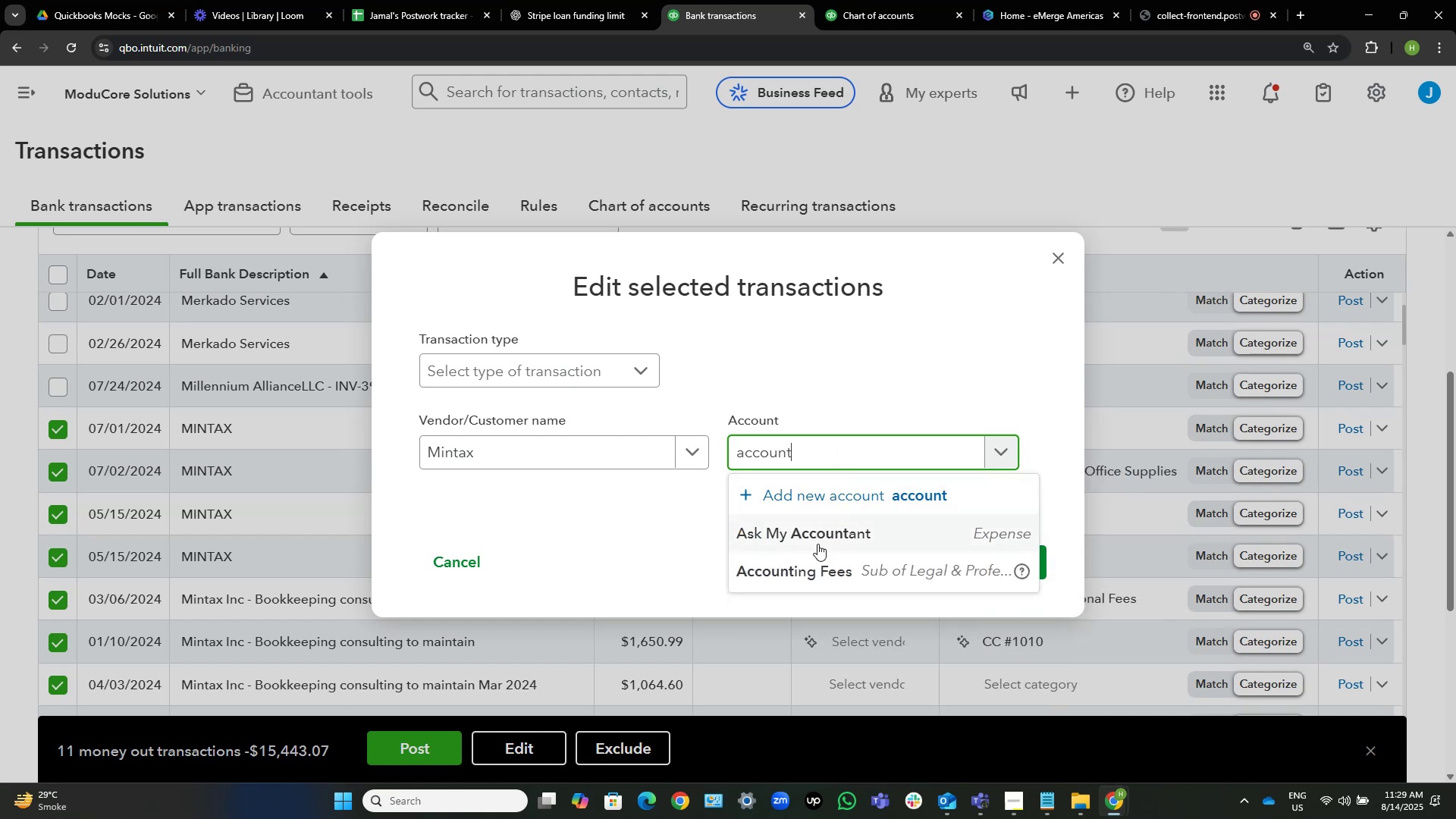 
left_click([811, 567])
 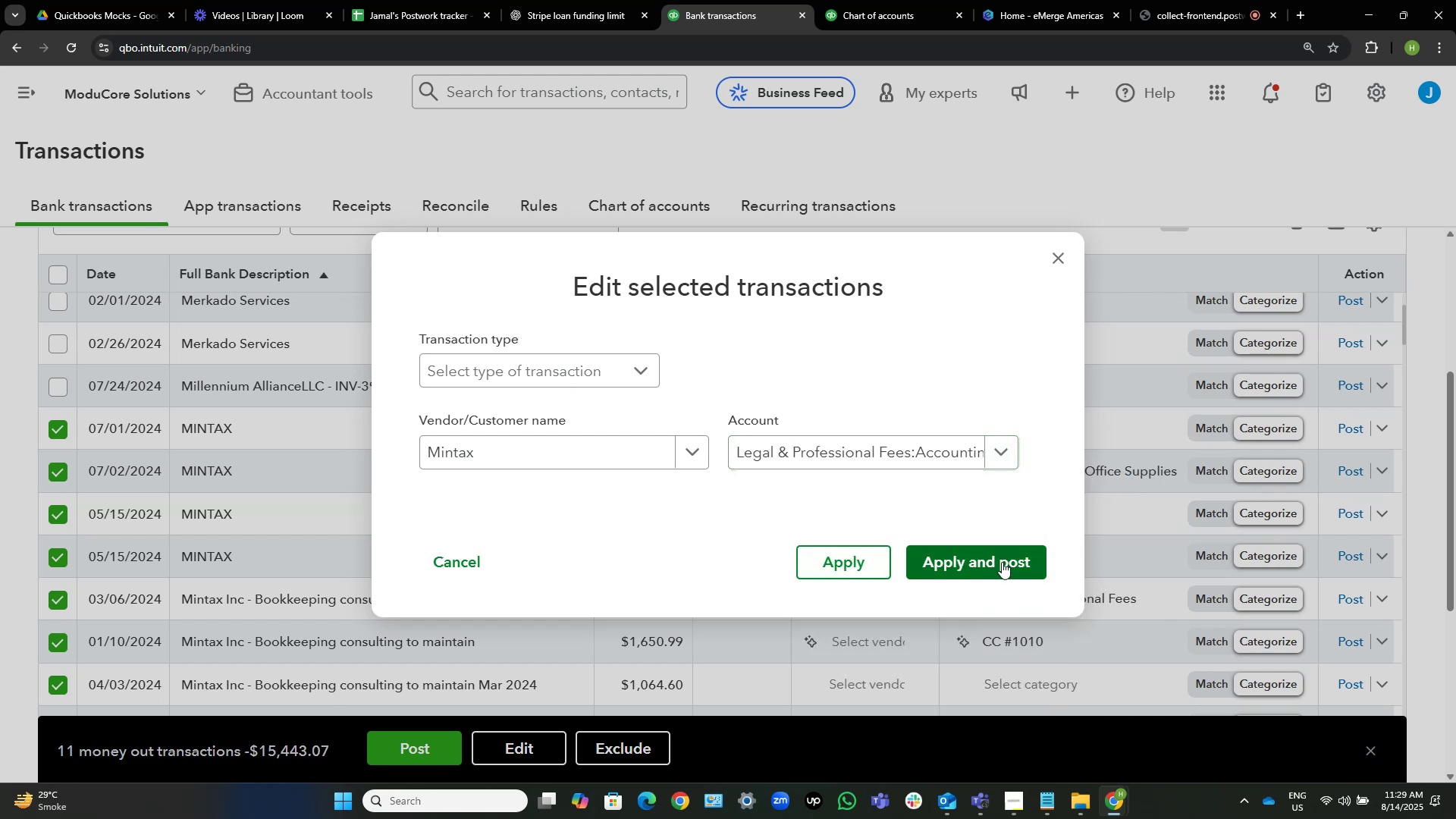 
left_click([991, 564])
 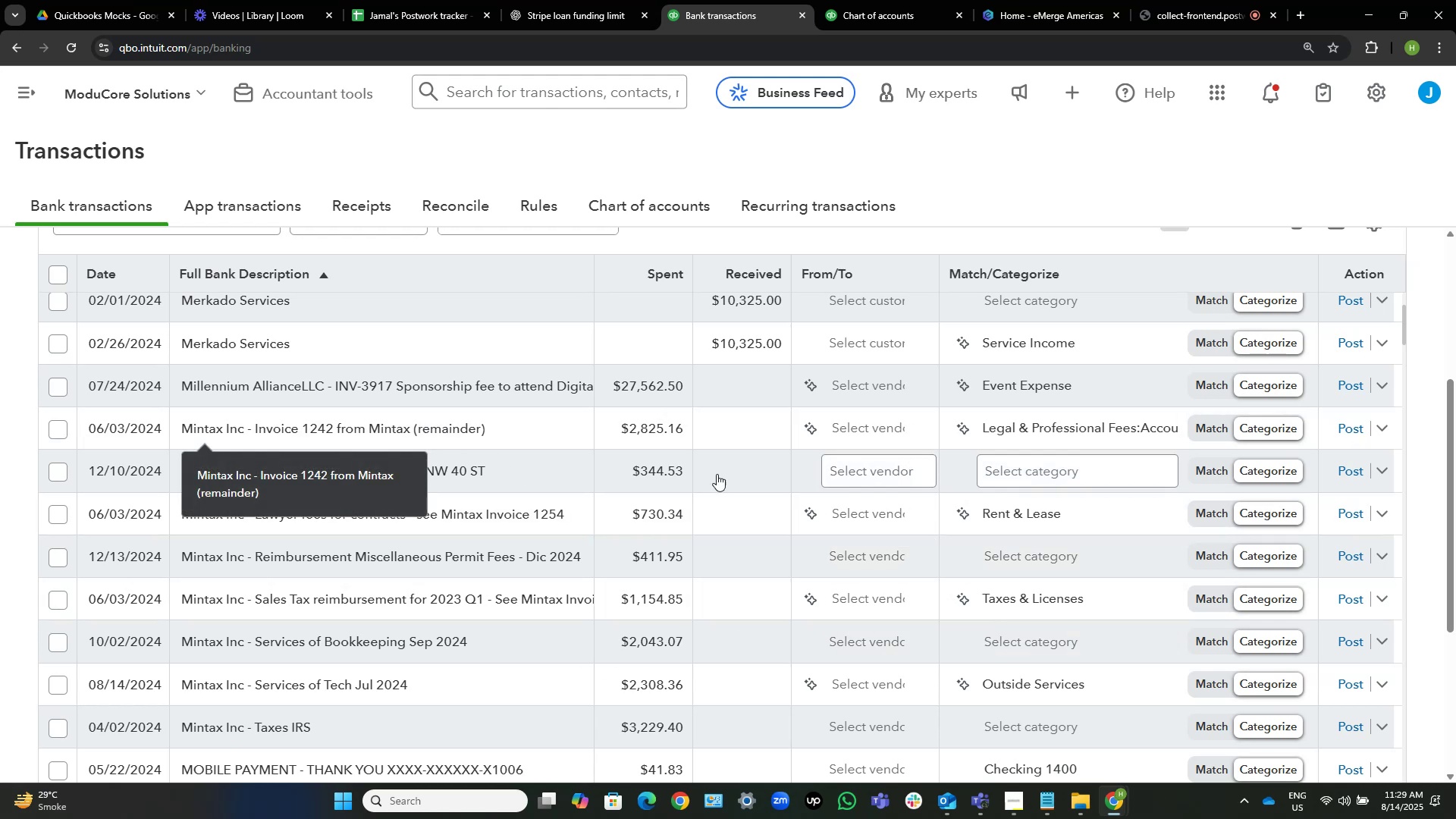 
wait(31.03)
 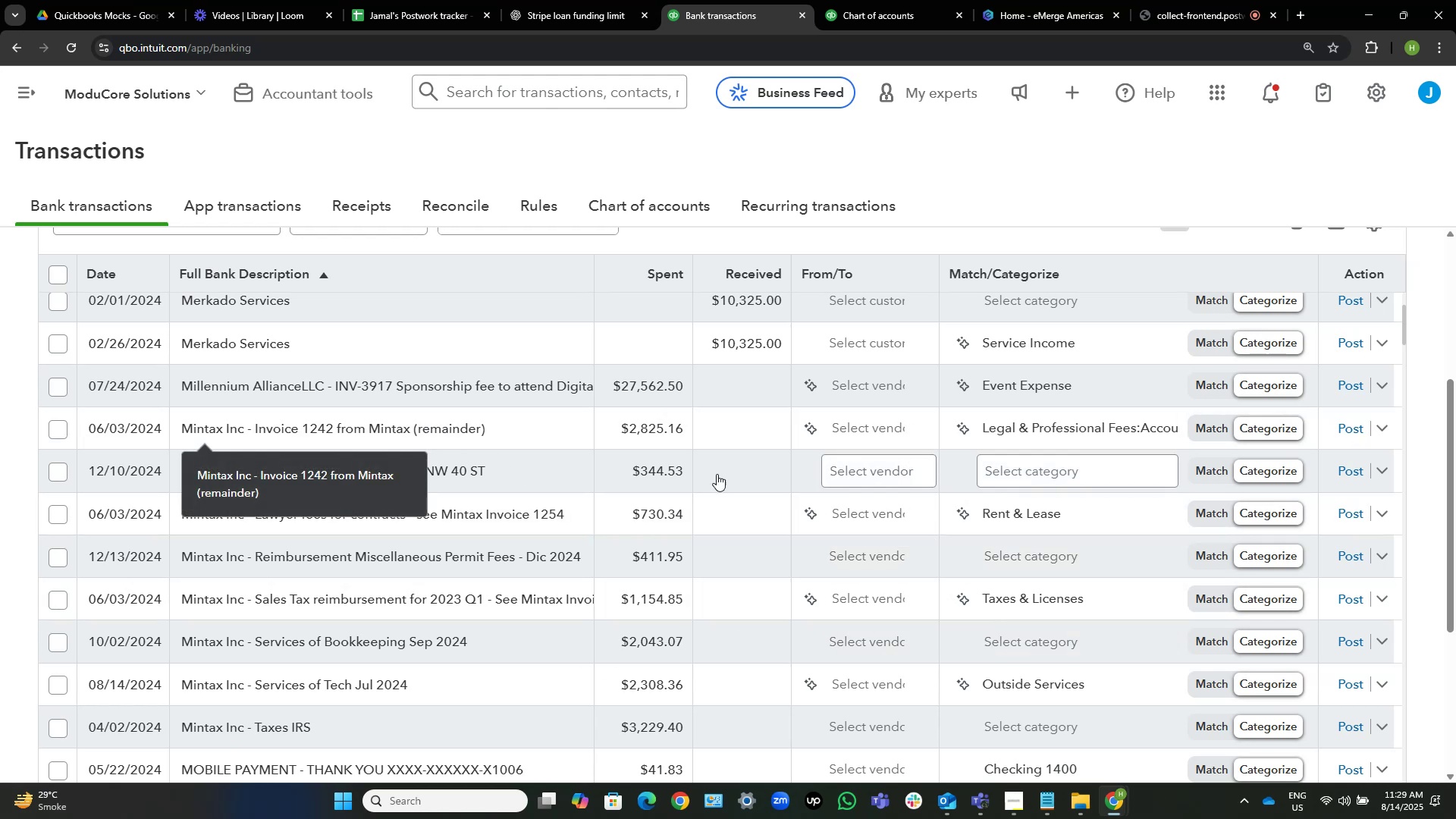 
left_click([529, 384])
 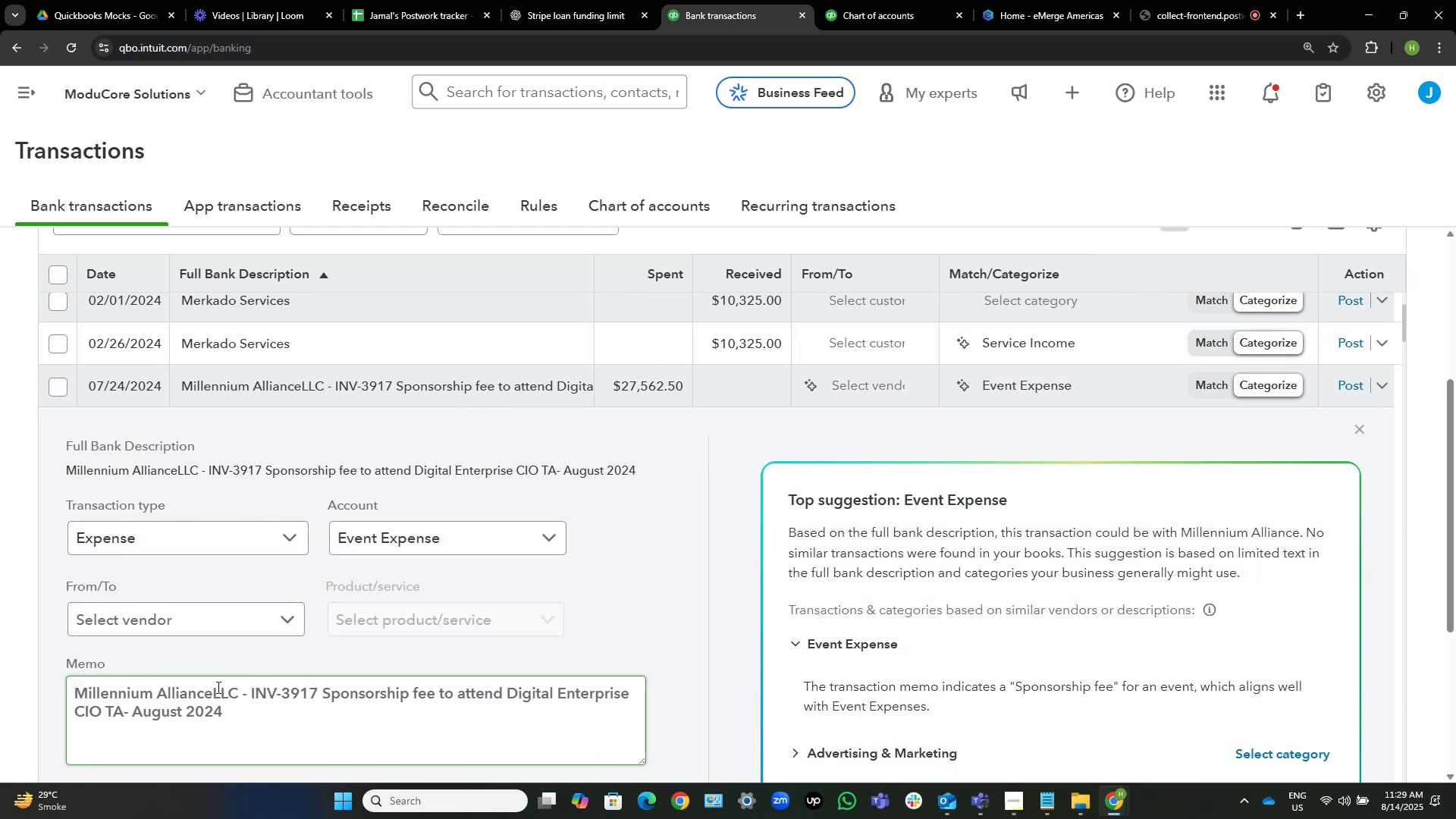 
left_click_drag(start_coordinate=[209, 694], to_coordinate=[57, 700])
 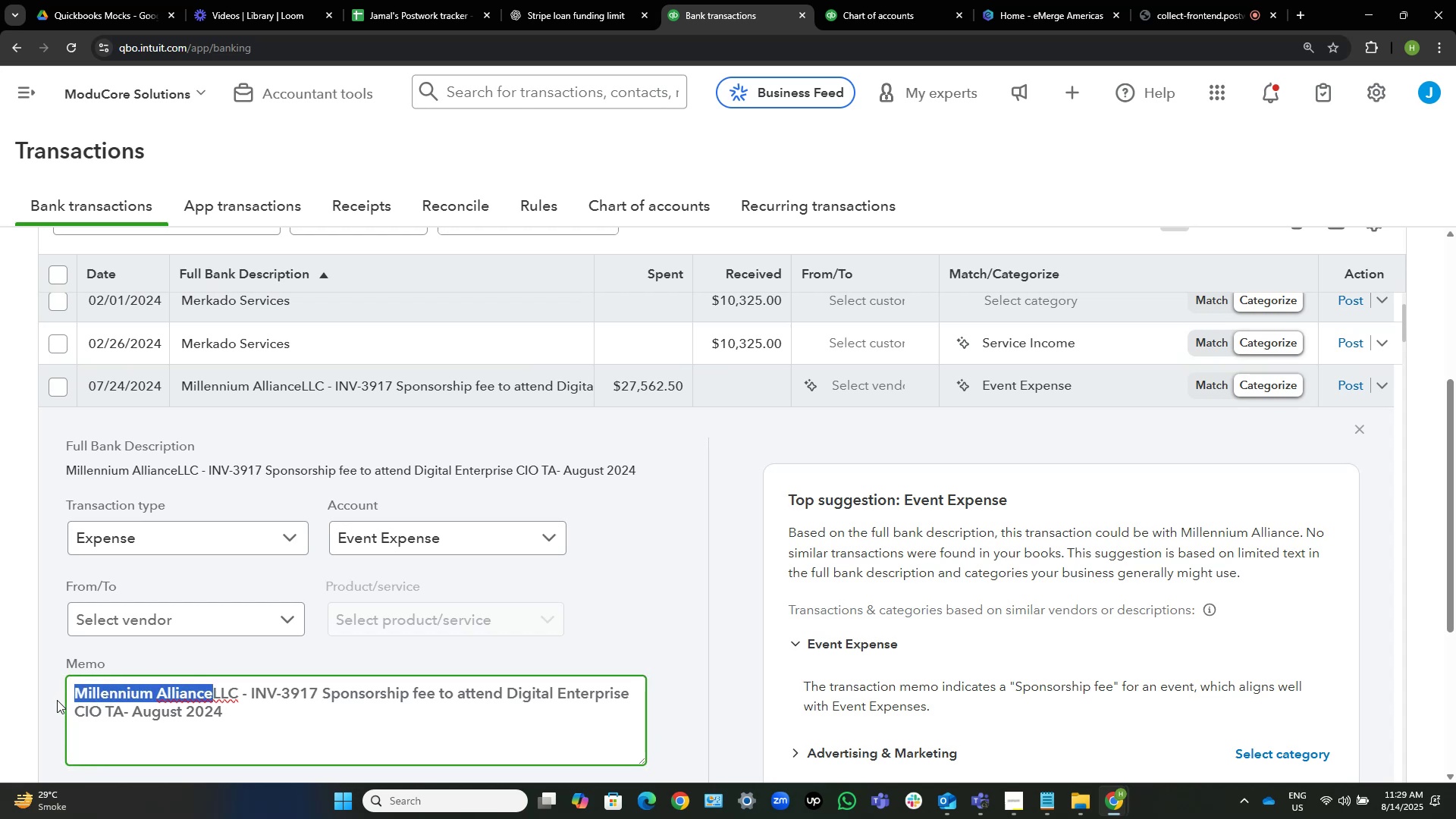 
key(Control+C)
 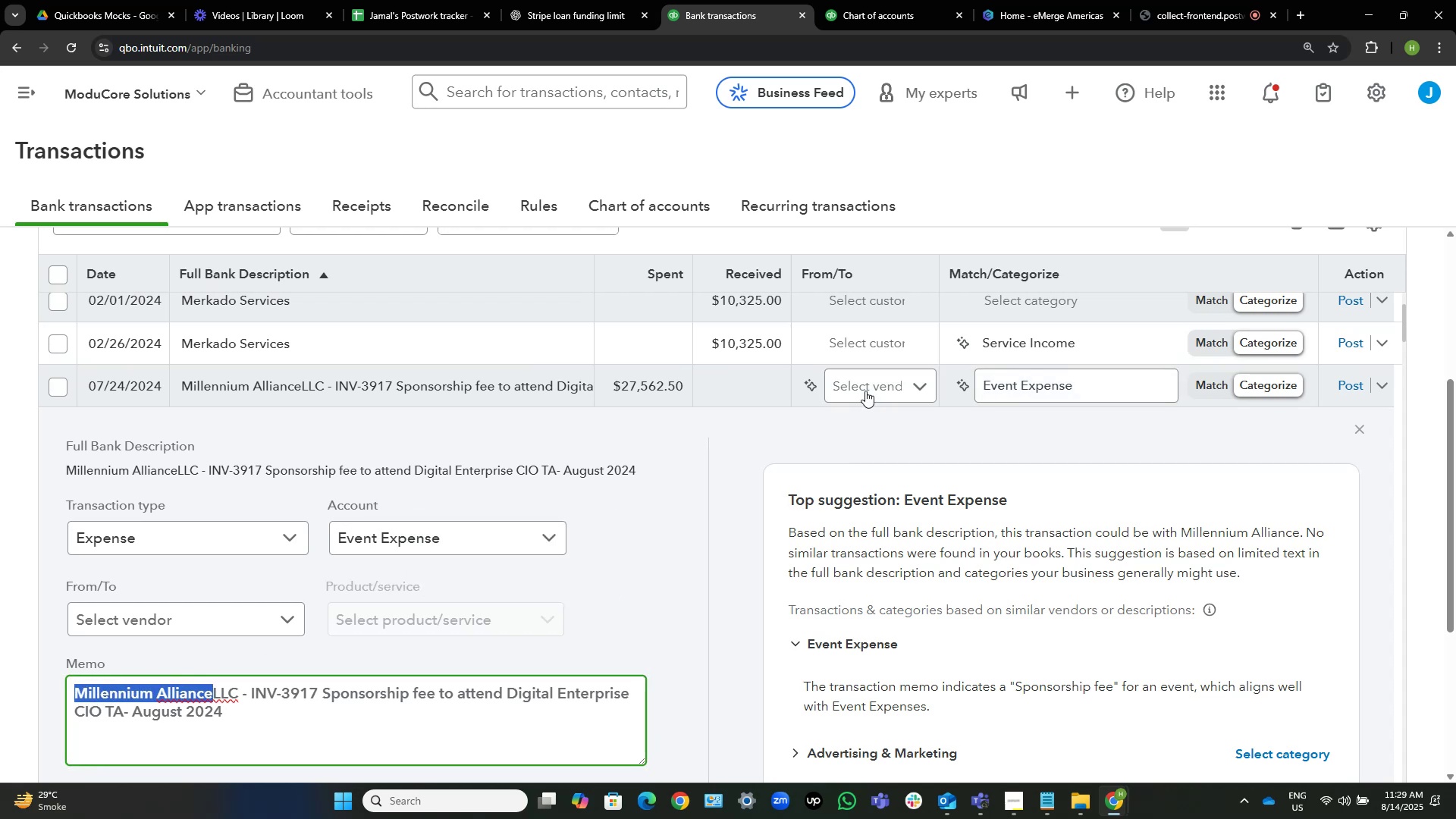 
left_click([865, 391])
 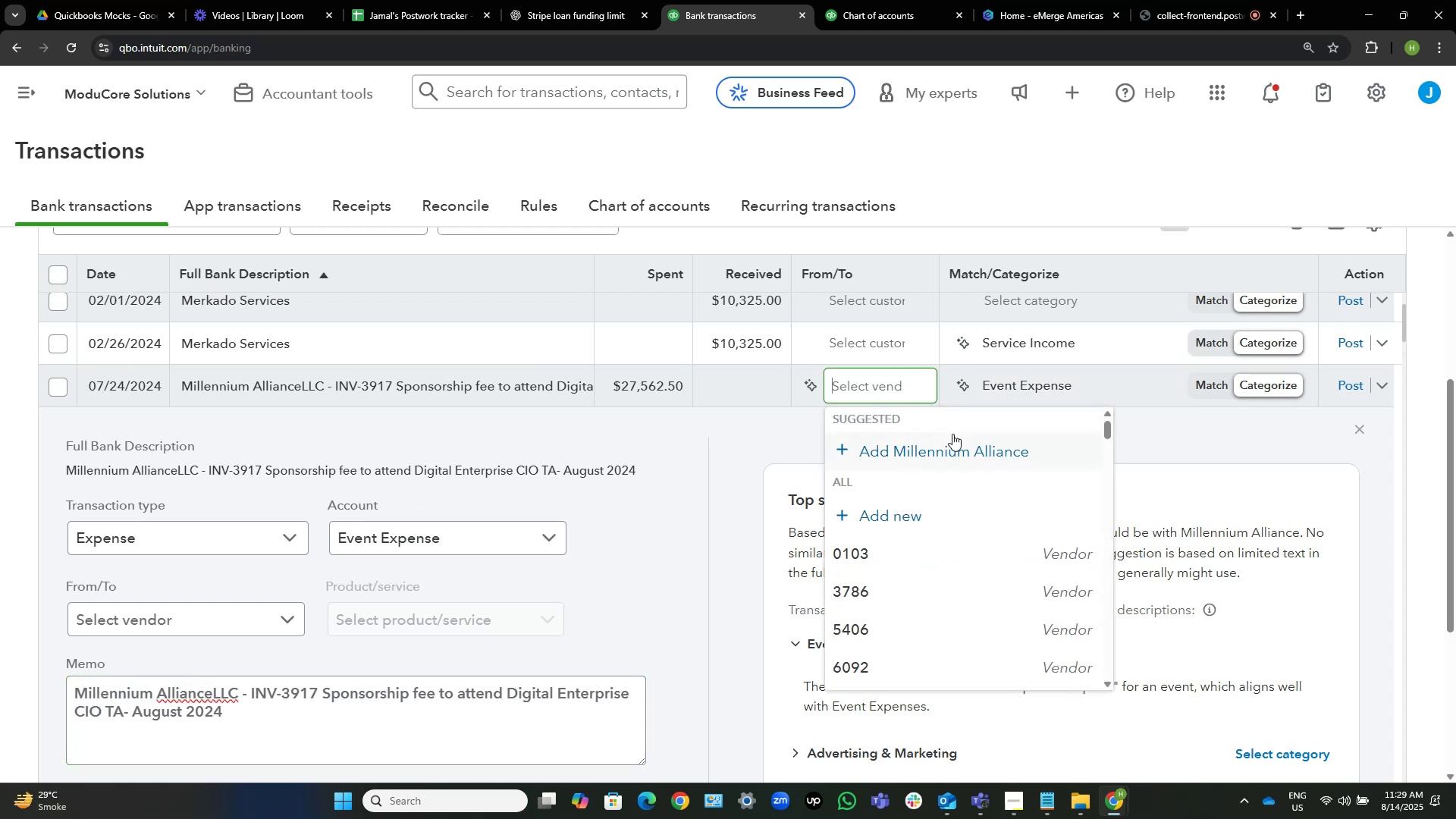 
left_click([956, 437])
 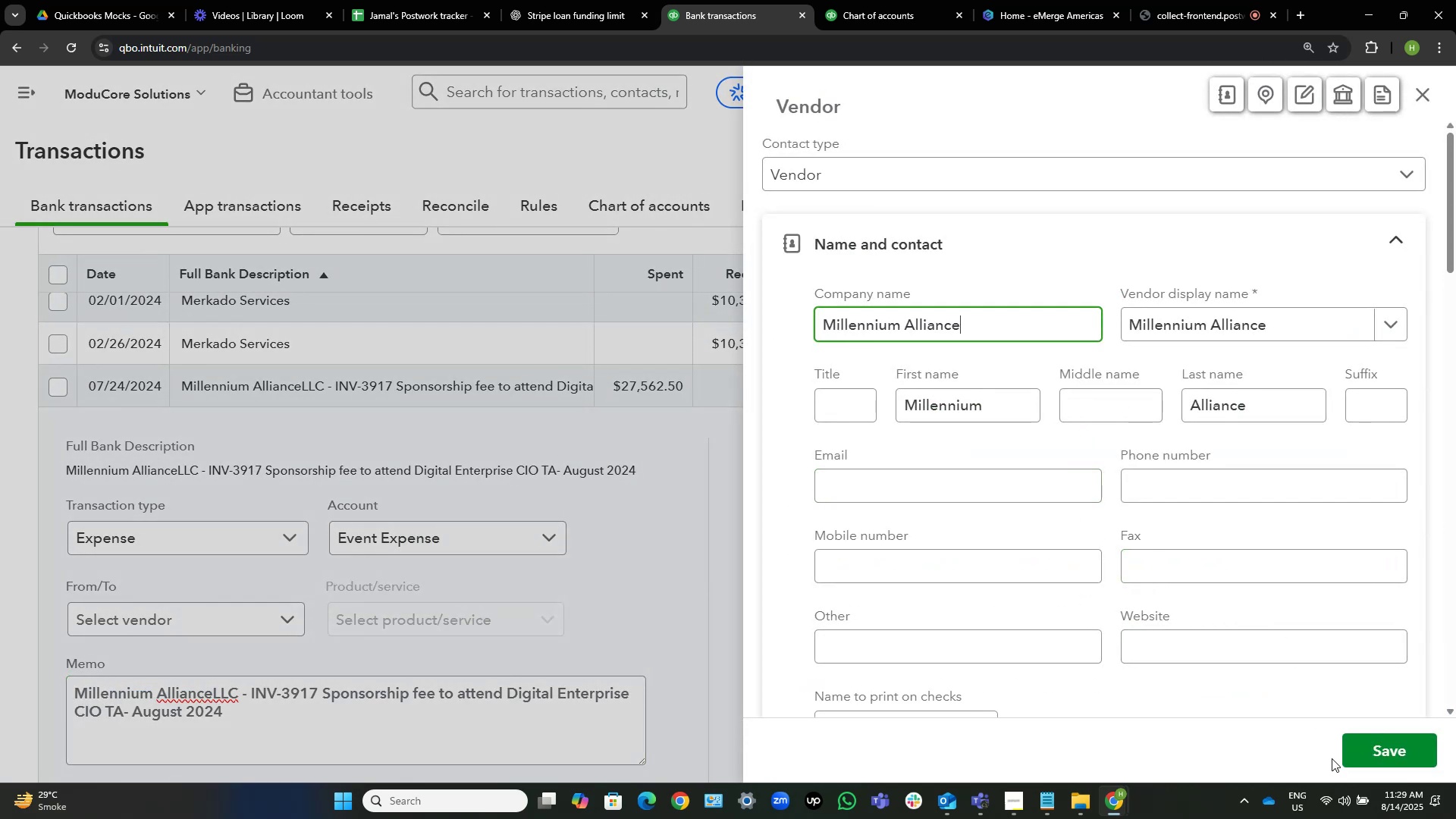 
left_click([1374, 752])
 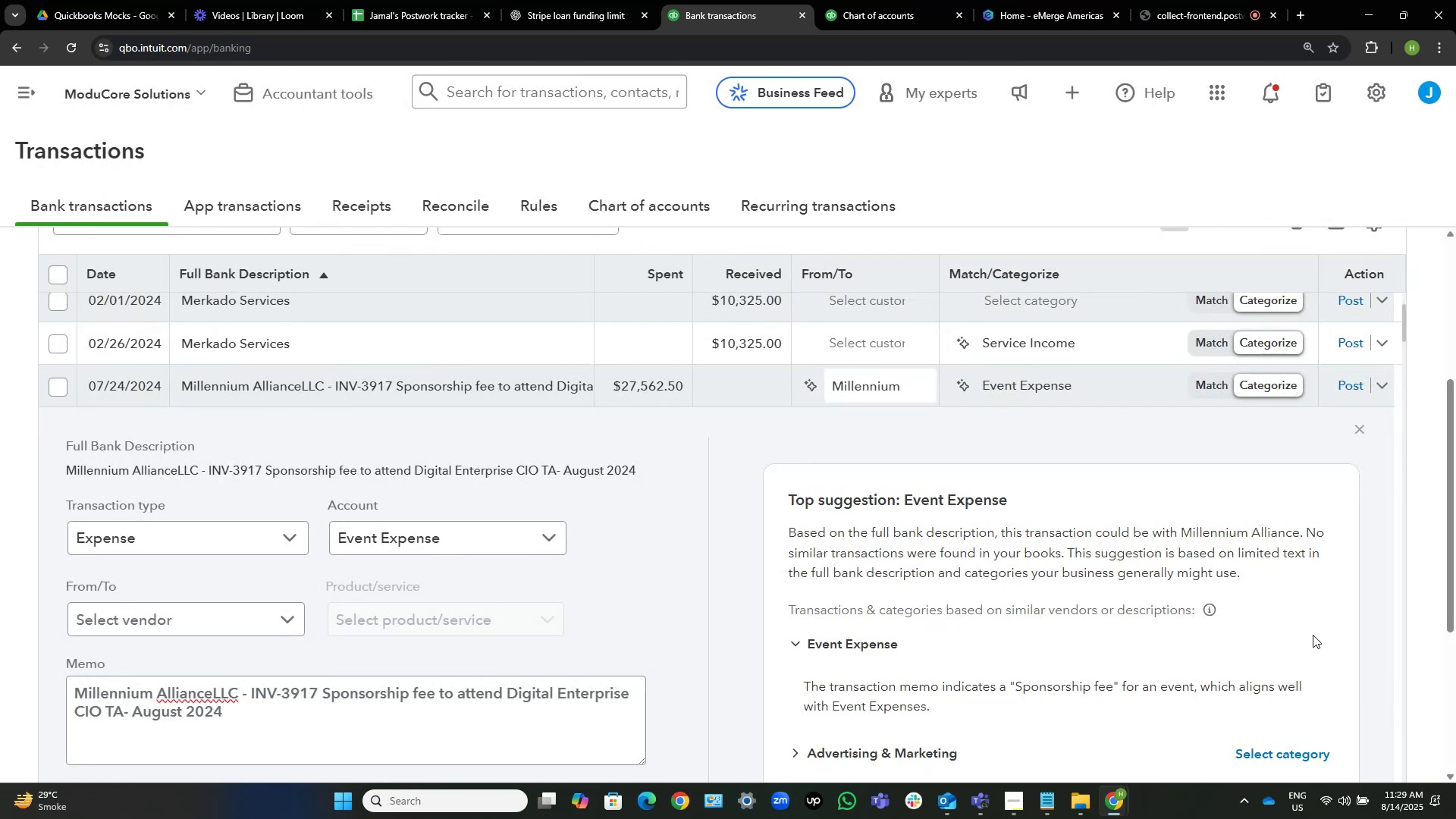 
left_click([1015, 0])
 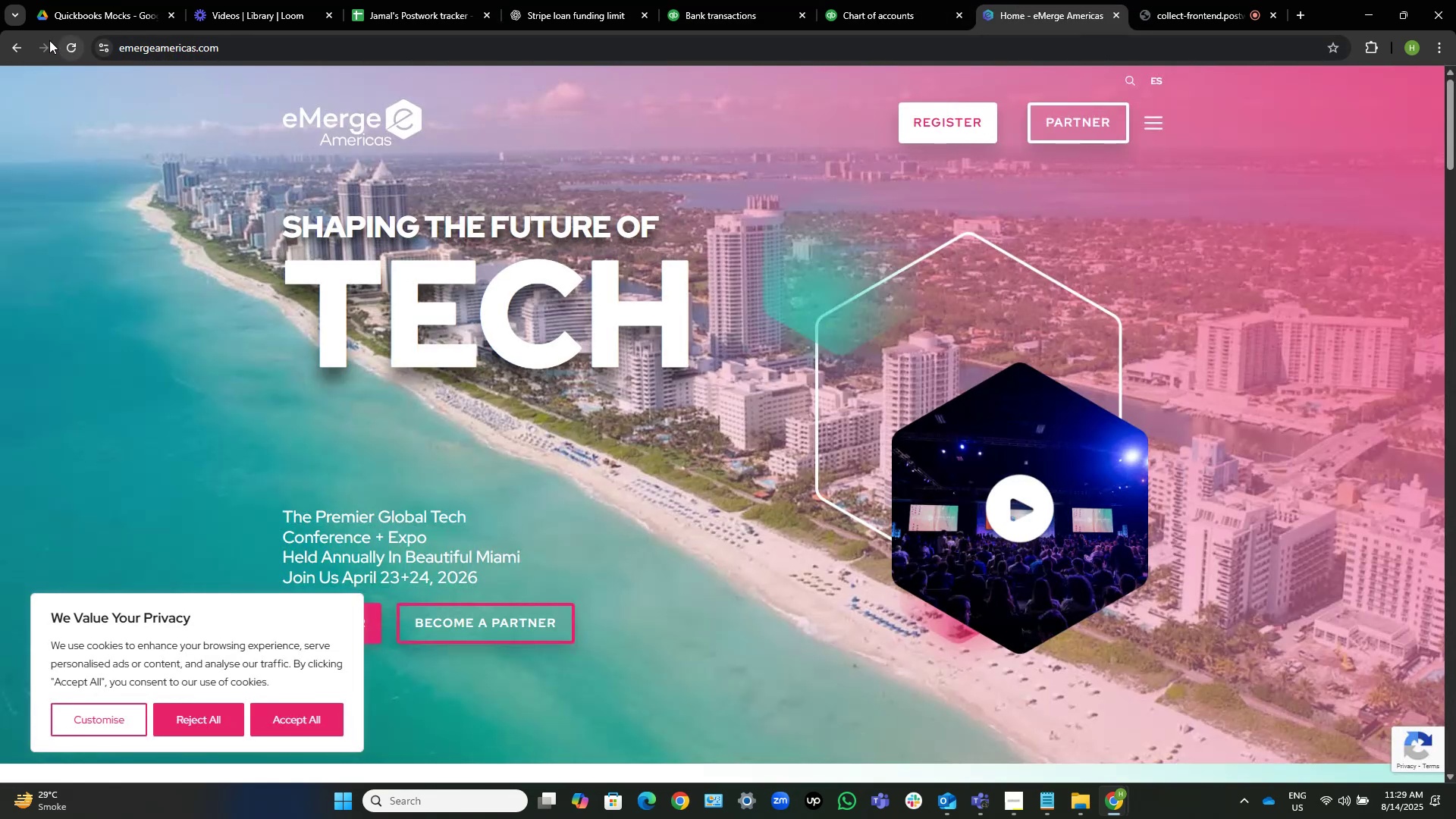 
left_click([6, 46])
 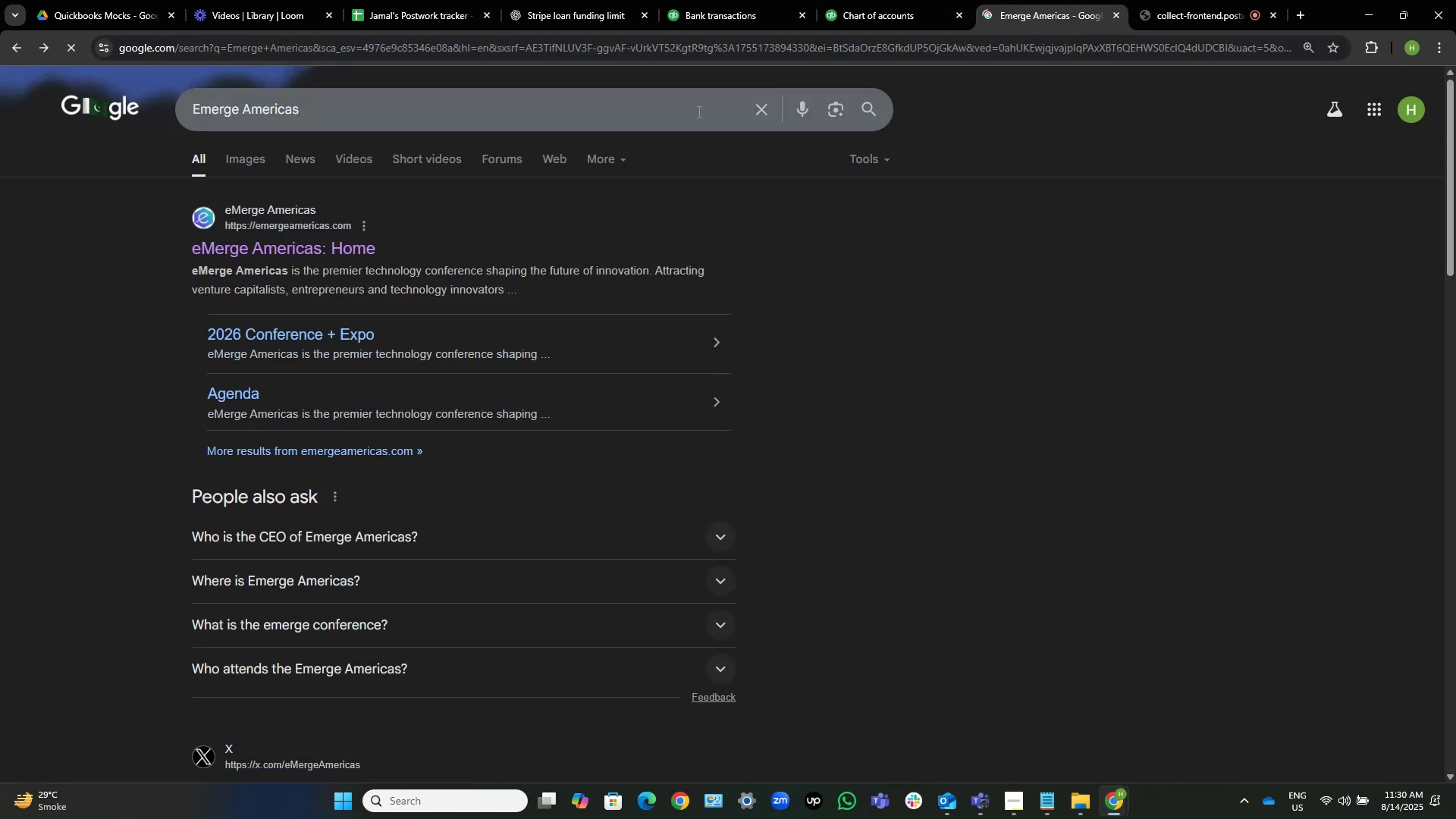 
left_click([758, 105])
 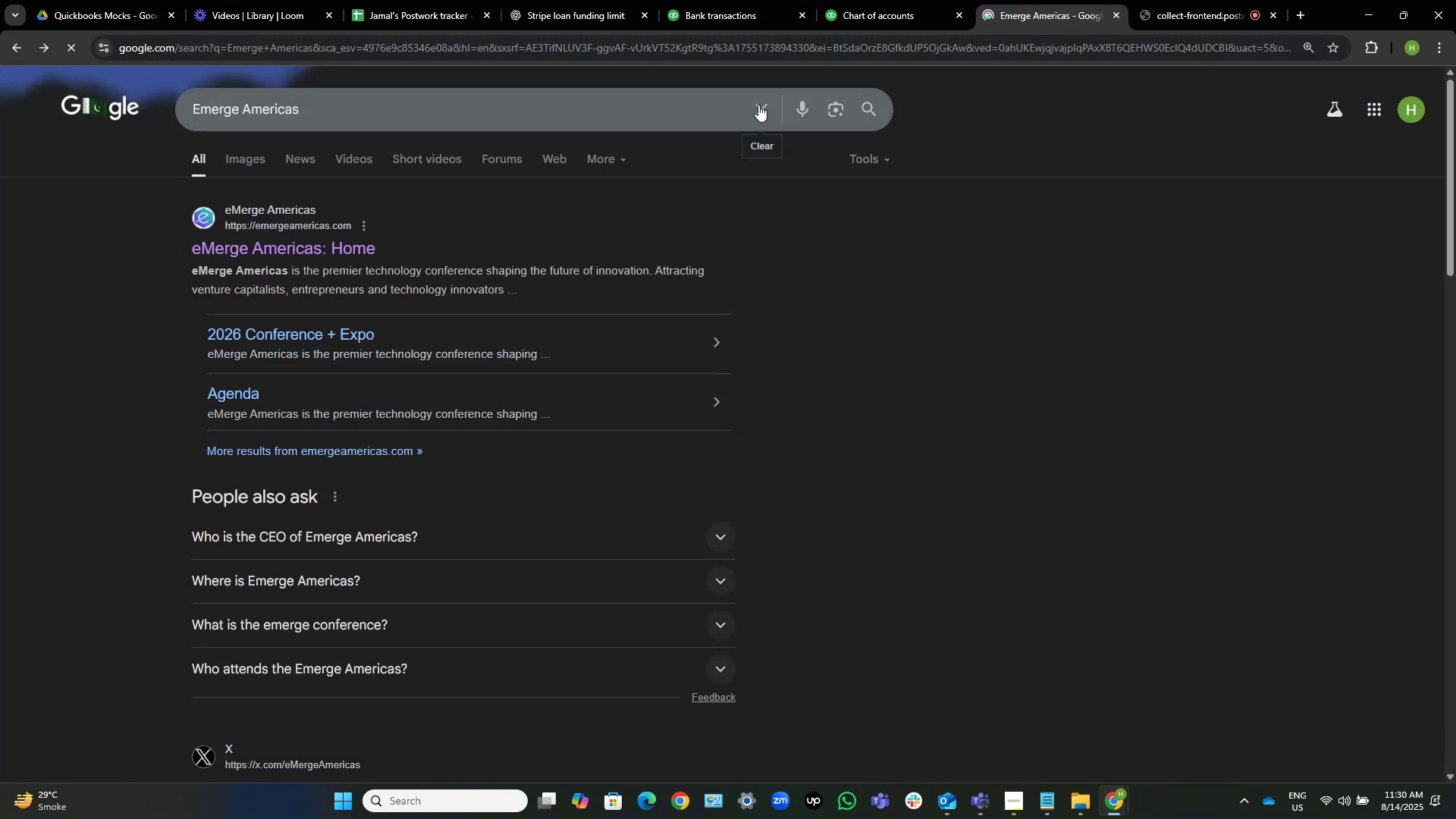 
key(Control+V)
 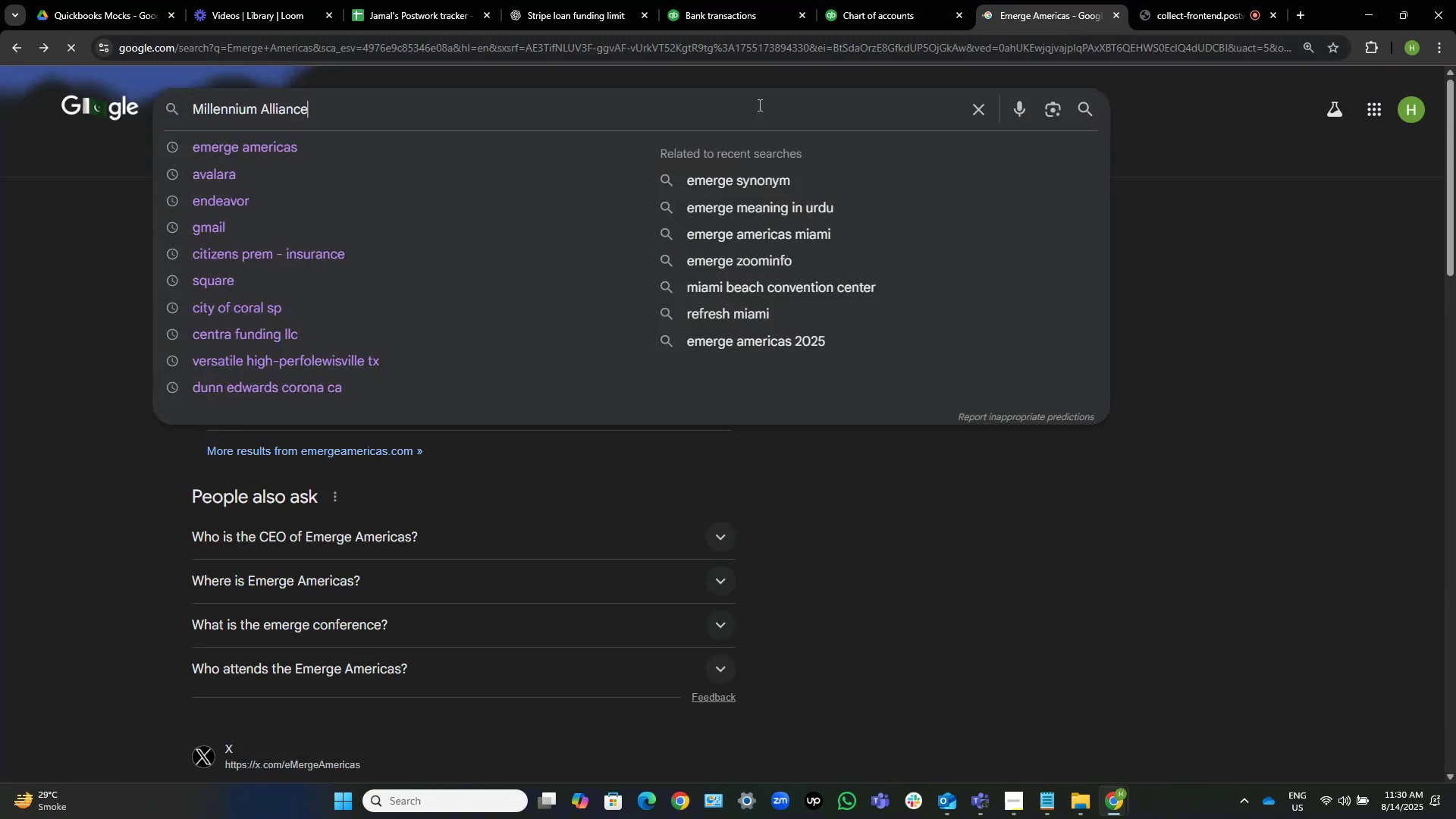 
key(NumpadEnter)
 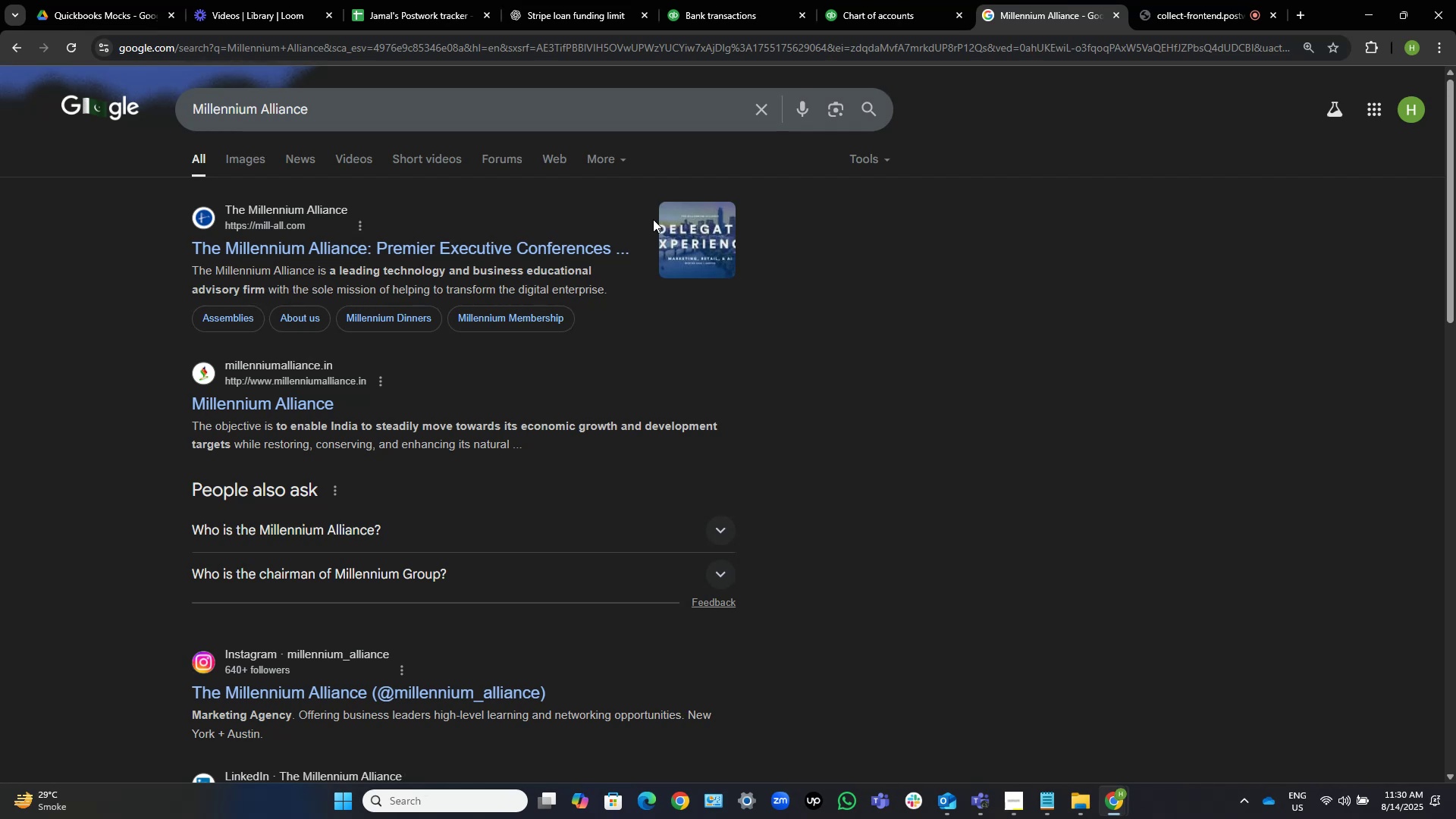 
wait(19.82)
 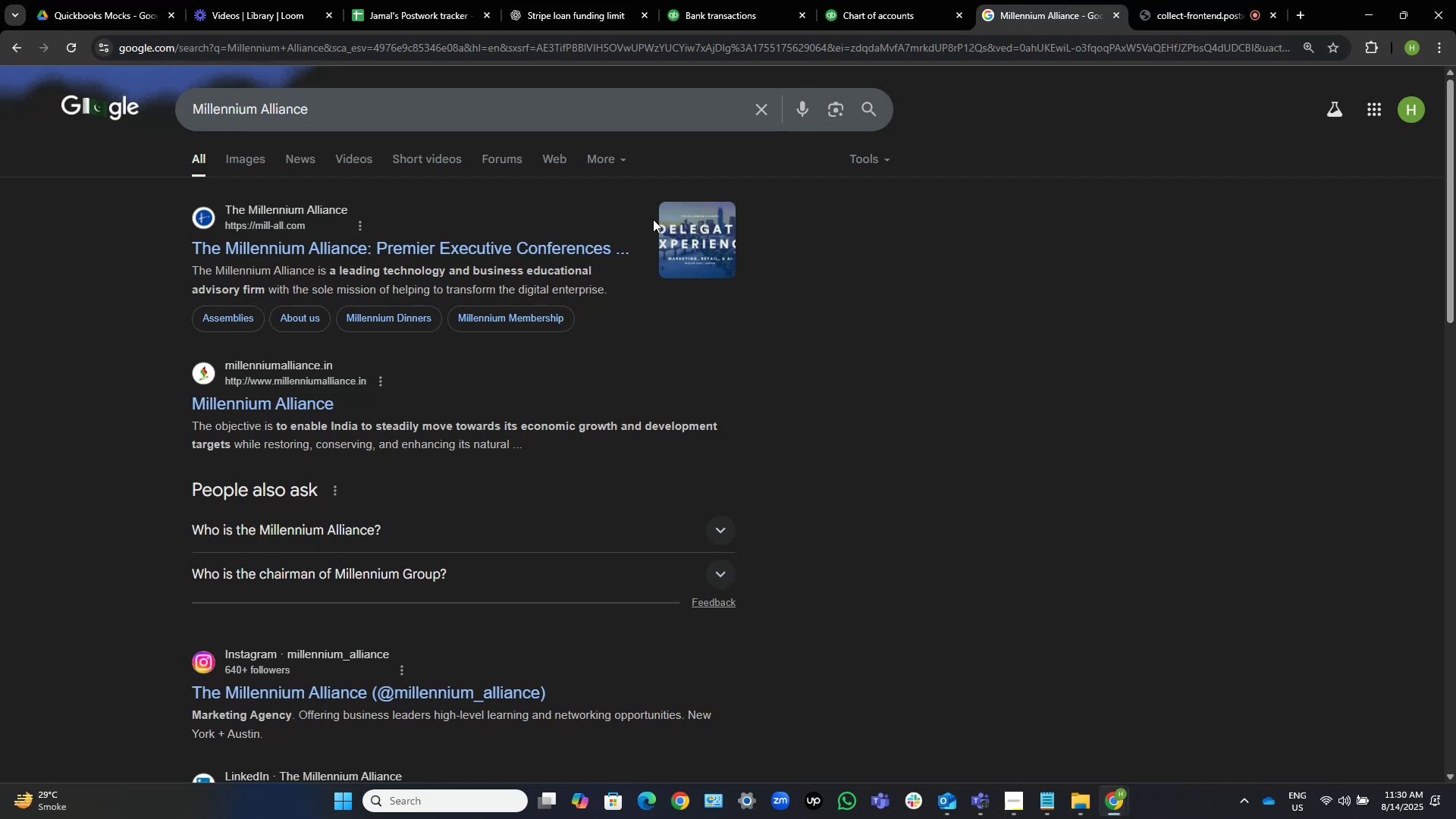 
left_click([702, 0])
 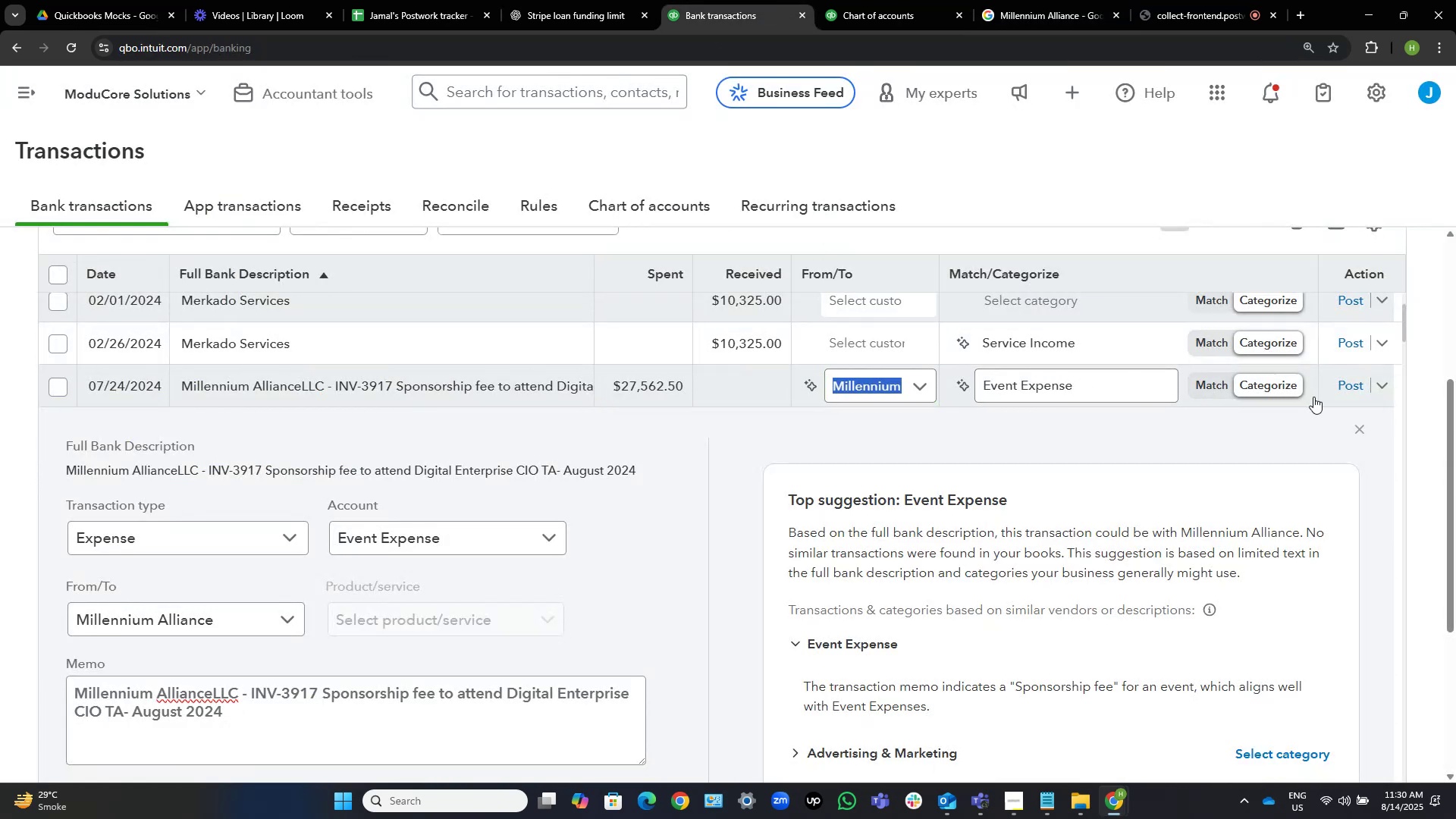 
left_click([1348, 381])
 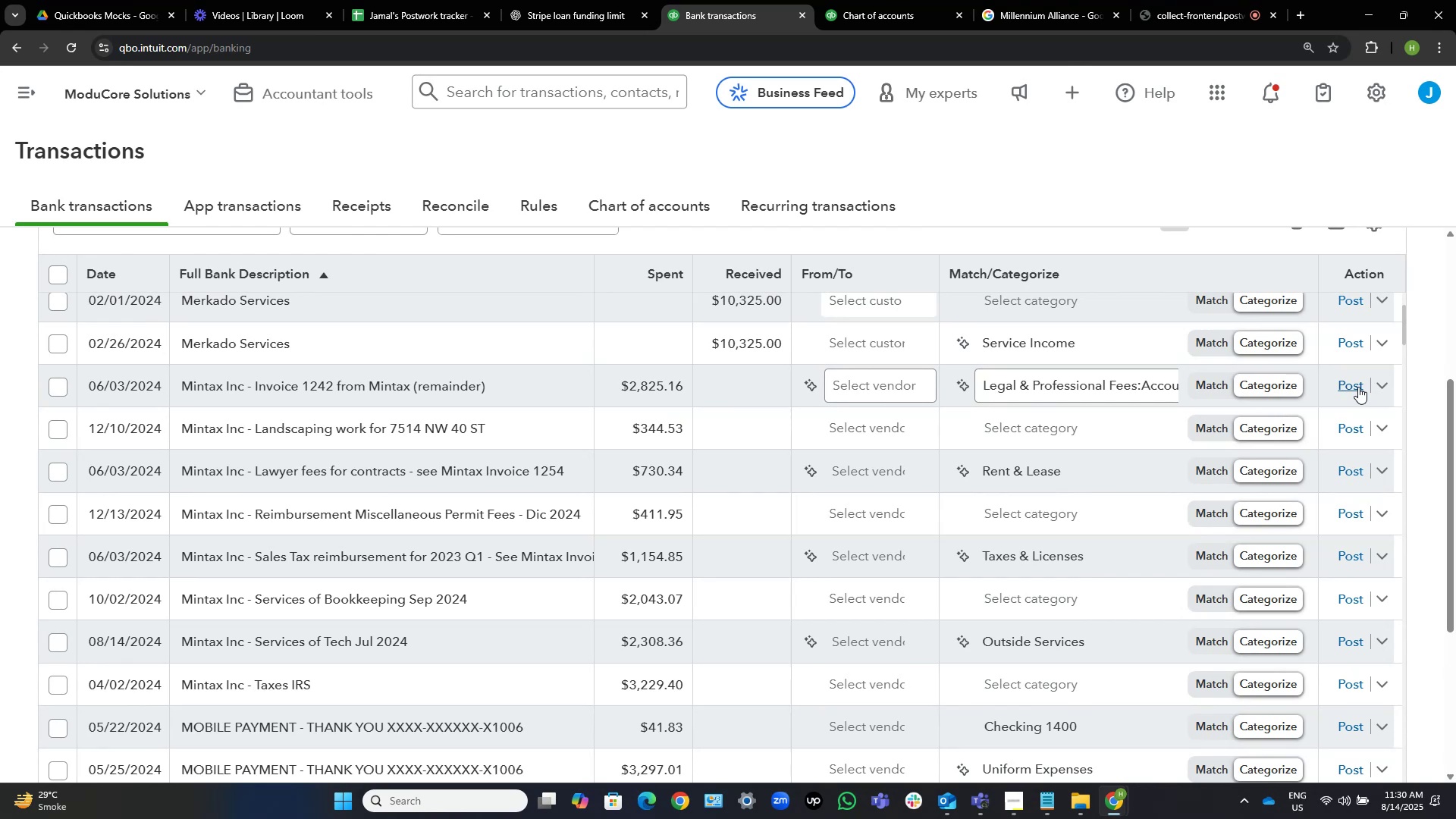 
wait(21.11)
 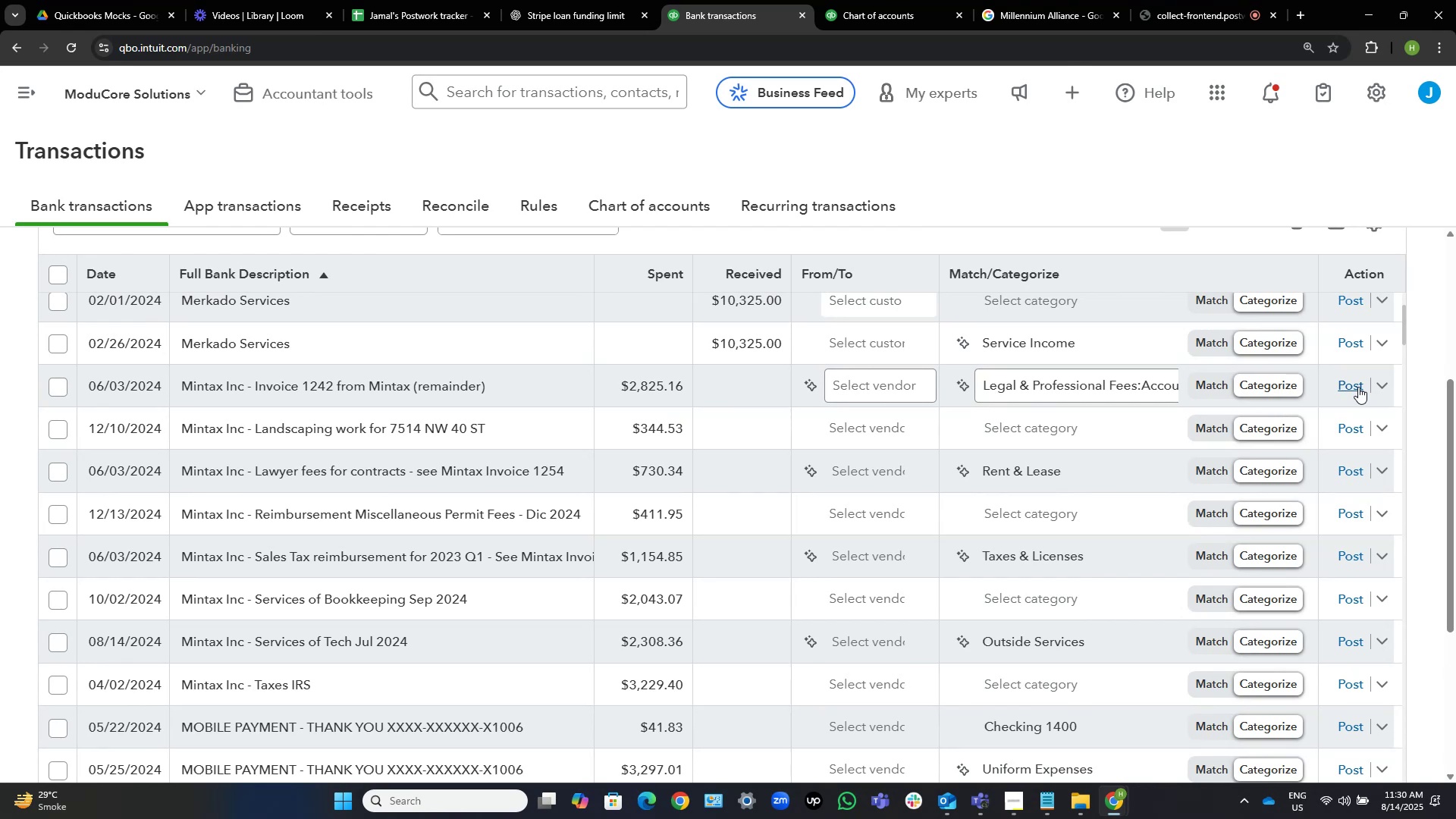 
left_click([1184, 0])
 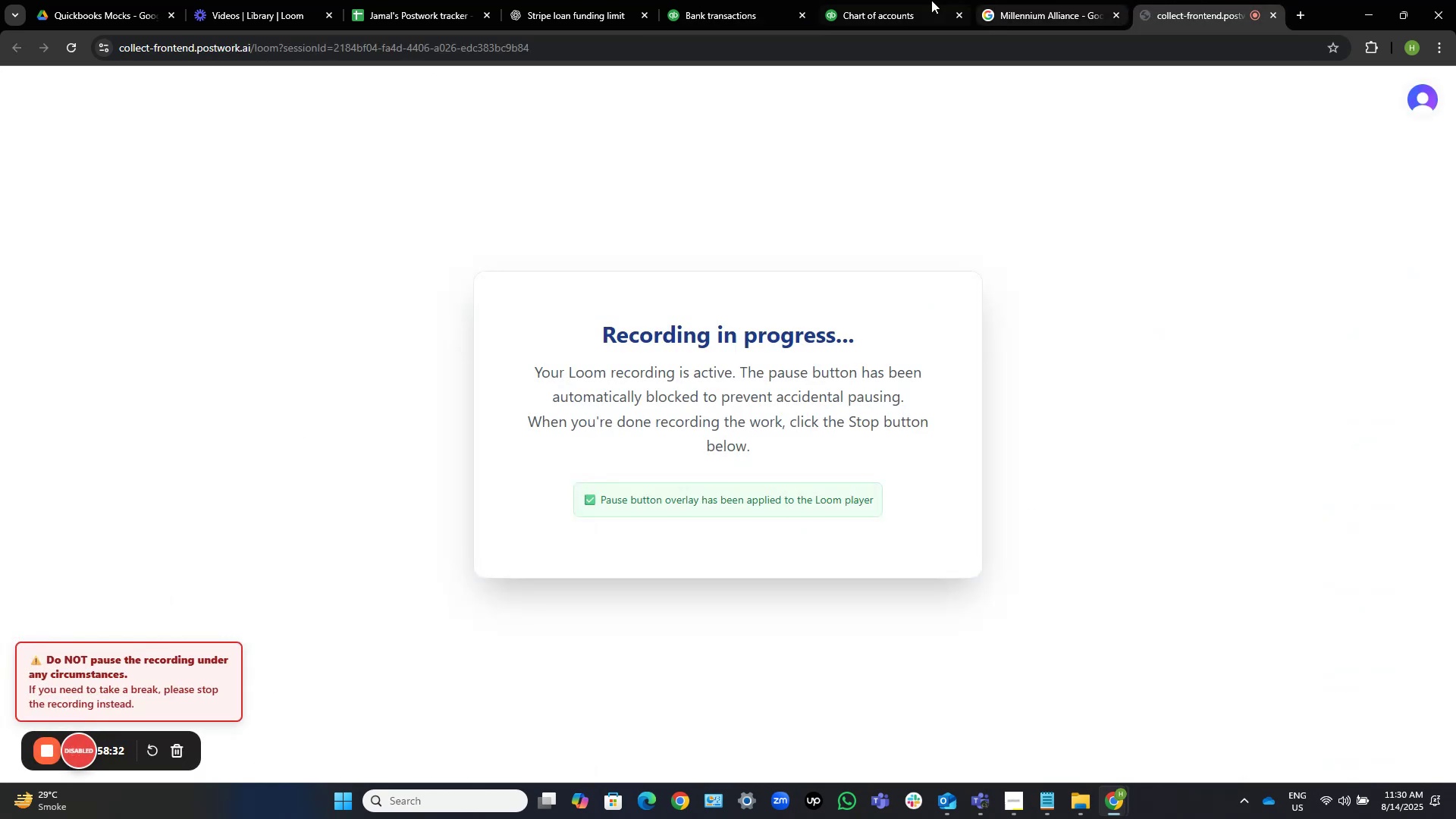 
left_click([880, 0])
 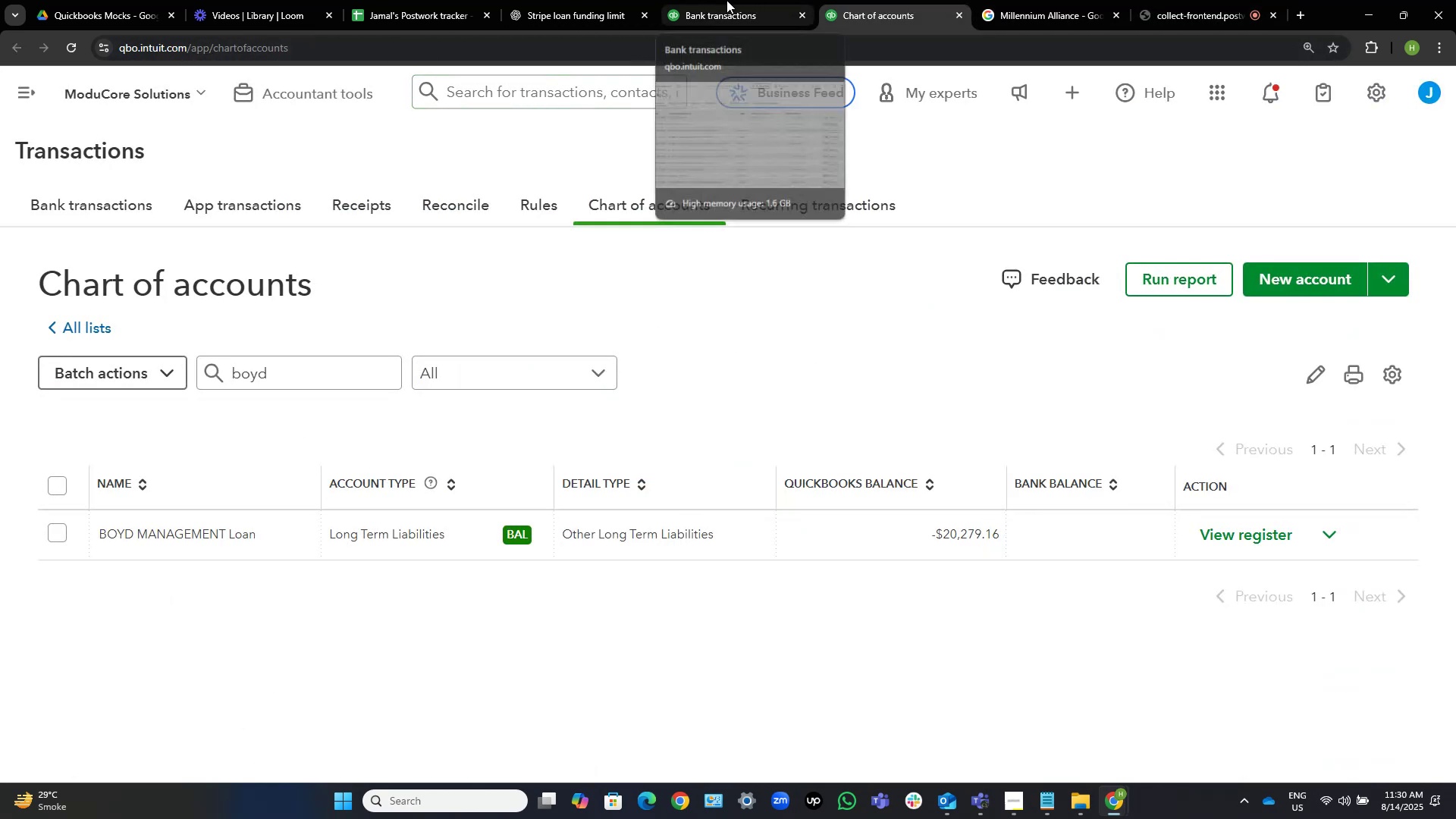 
left_click([720, 0])
 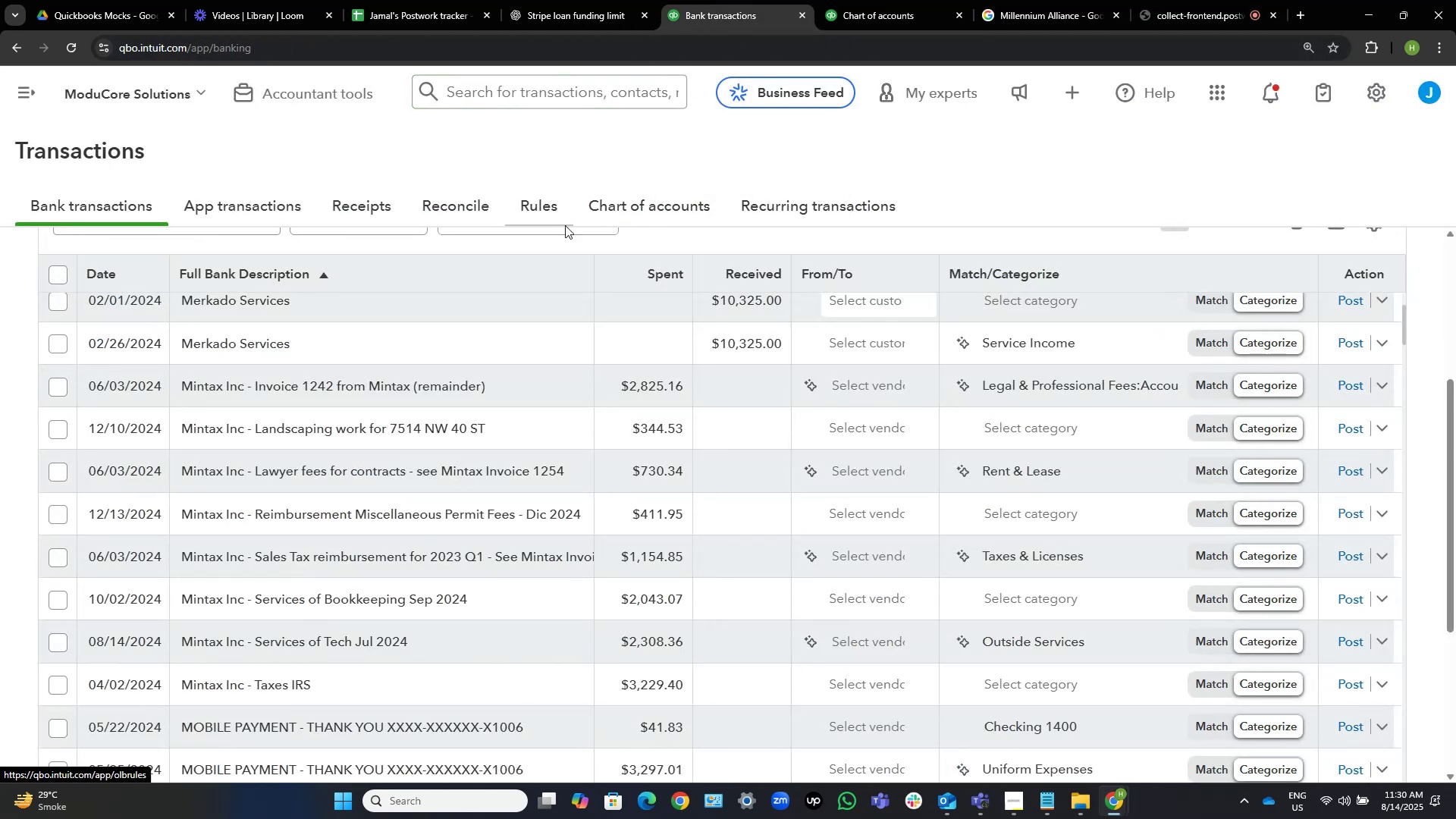 
scroll: coordinate [453, 377], scroll_direction: up, amount: 6.0
 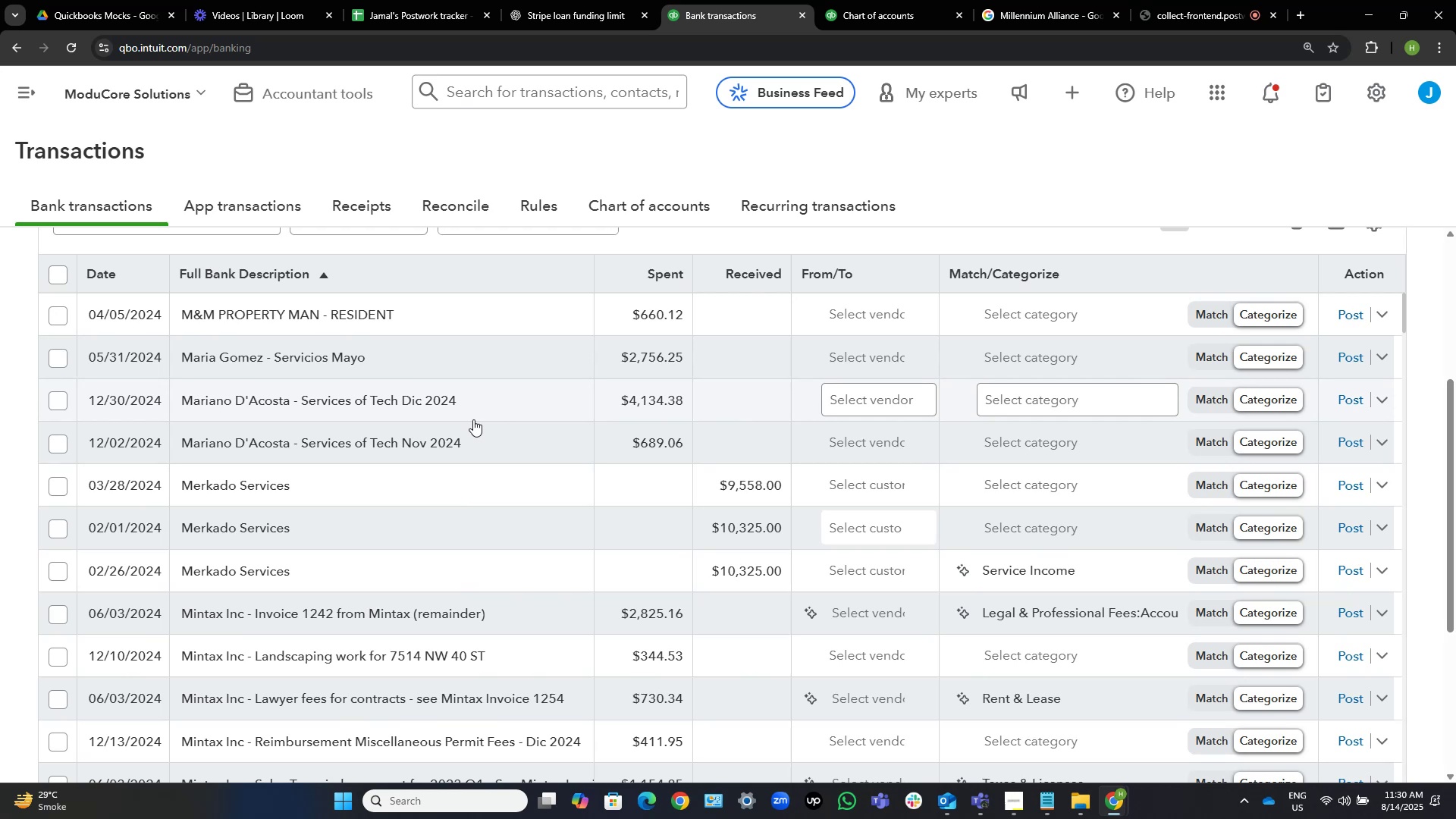 
scroll: coordinate [473, 419], scroll_direction: down, amount: 2.0
 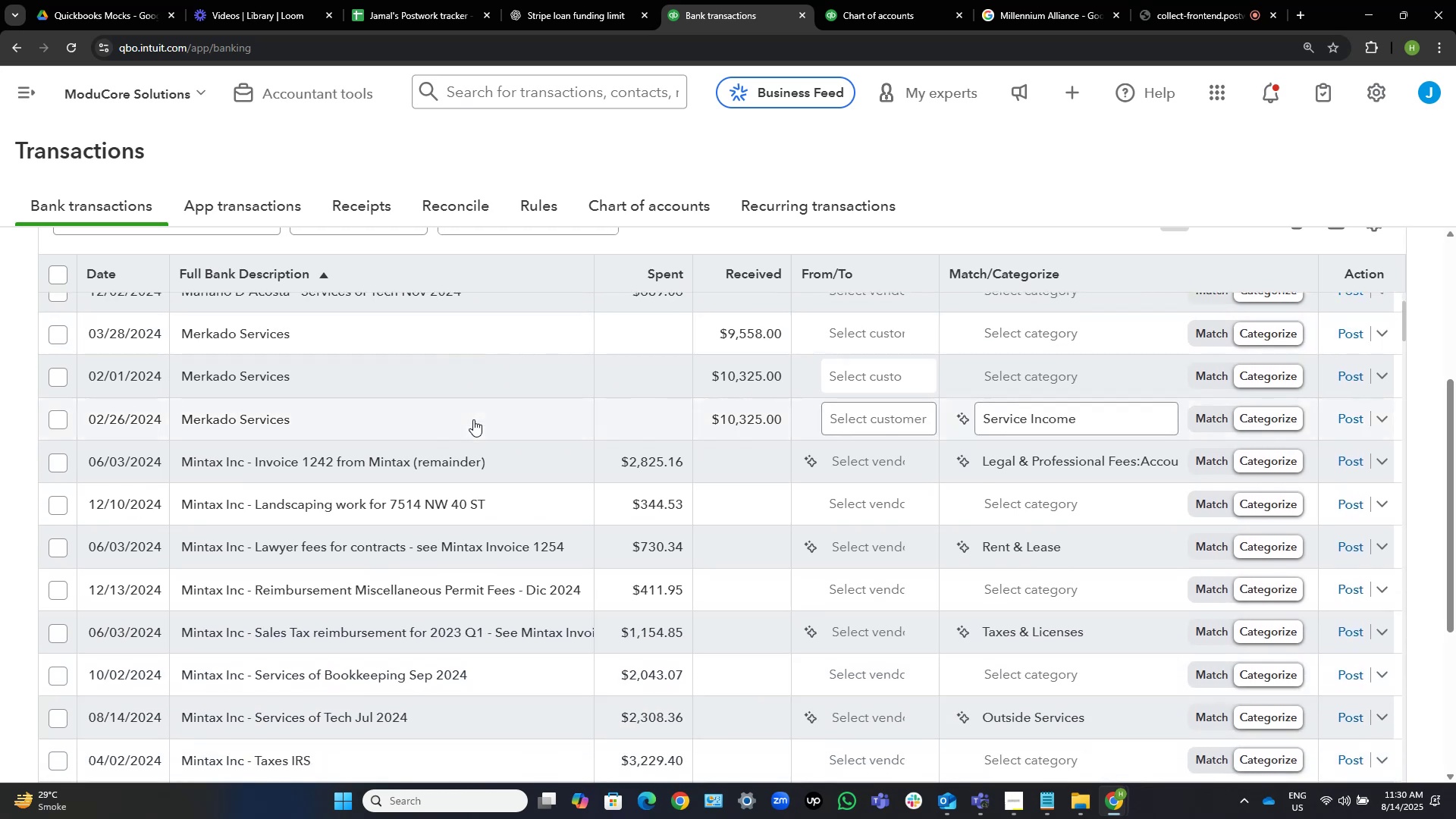 
scroll: coordinate [473, 419], scroll_direction: up, amount: 1.0
 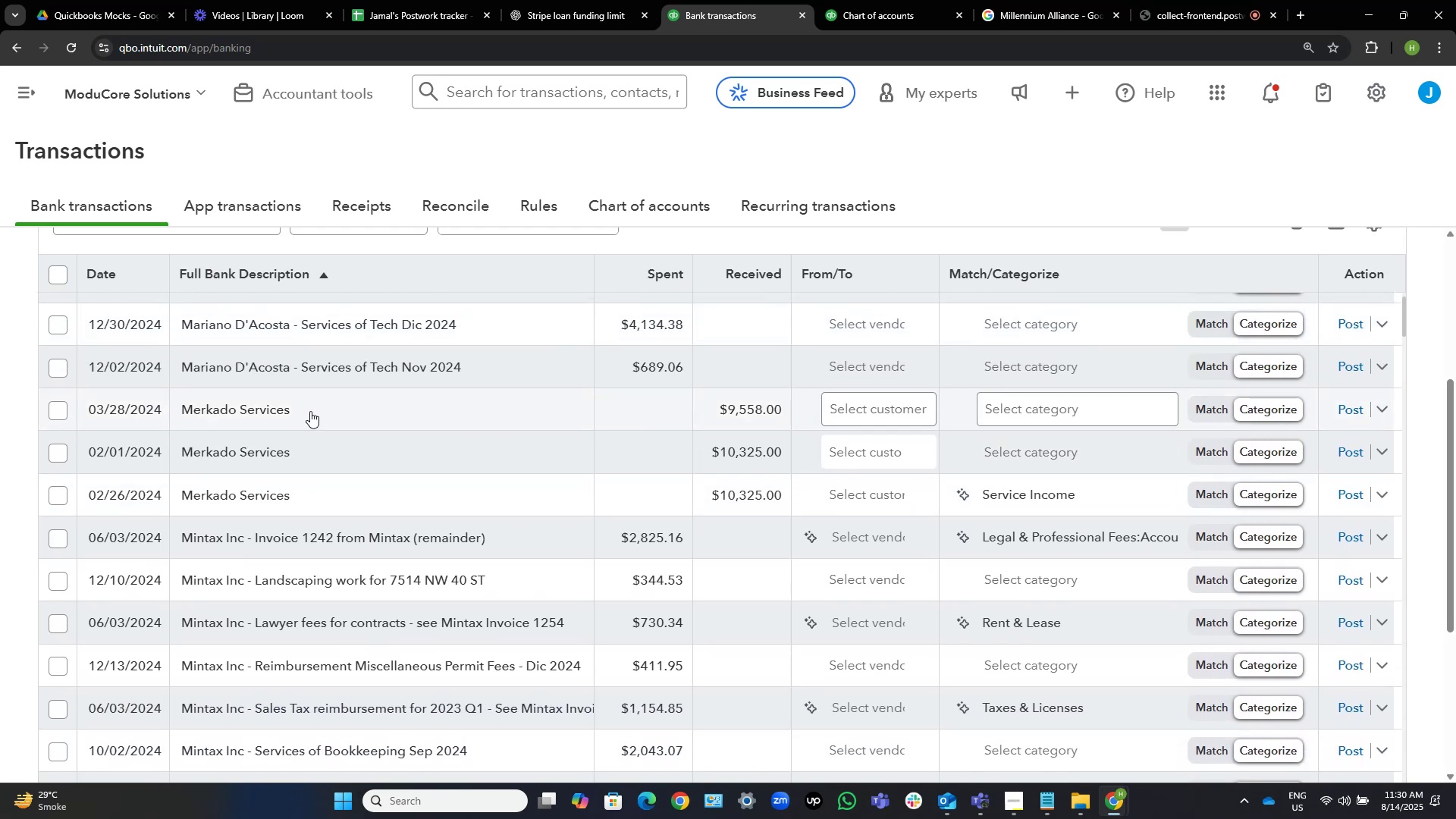 
left_click([329, 411])
 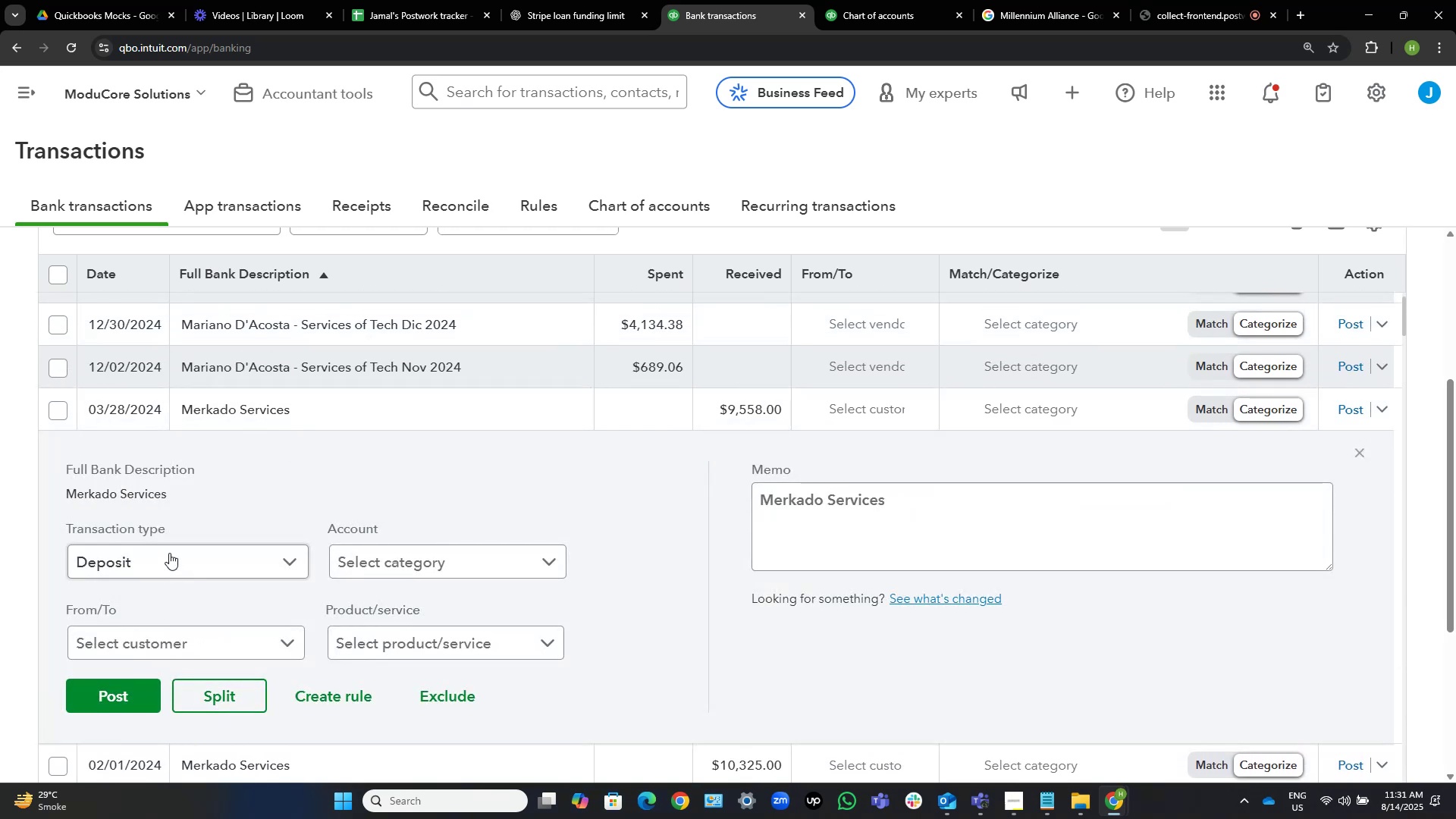 
left_click_drag(start_coordinate=[174, 493], to_coordinate=[43, 494])
 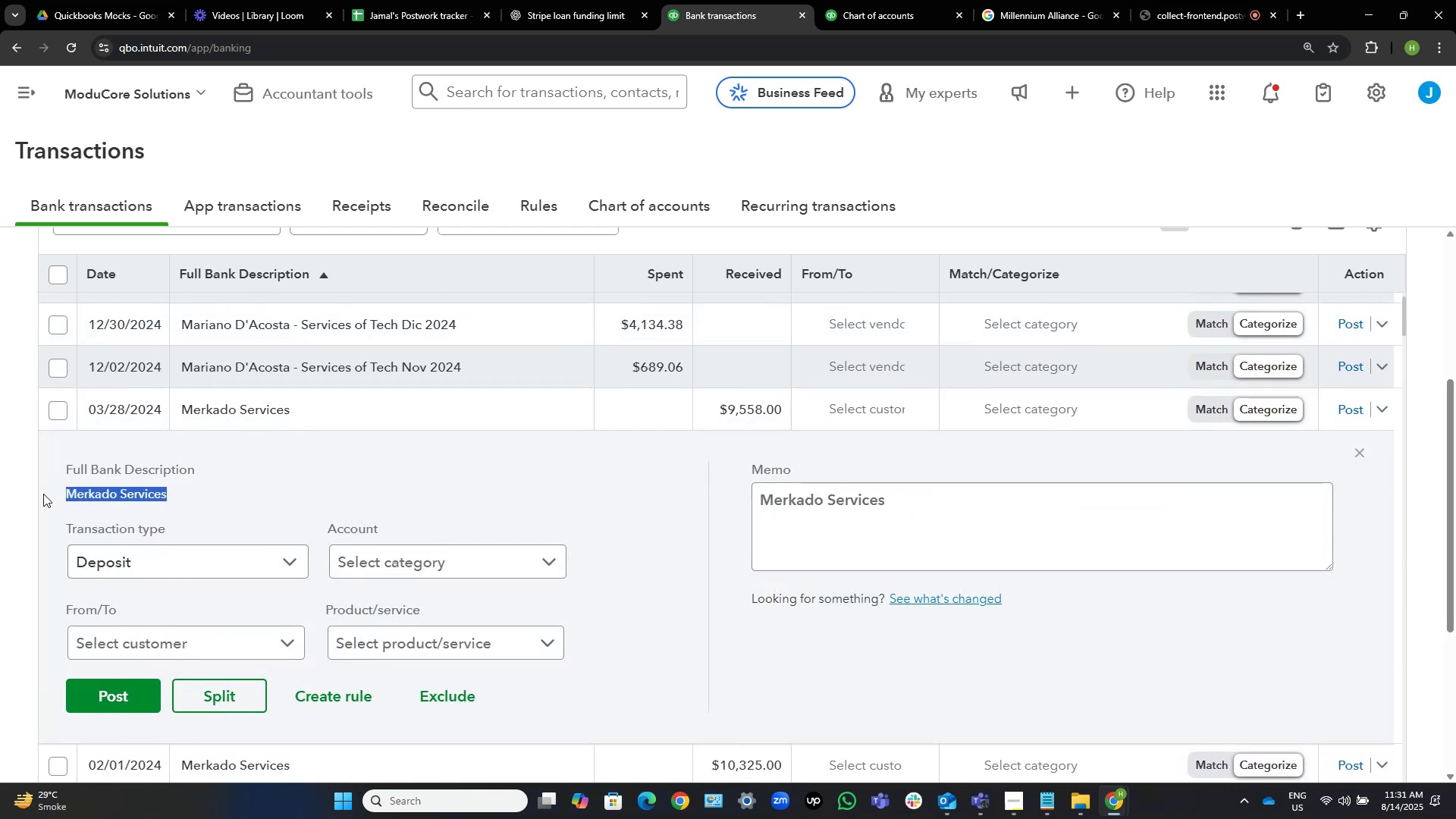 
key(Control+C)
 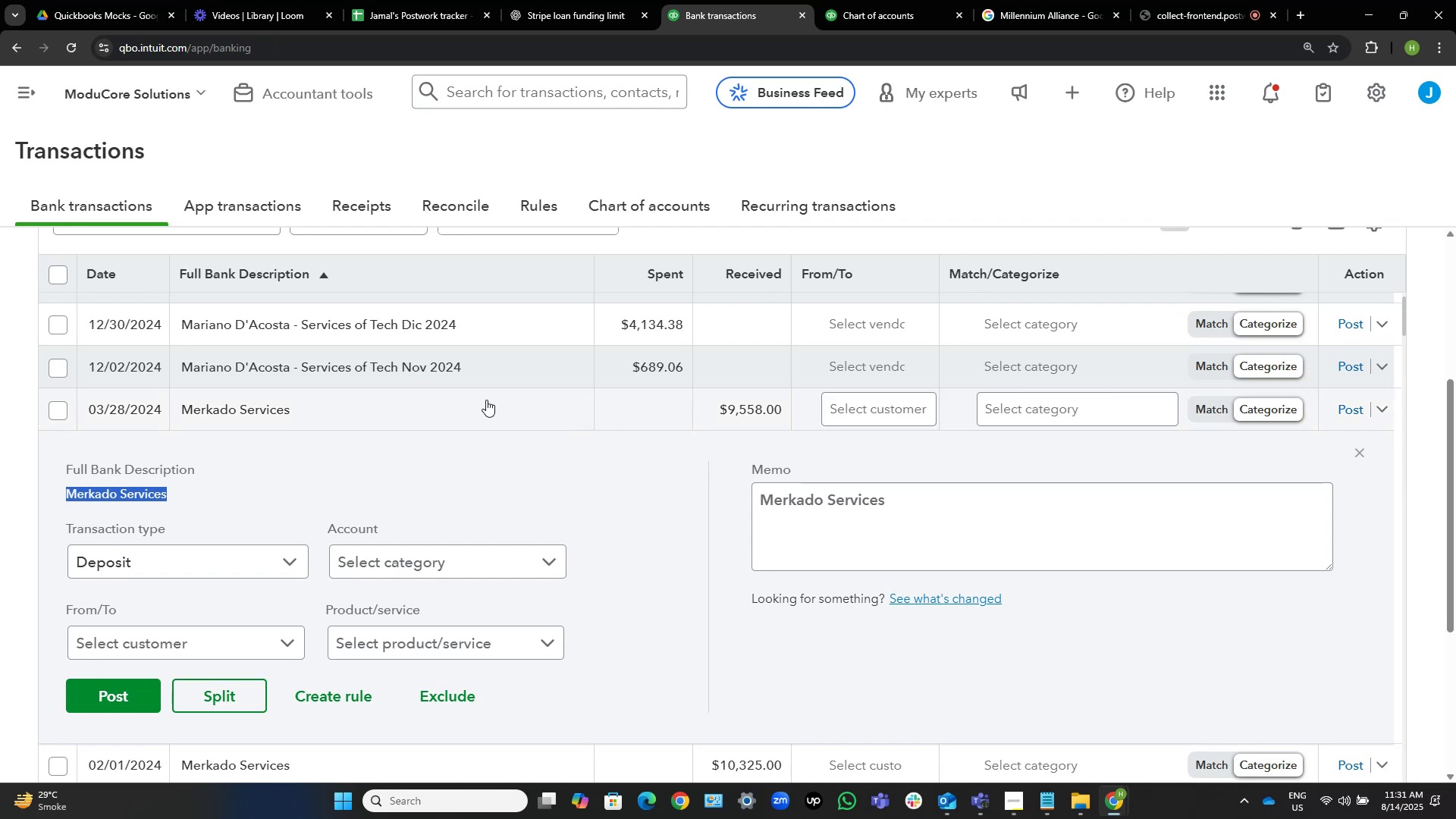 
left_click([485, 403])
 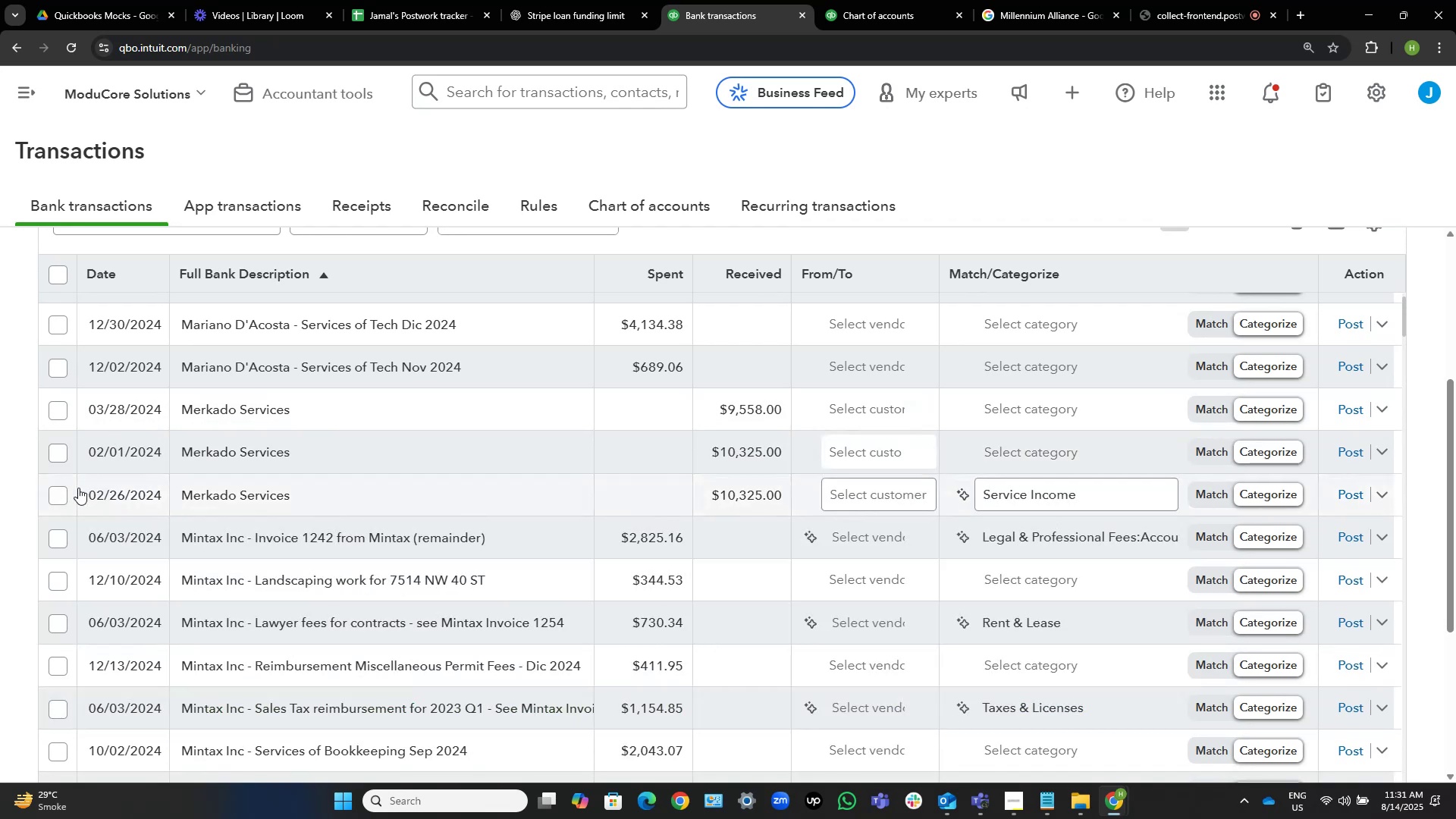 
left_click([62, 494])
 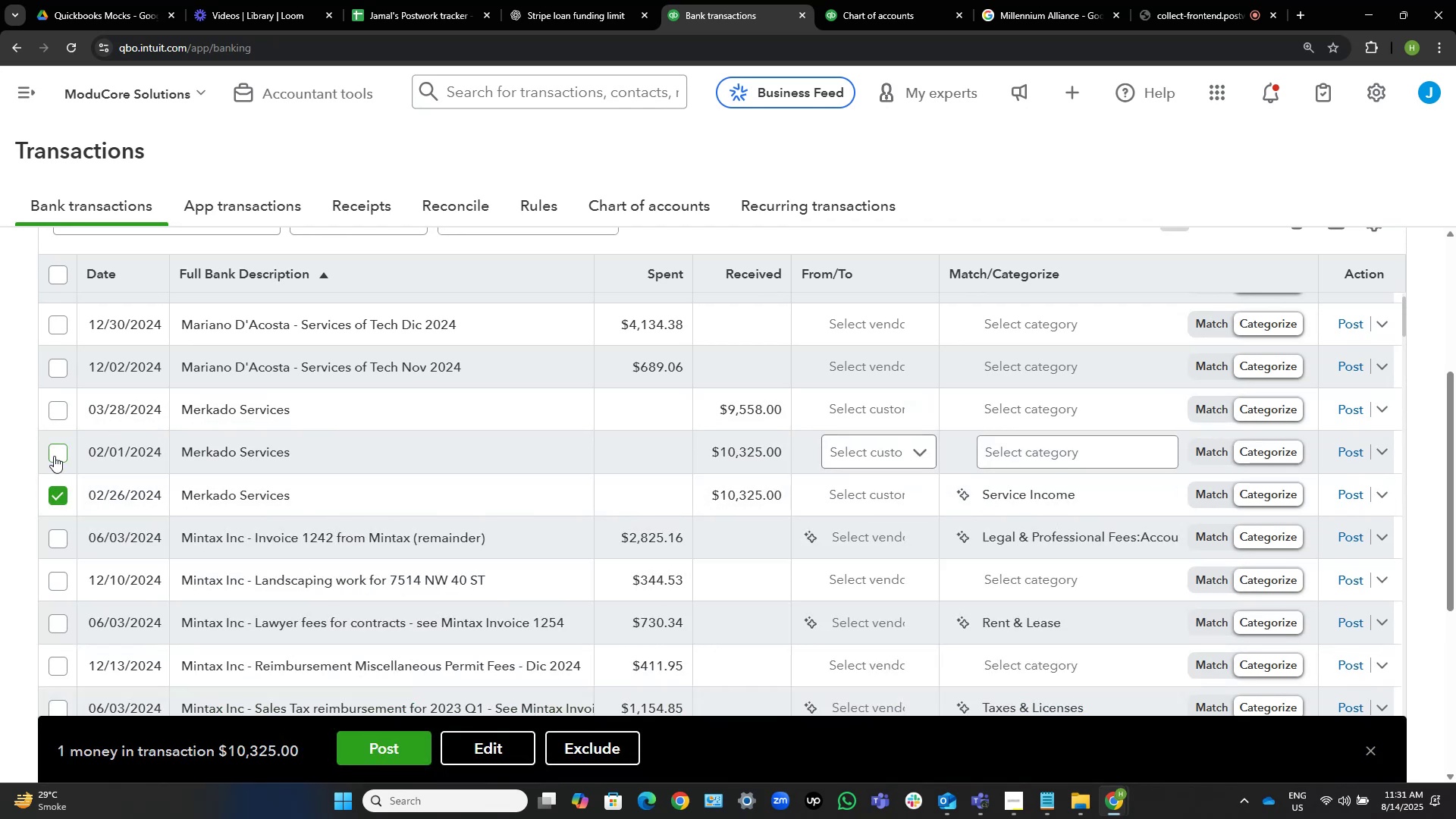 
left_click([53, 454])
 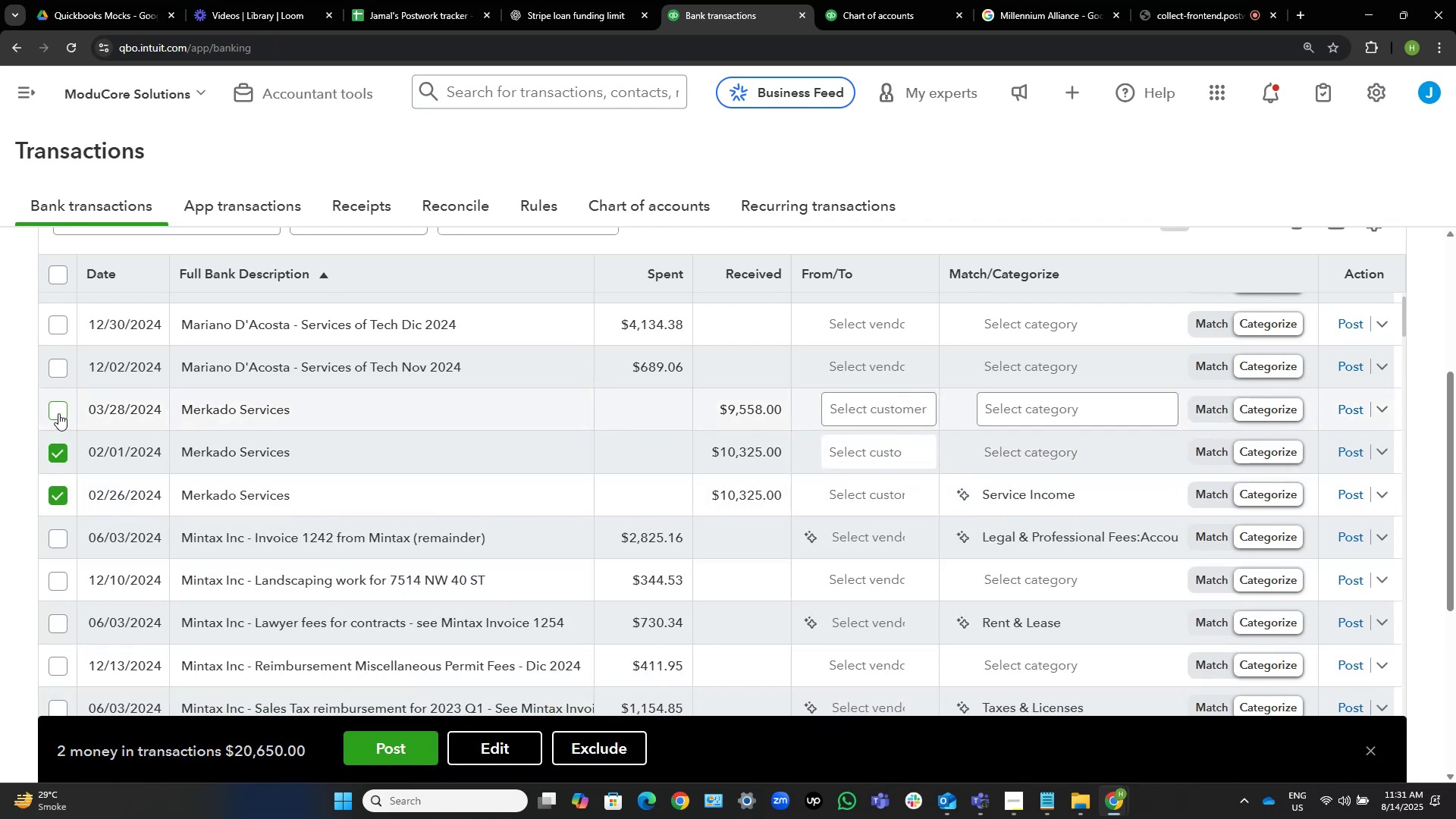 
left_click([57, 412])
 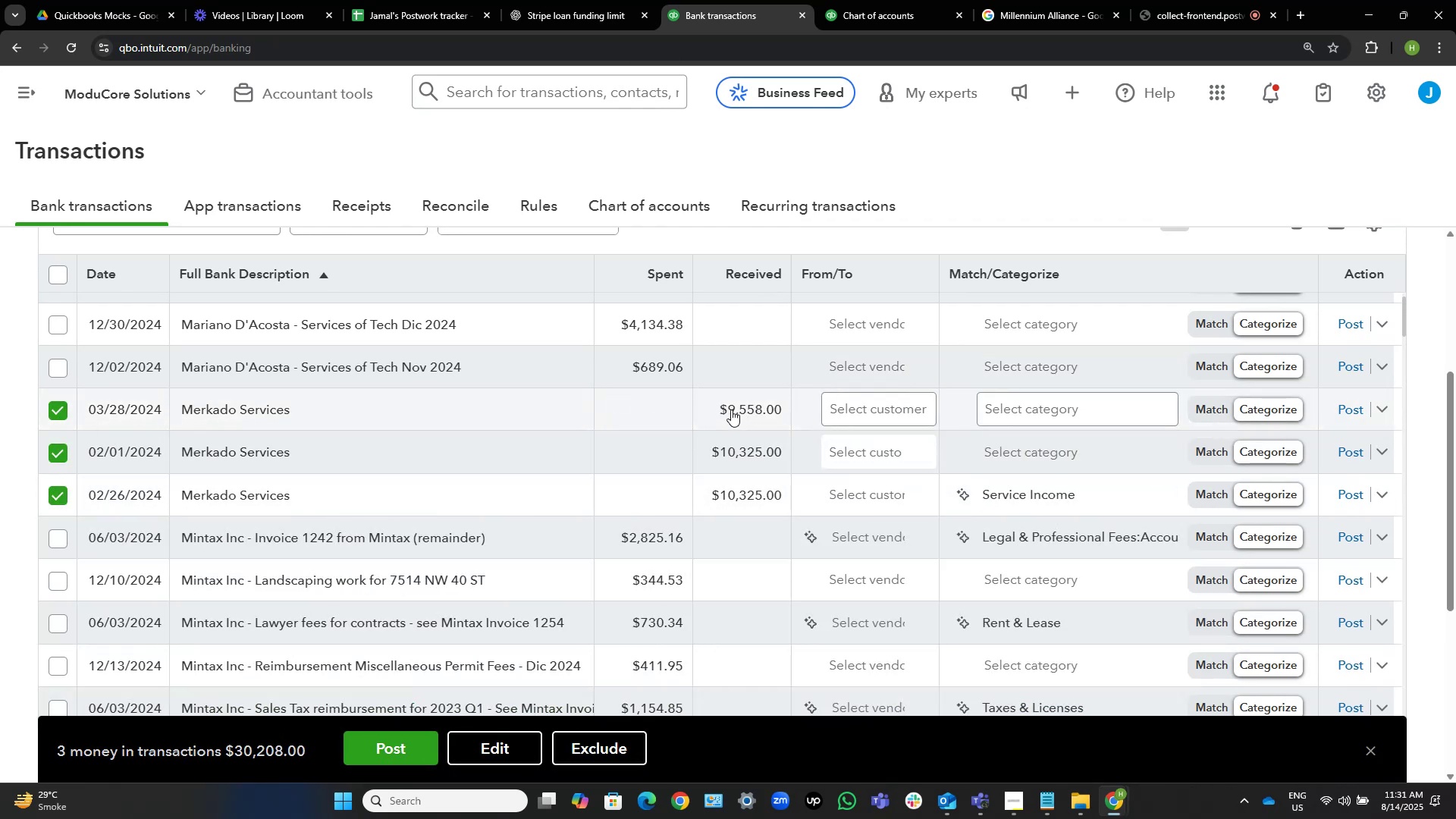 
left_click([511, 742])
 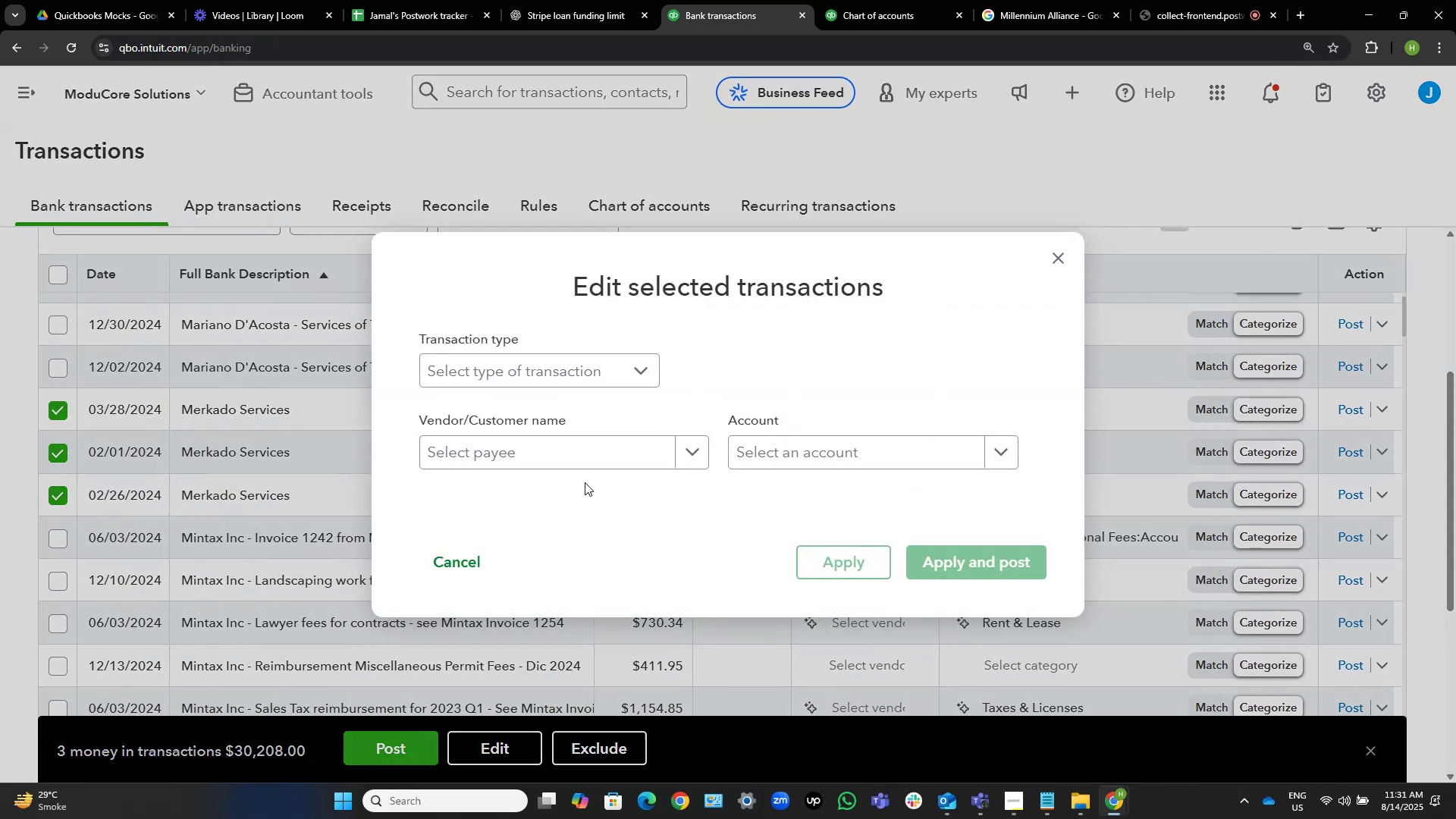 
left_click([574, 459])
 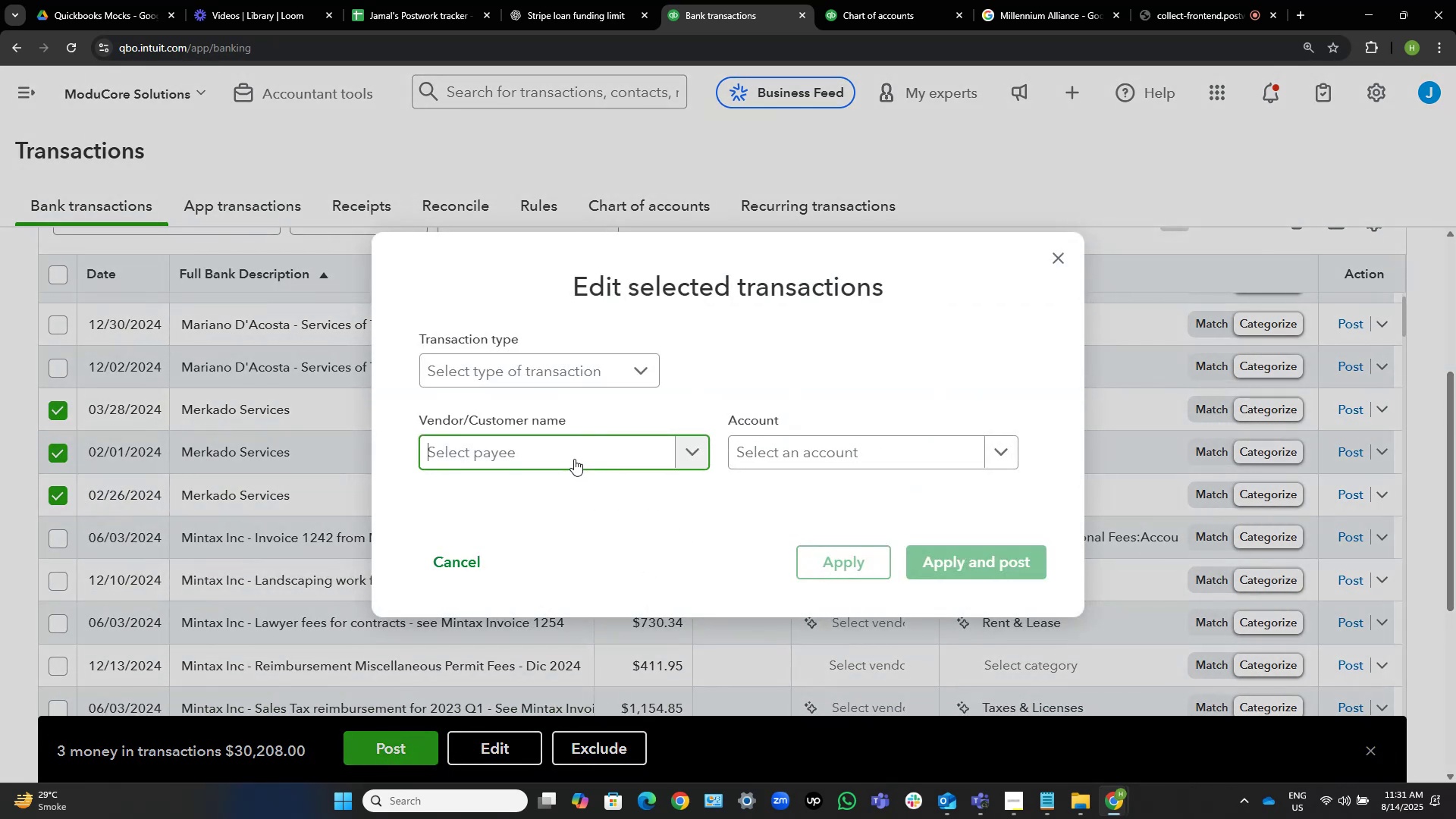 
key(Control+V)
 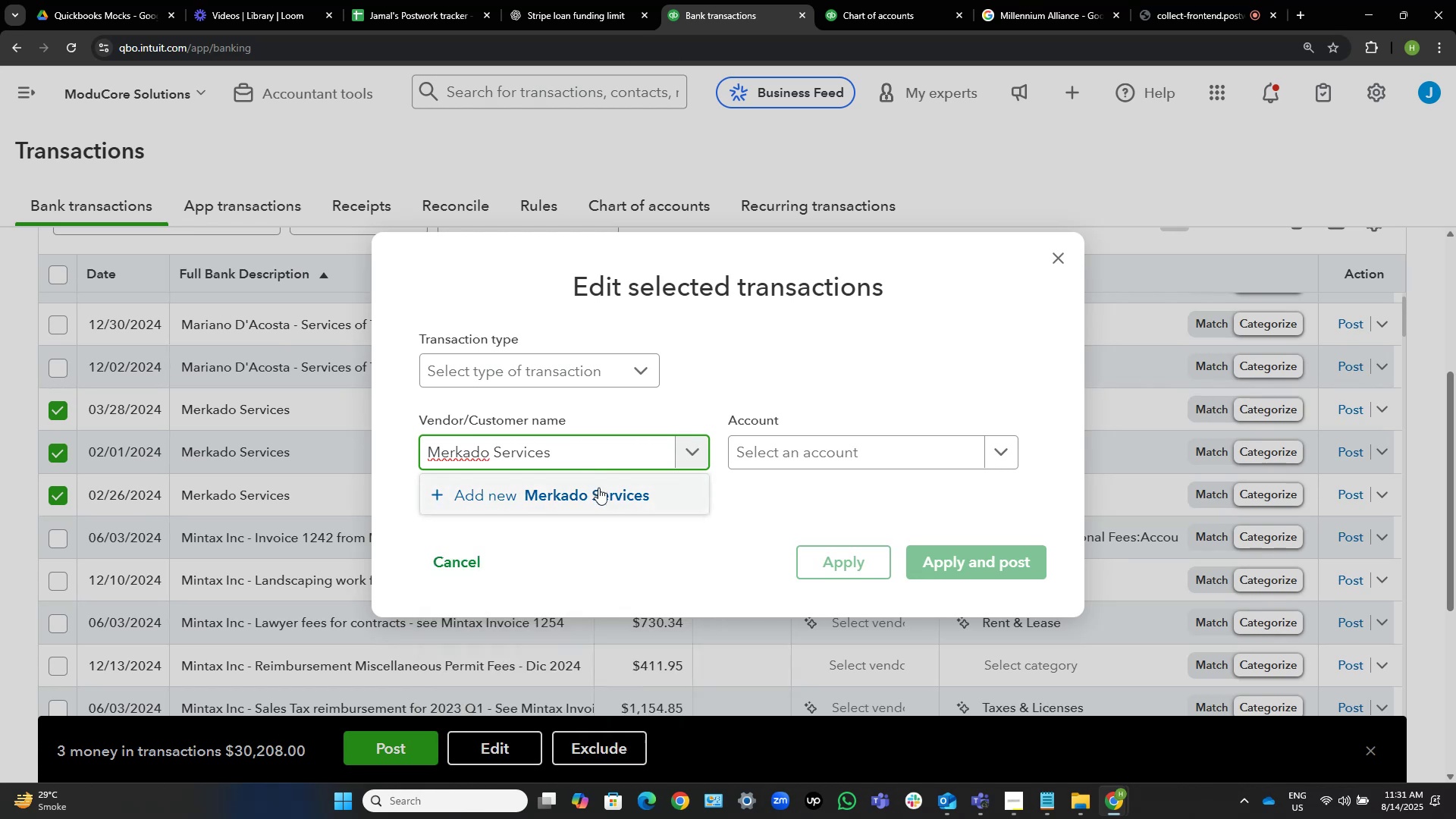 
left_click([600, 494])
 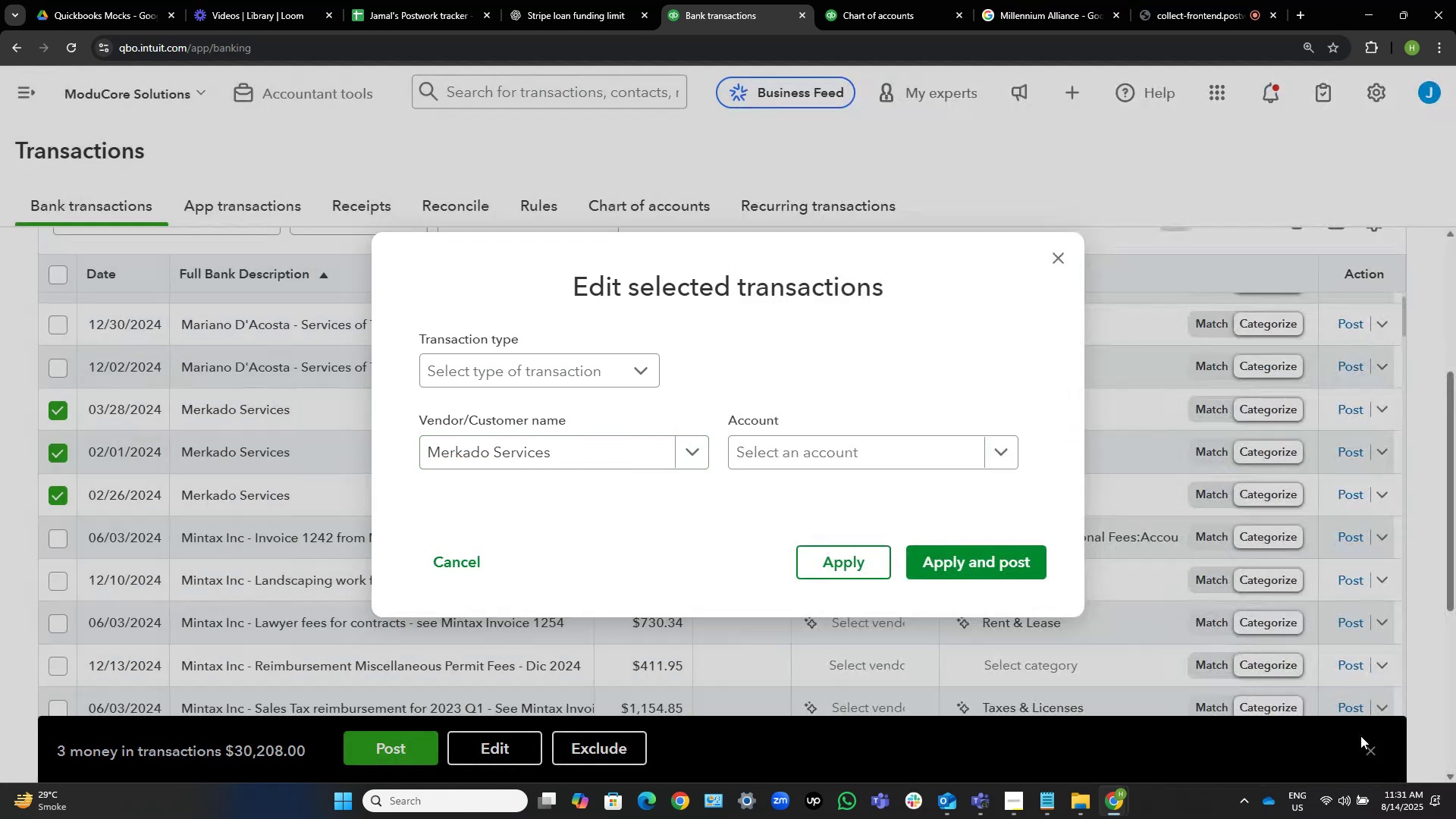 
left_click([829, 451])
 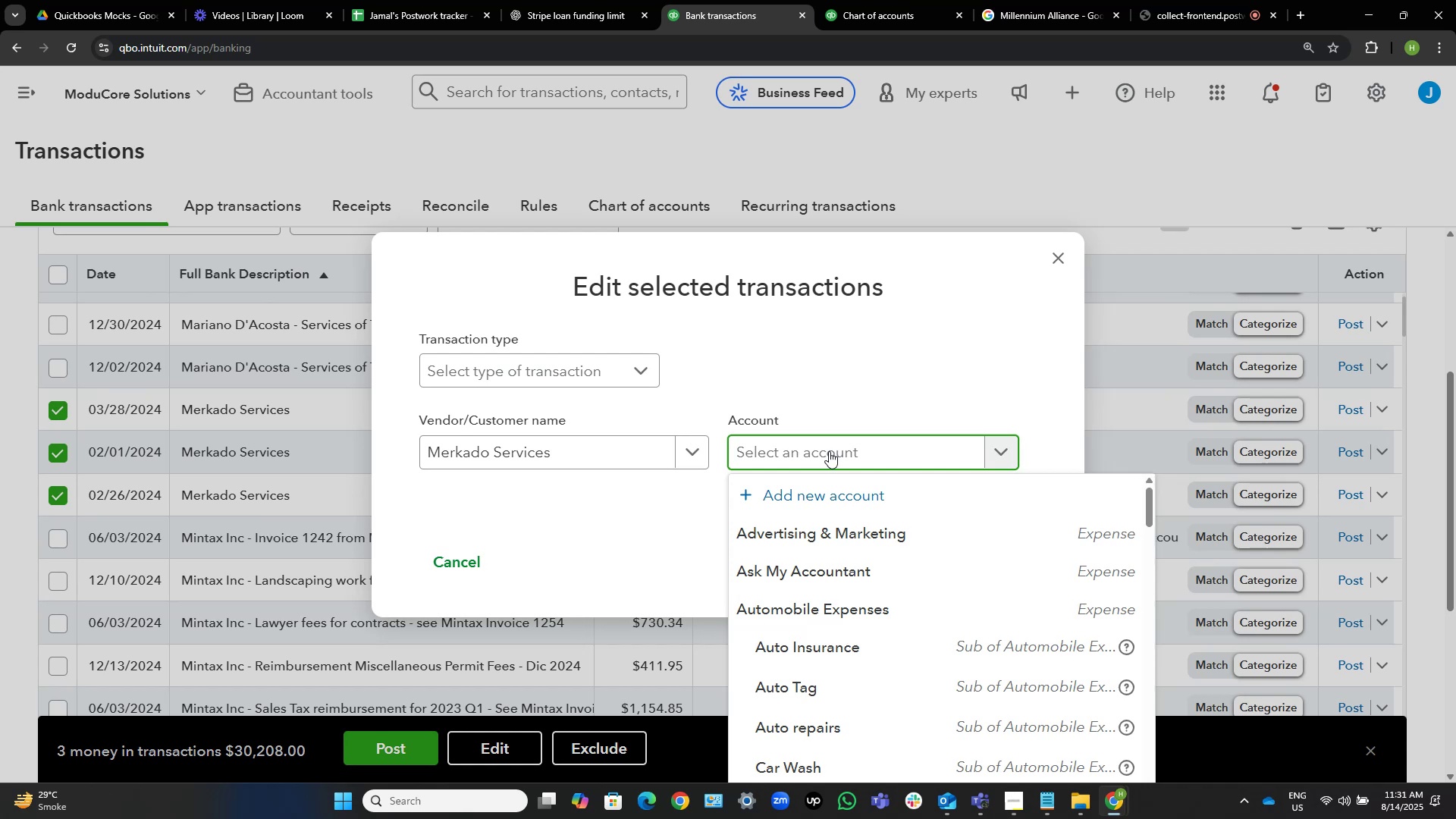 
wait(23.57)
 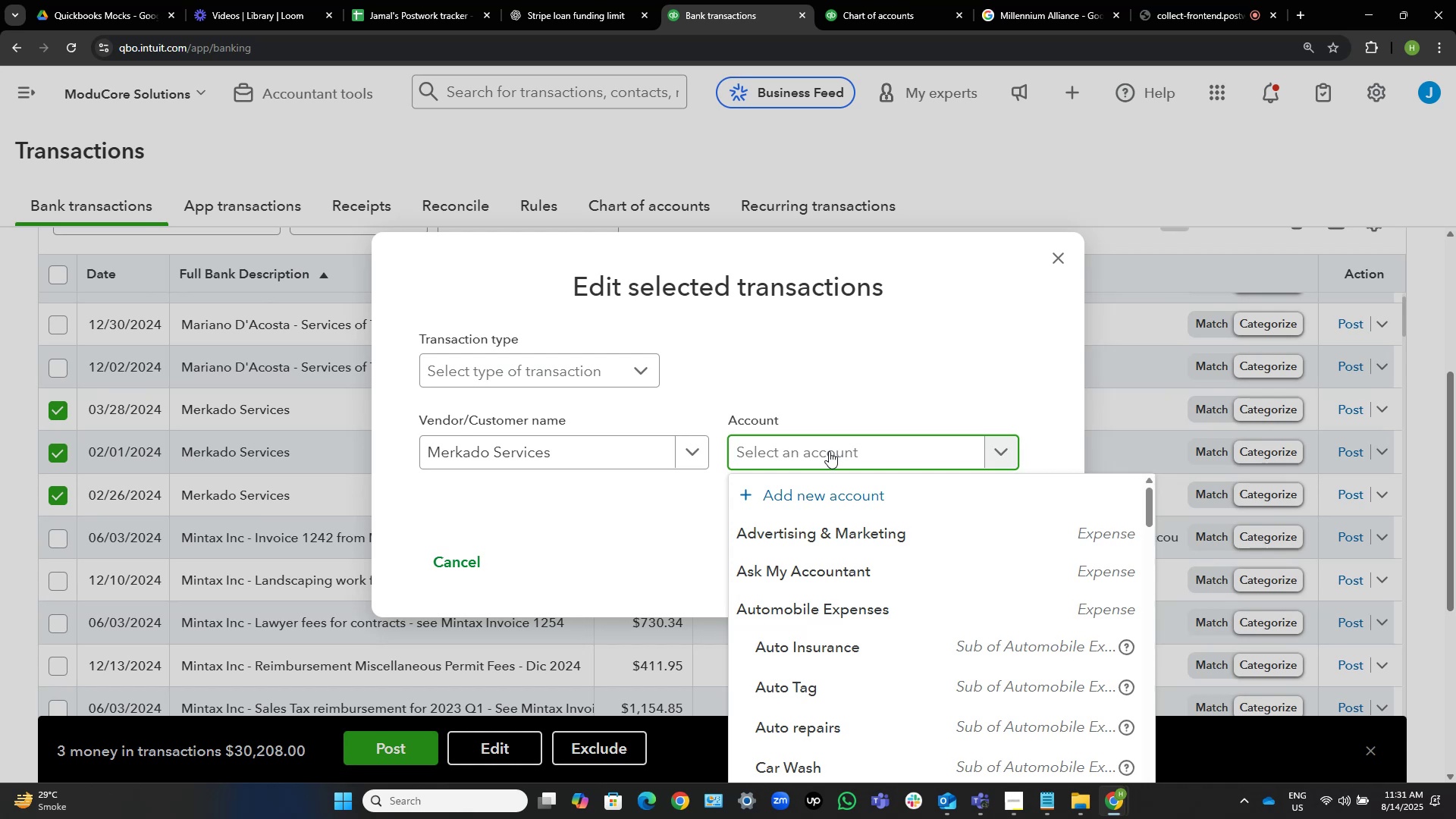 
type(c)
key(Backspace)
key(Backspace)
type(servi)
 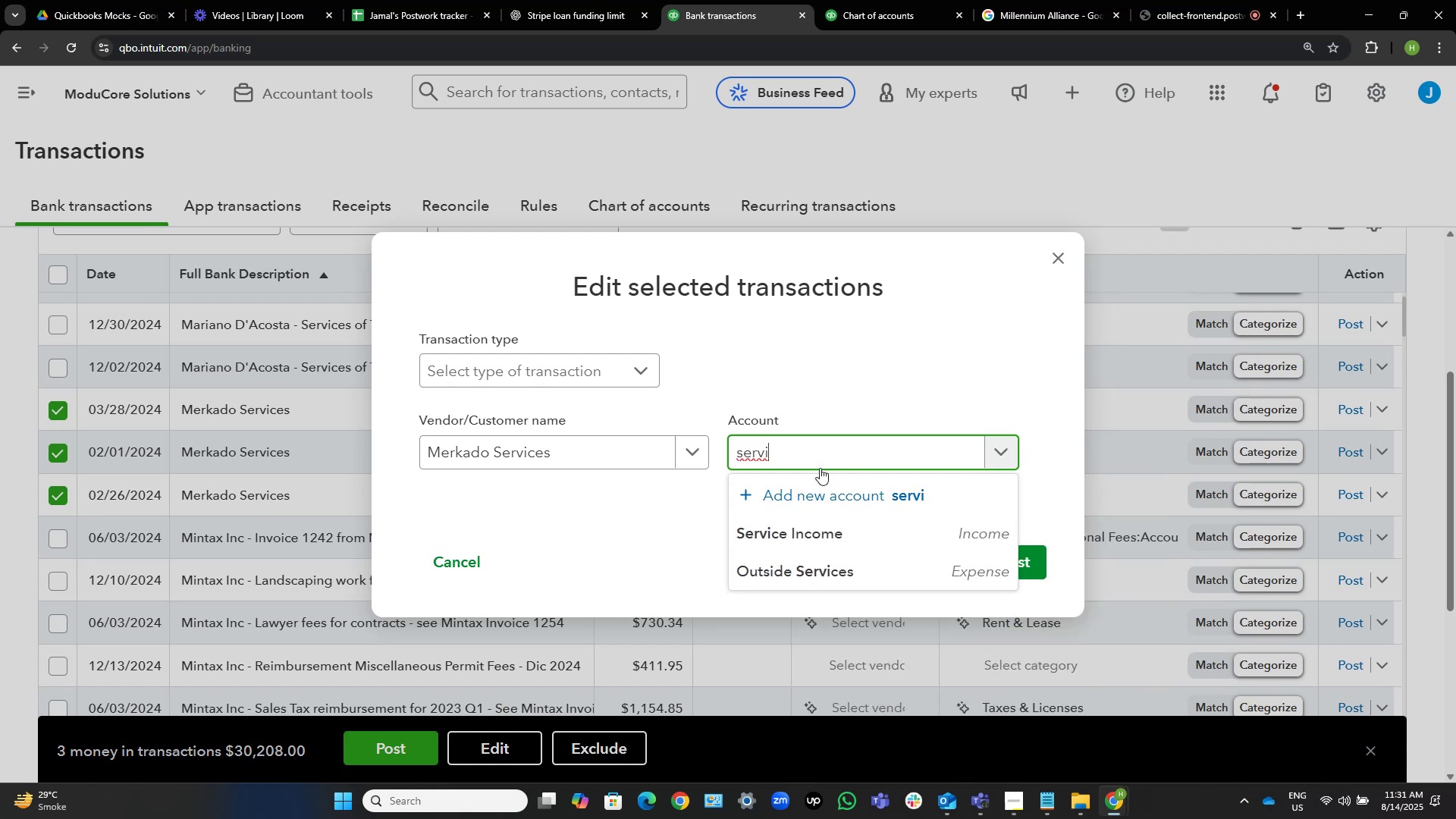 
left_click([842, 530])
 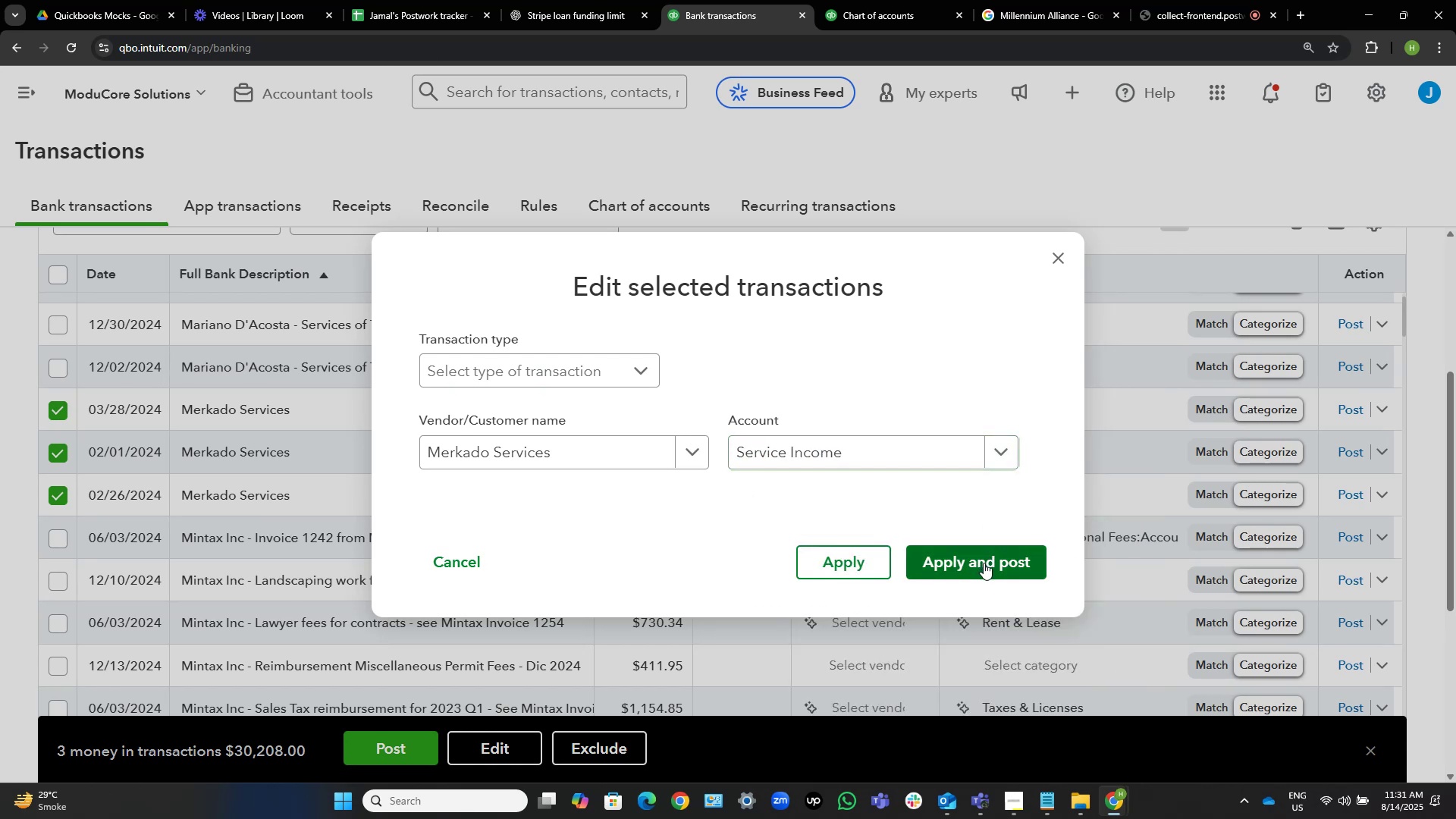 
left_click([989, 570])
 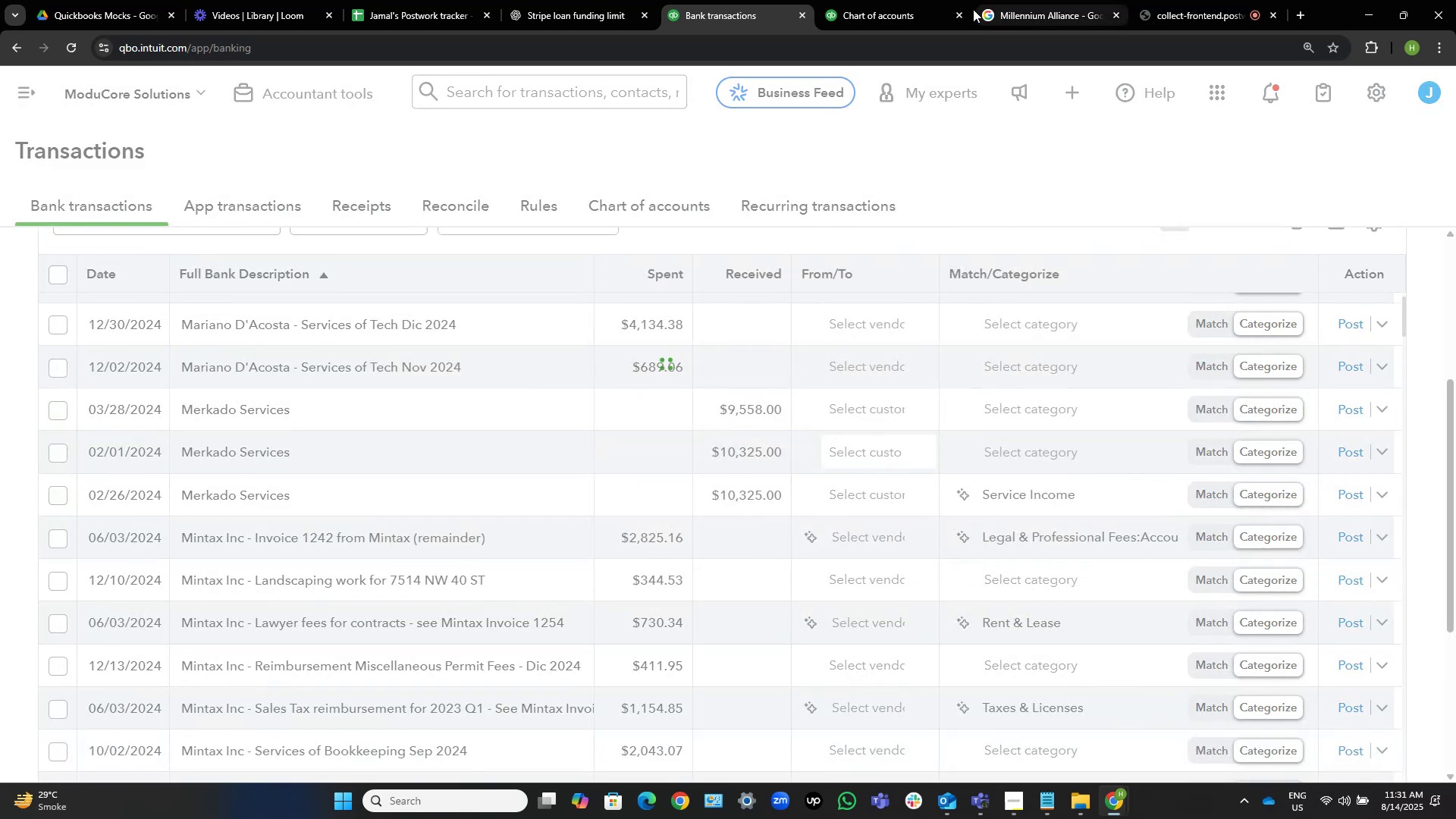 
left_click([960, 15])
 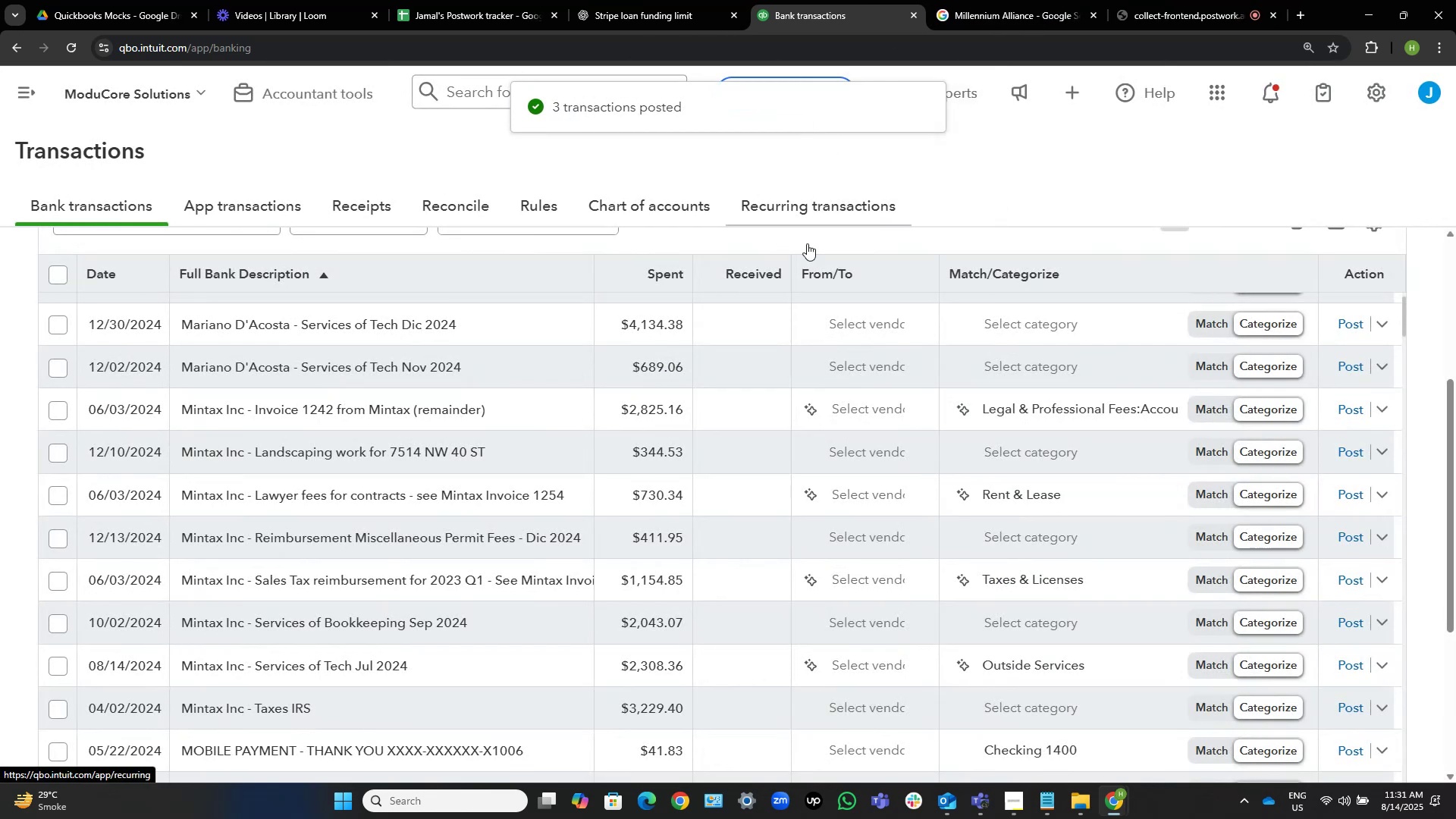 
scroll: coordinate [378, 490], scroll_direction: up, amount: 2.0
 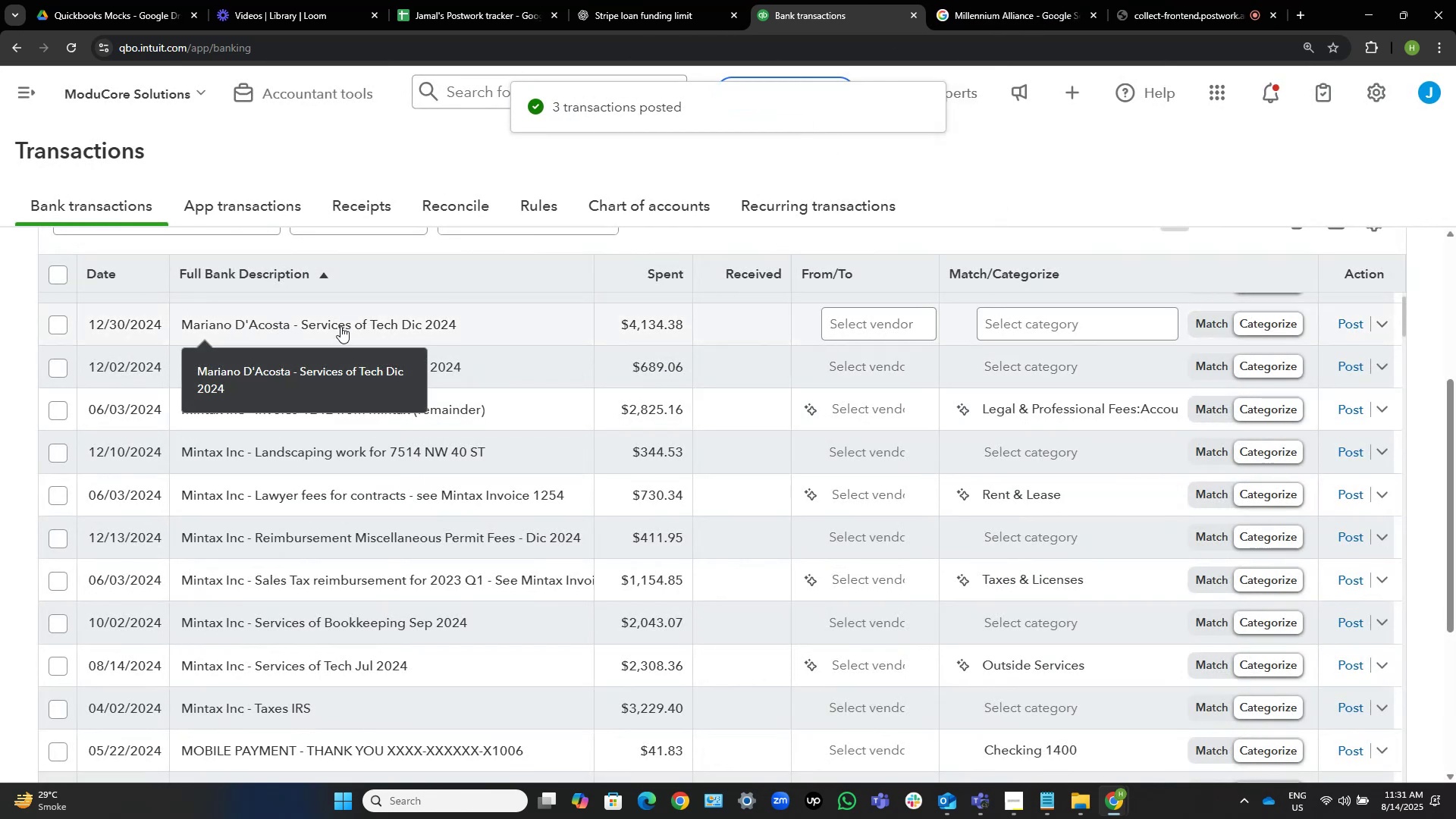 
left_click([359, 325])
 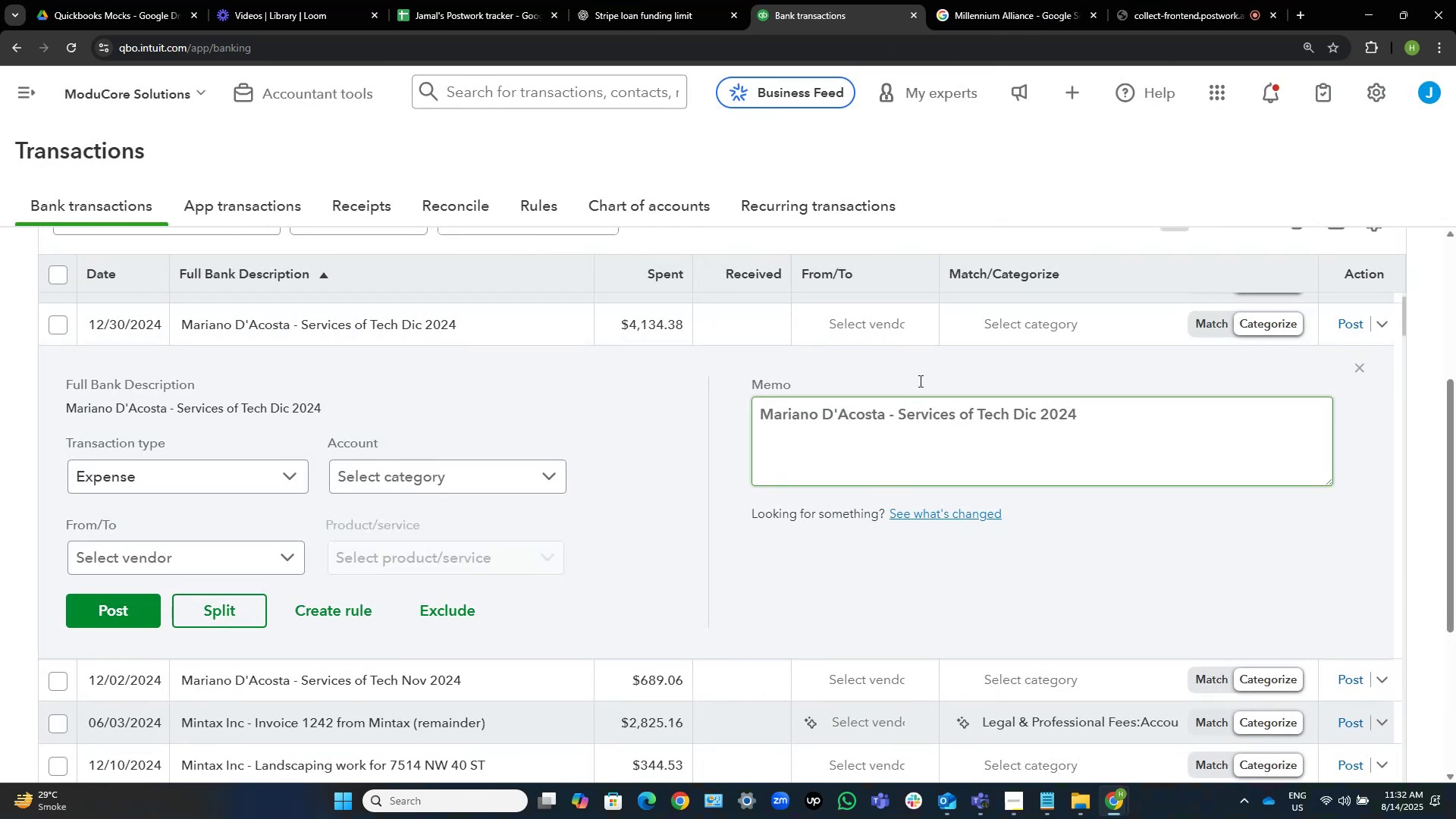 